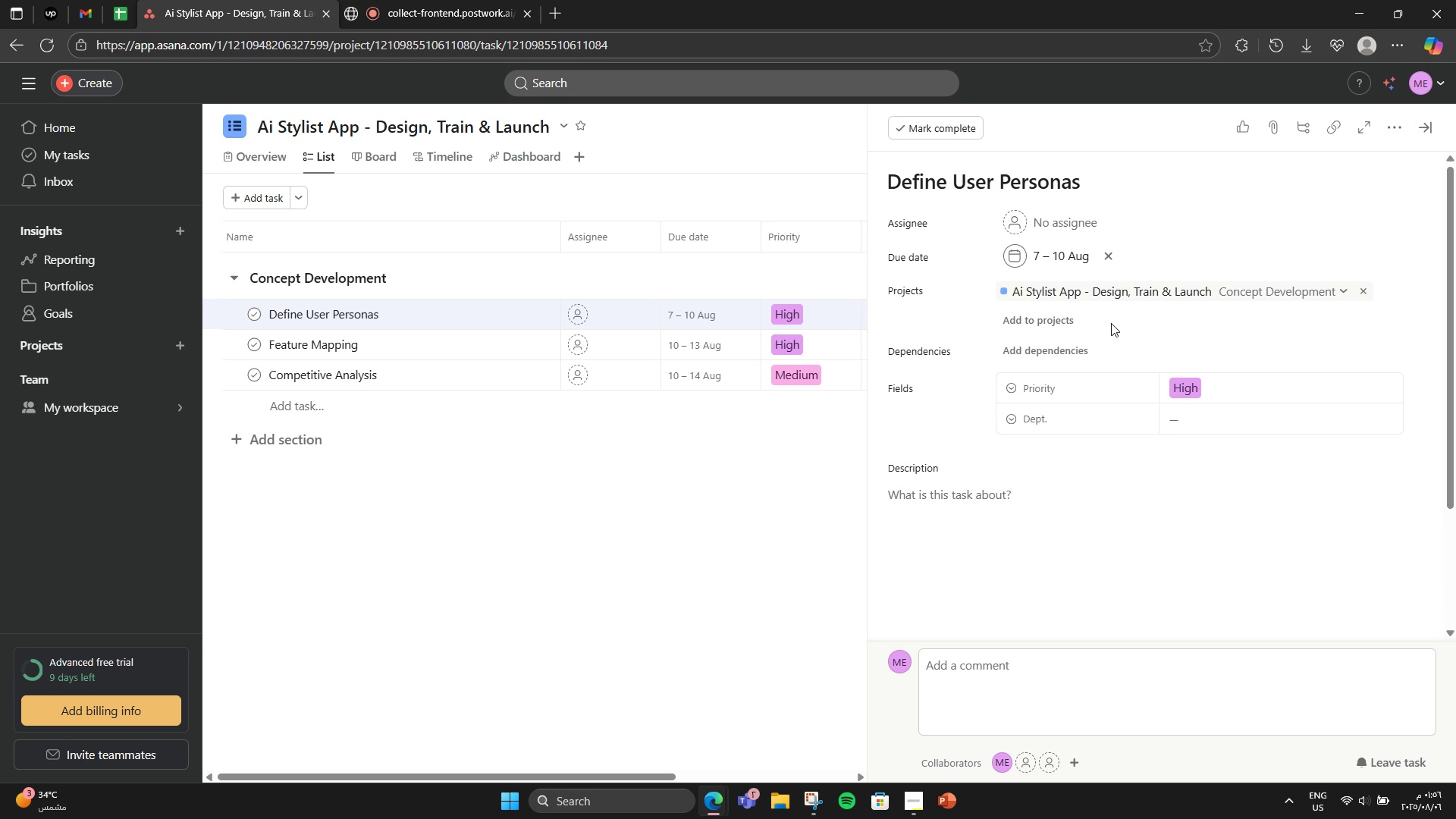 
wait(6.0)
 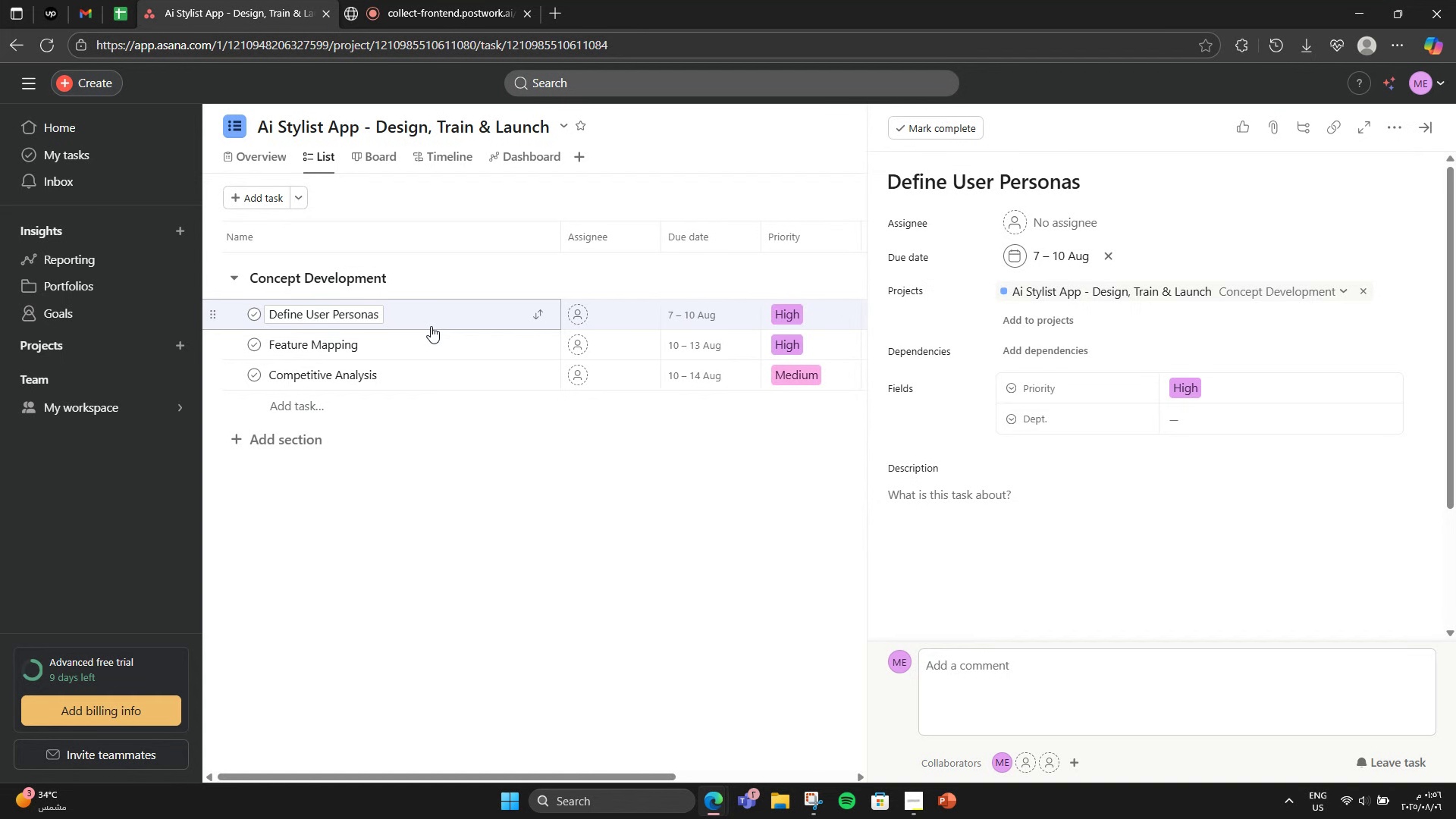 
left_click([1227, 419])
 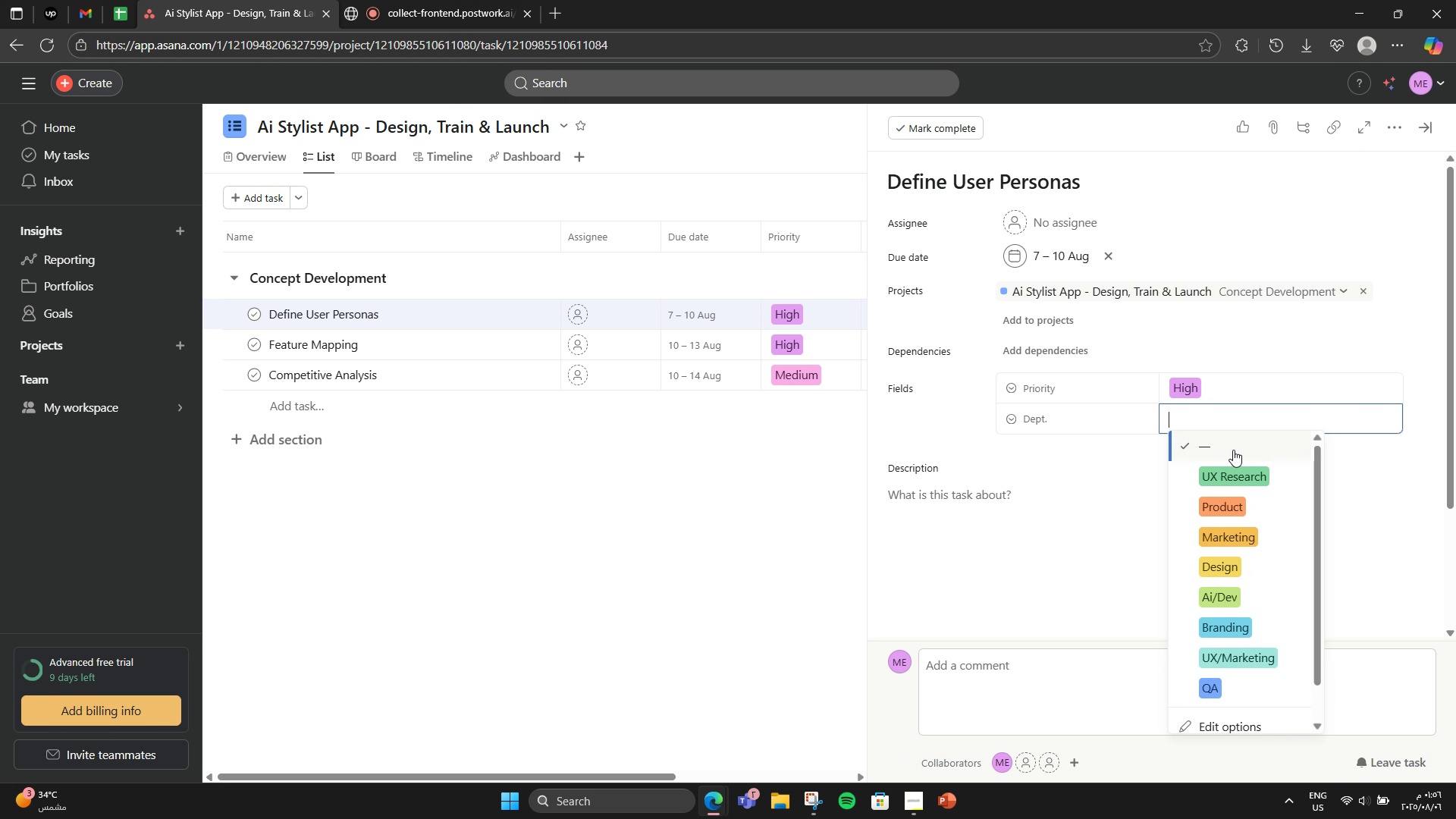 
left_click([1235, 469])
 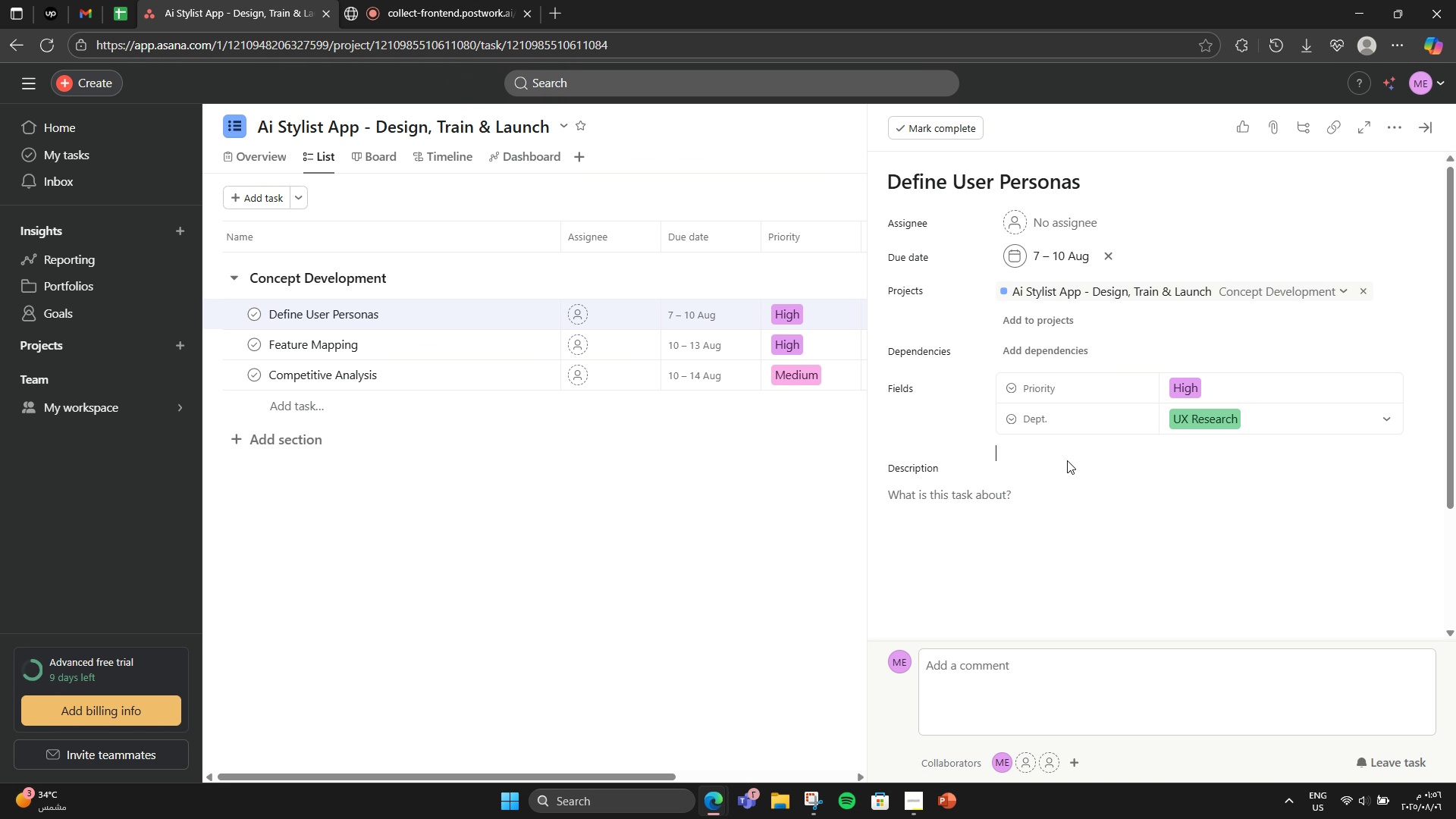 
left_click([1067, 460])
 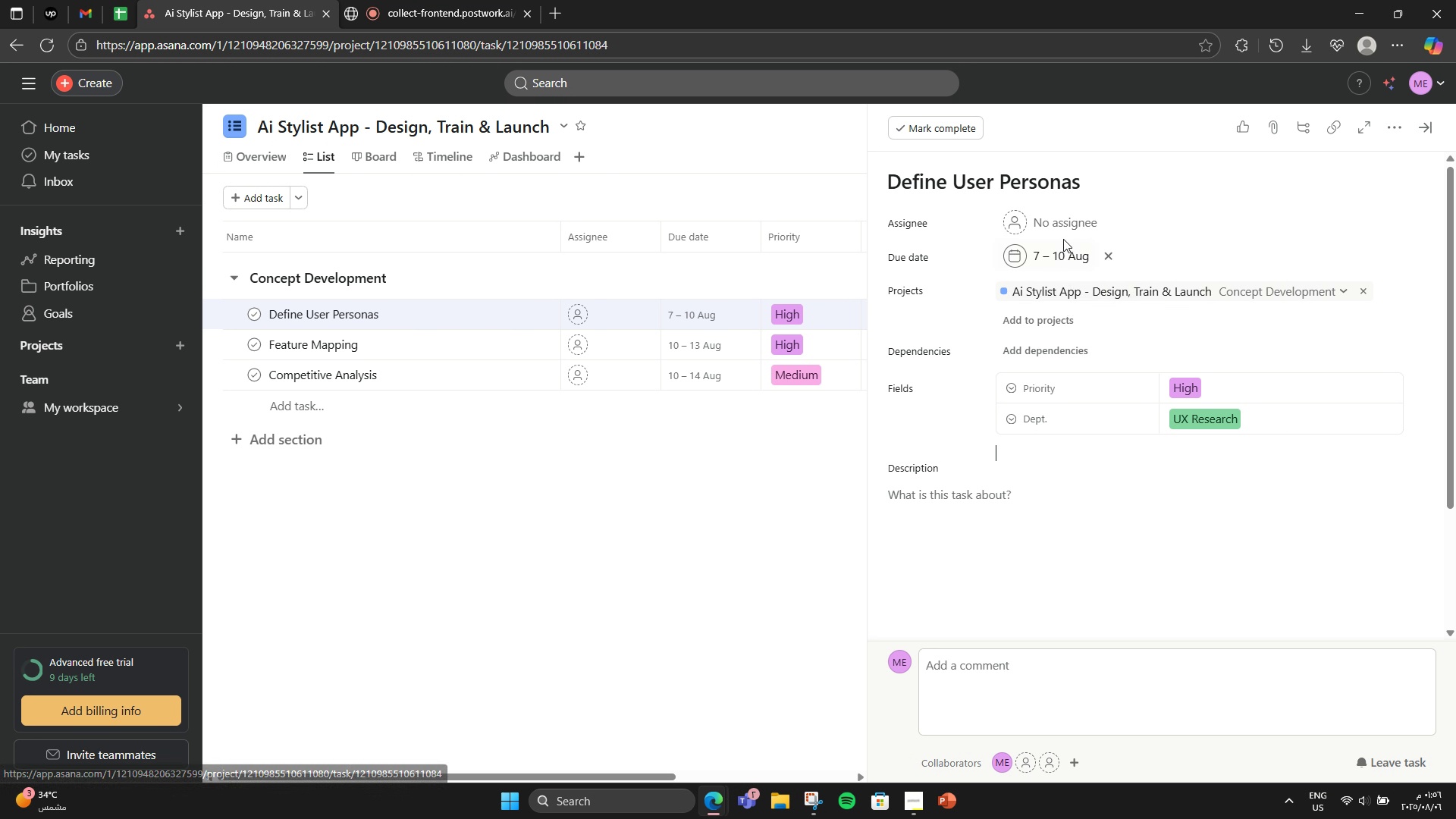 
left_click([1063, 237])
 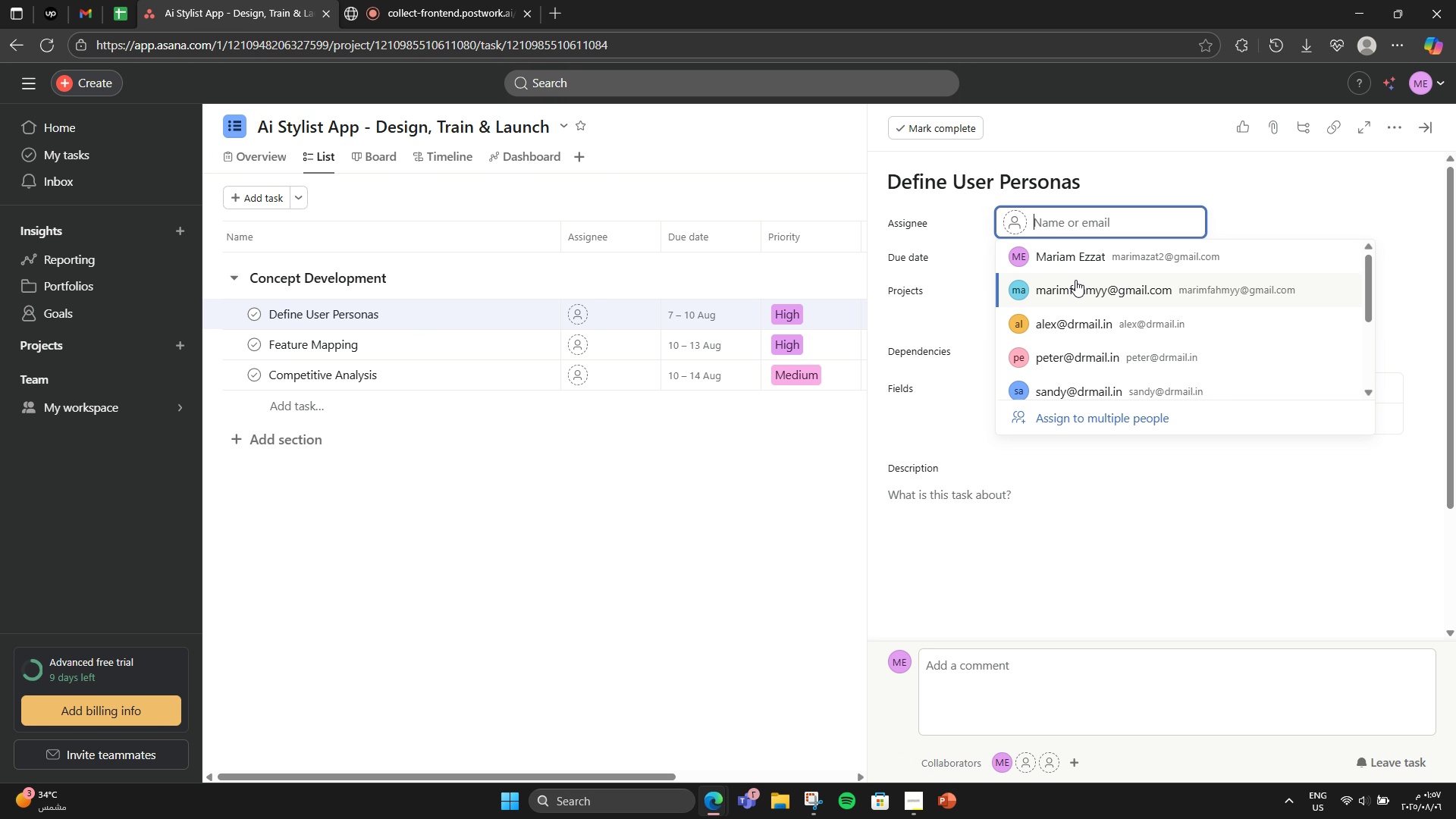 
left_click([1075, 280])
 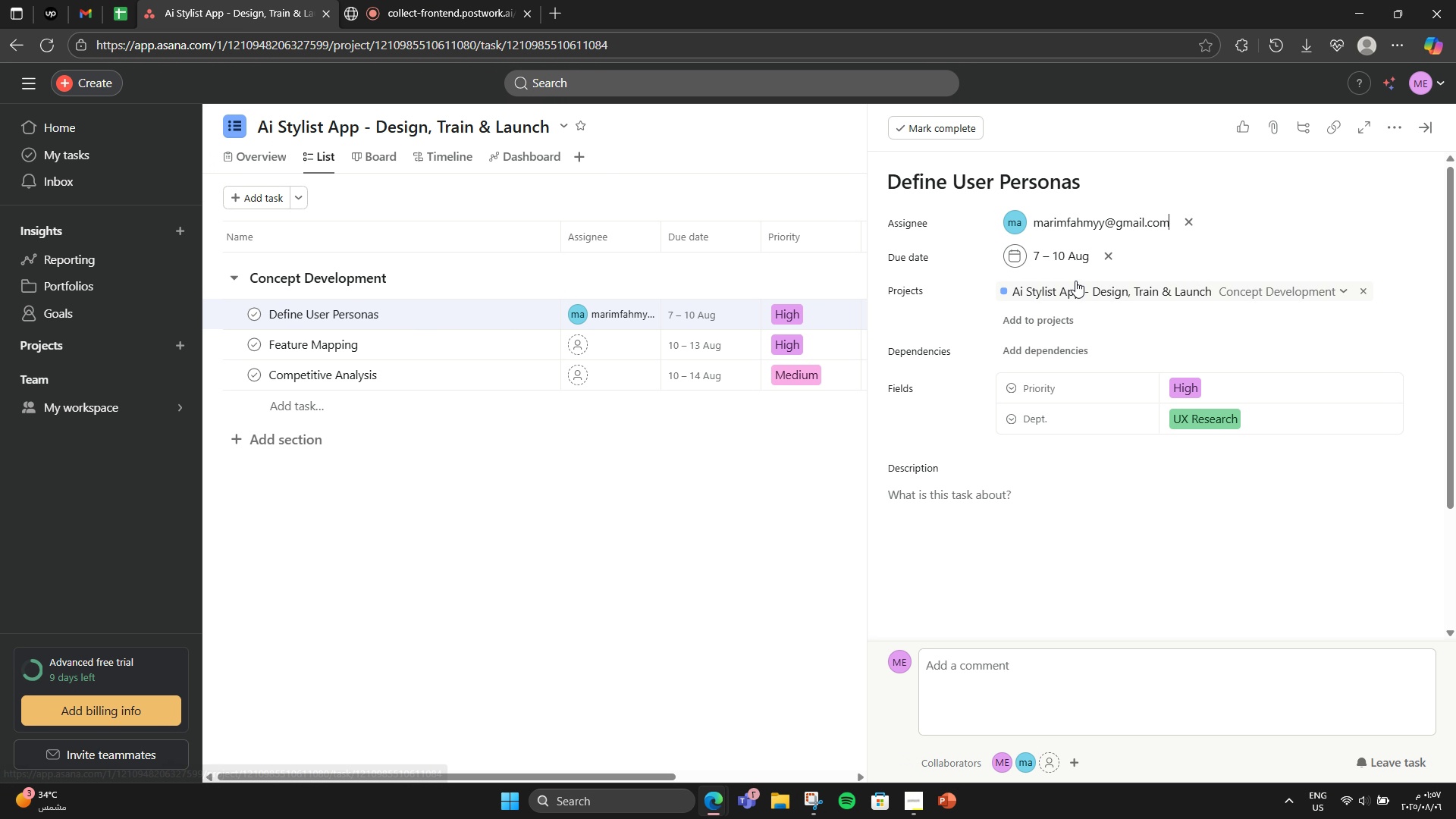 
mouse_move([1057, 312])
 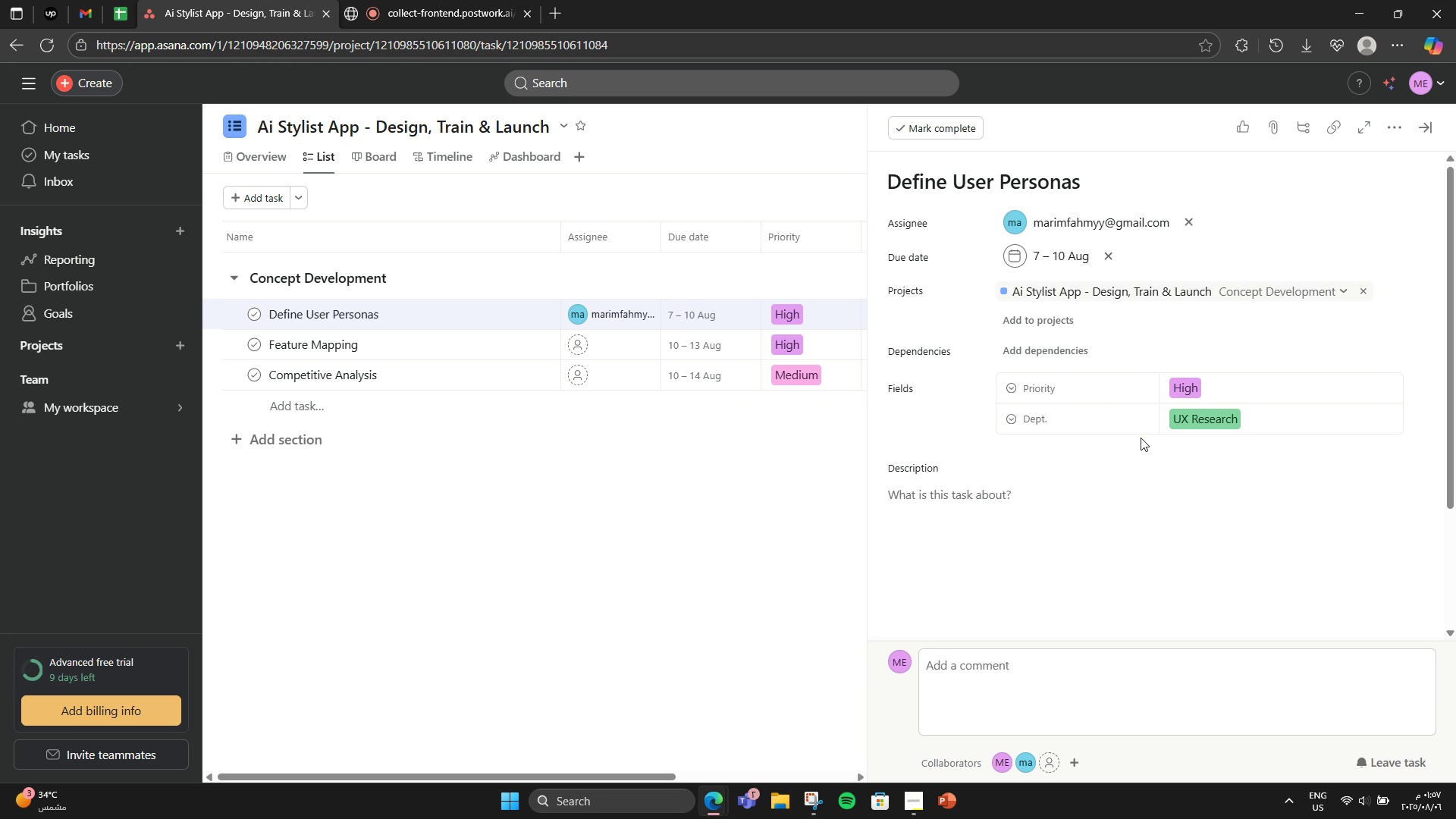 
wait(8.28)
 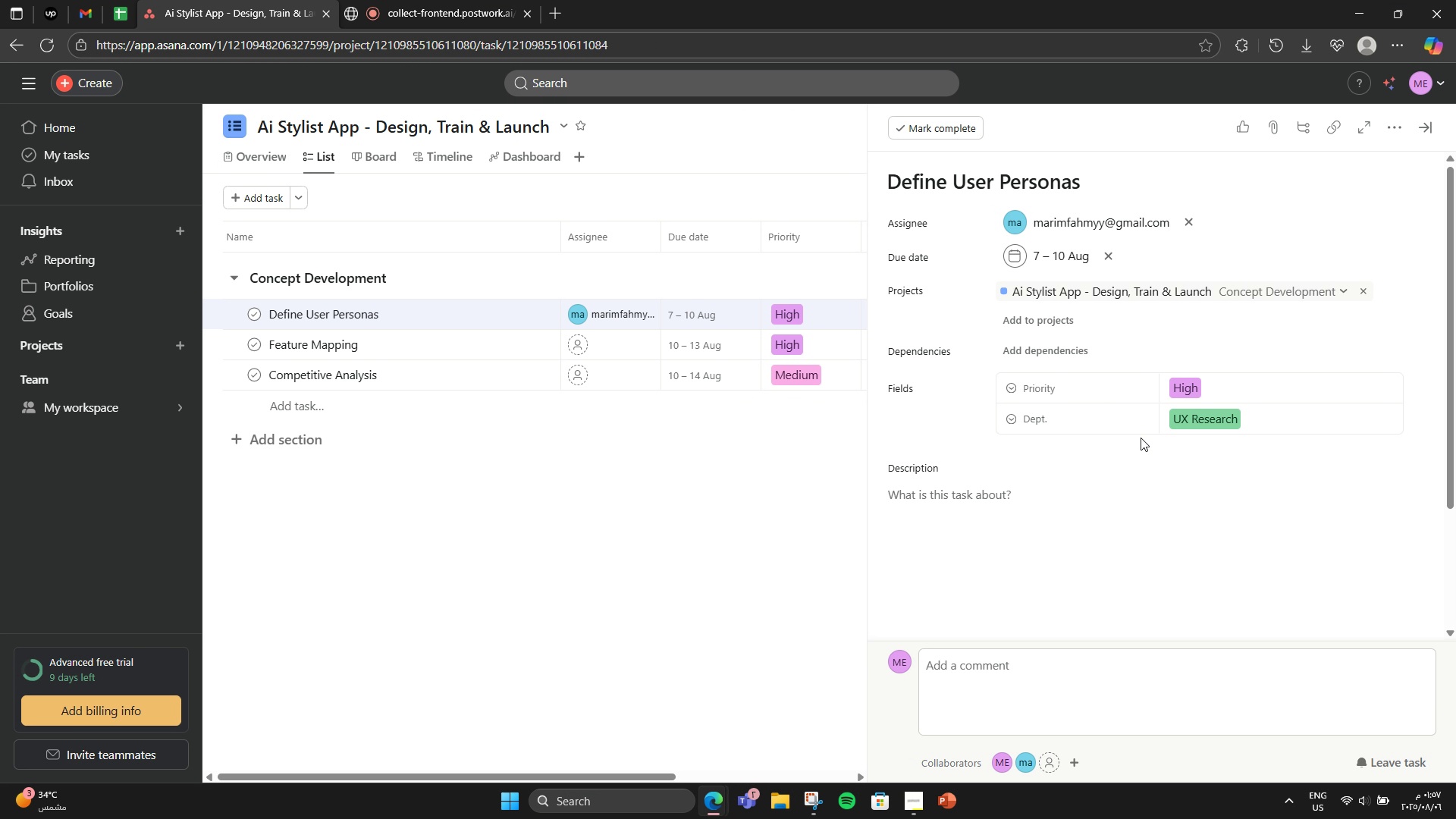 
left_click([1014, 475])
 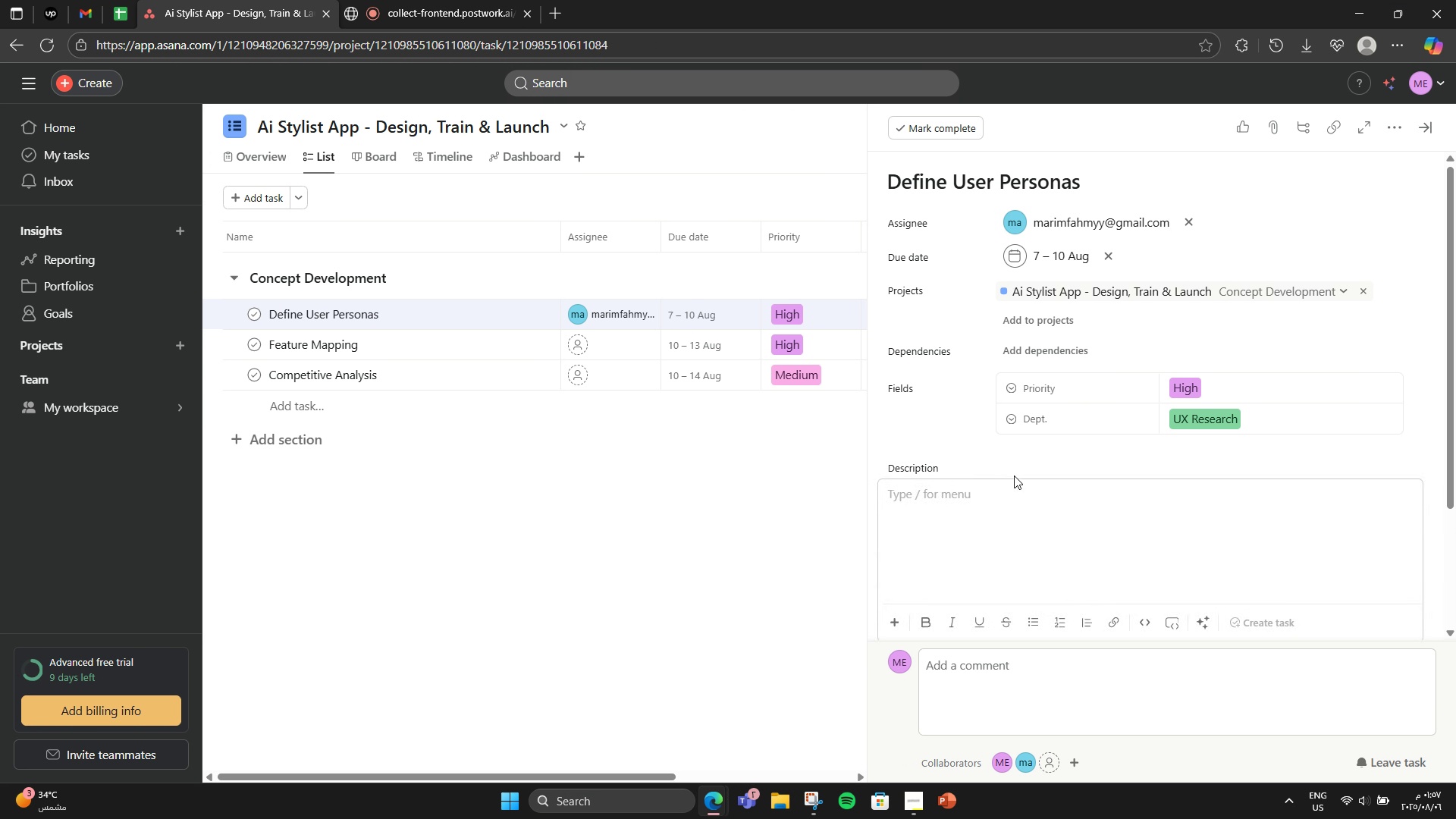 
type(Identify key user )
 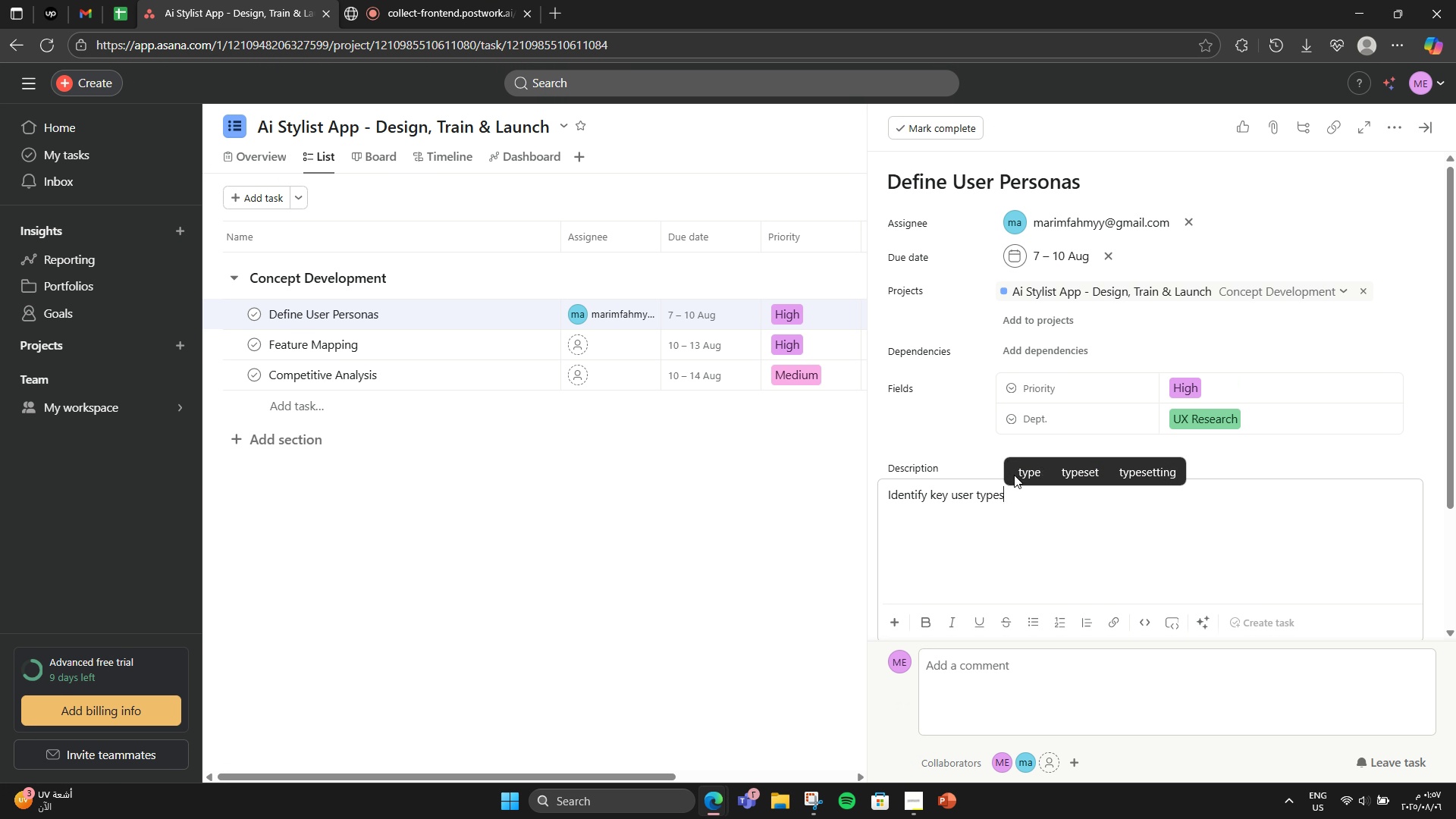 
type(tyo)
key(Backspace)
type(pes: fashion )
key(Backspace)
type(-forward, minimalist)
 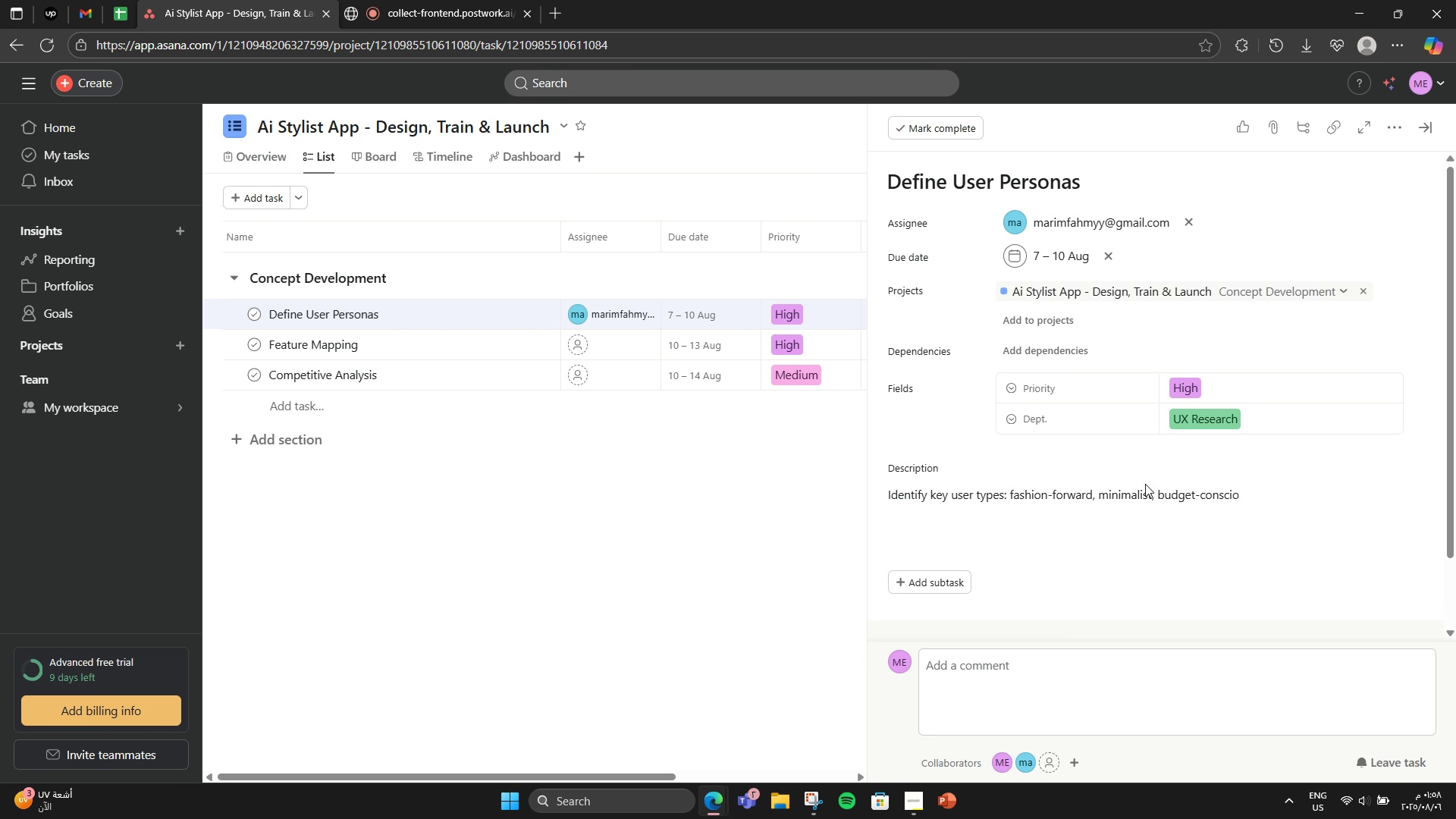 
type(, budget-conscio)
 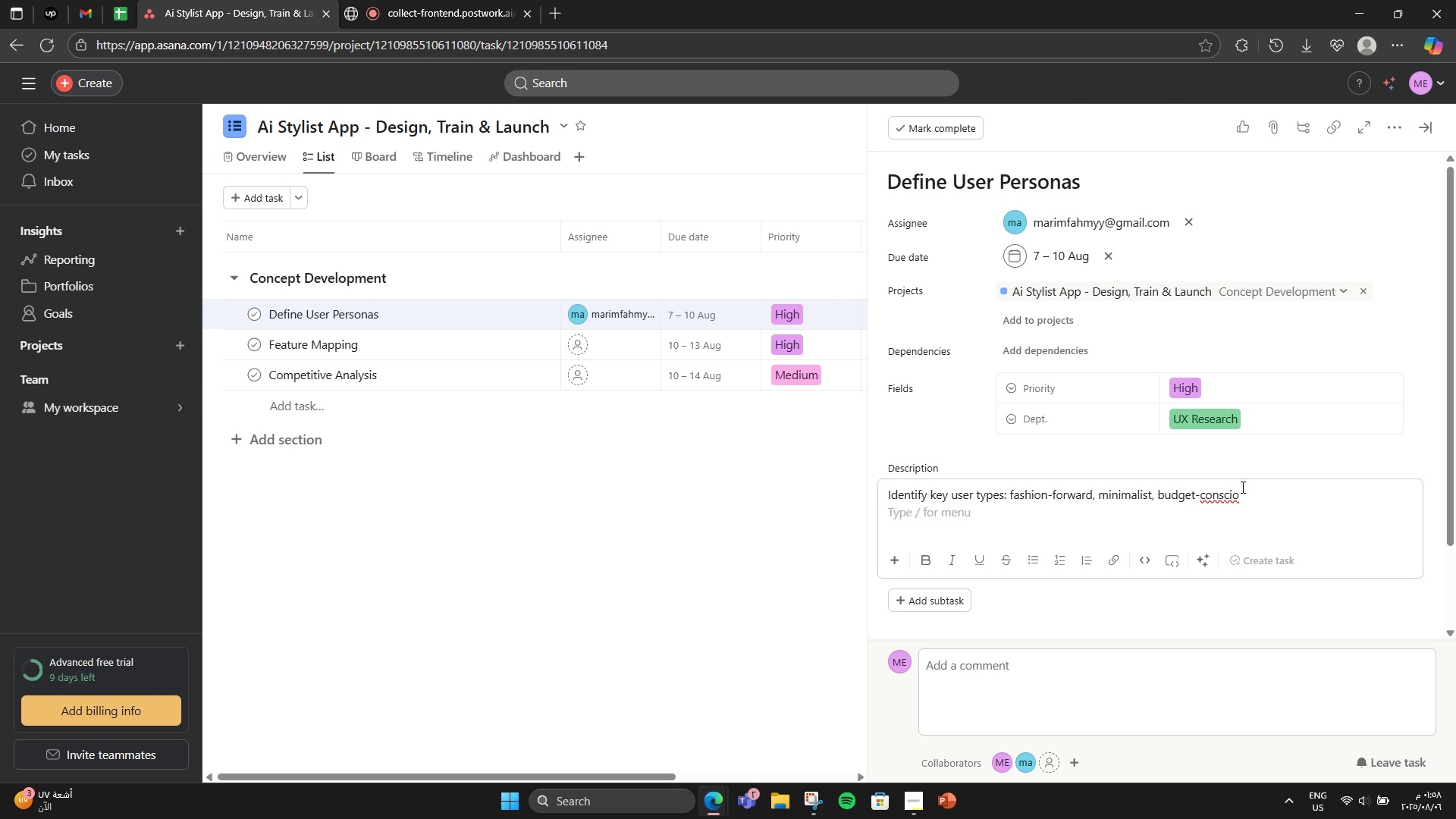 
left_click([1054, 455])
 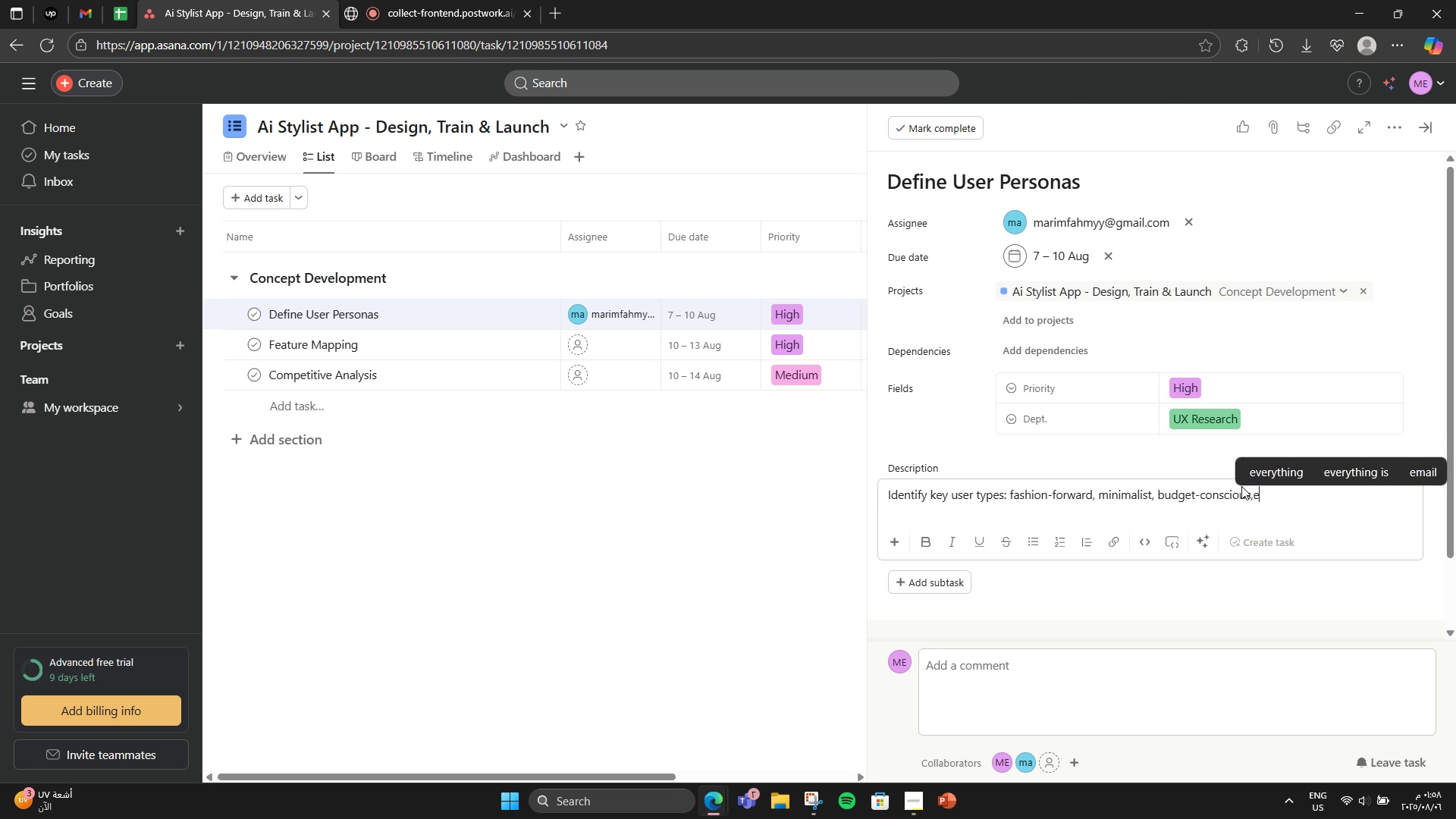 
left_click([1260, 504])
 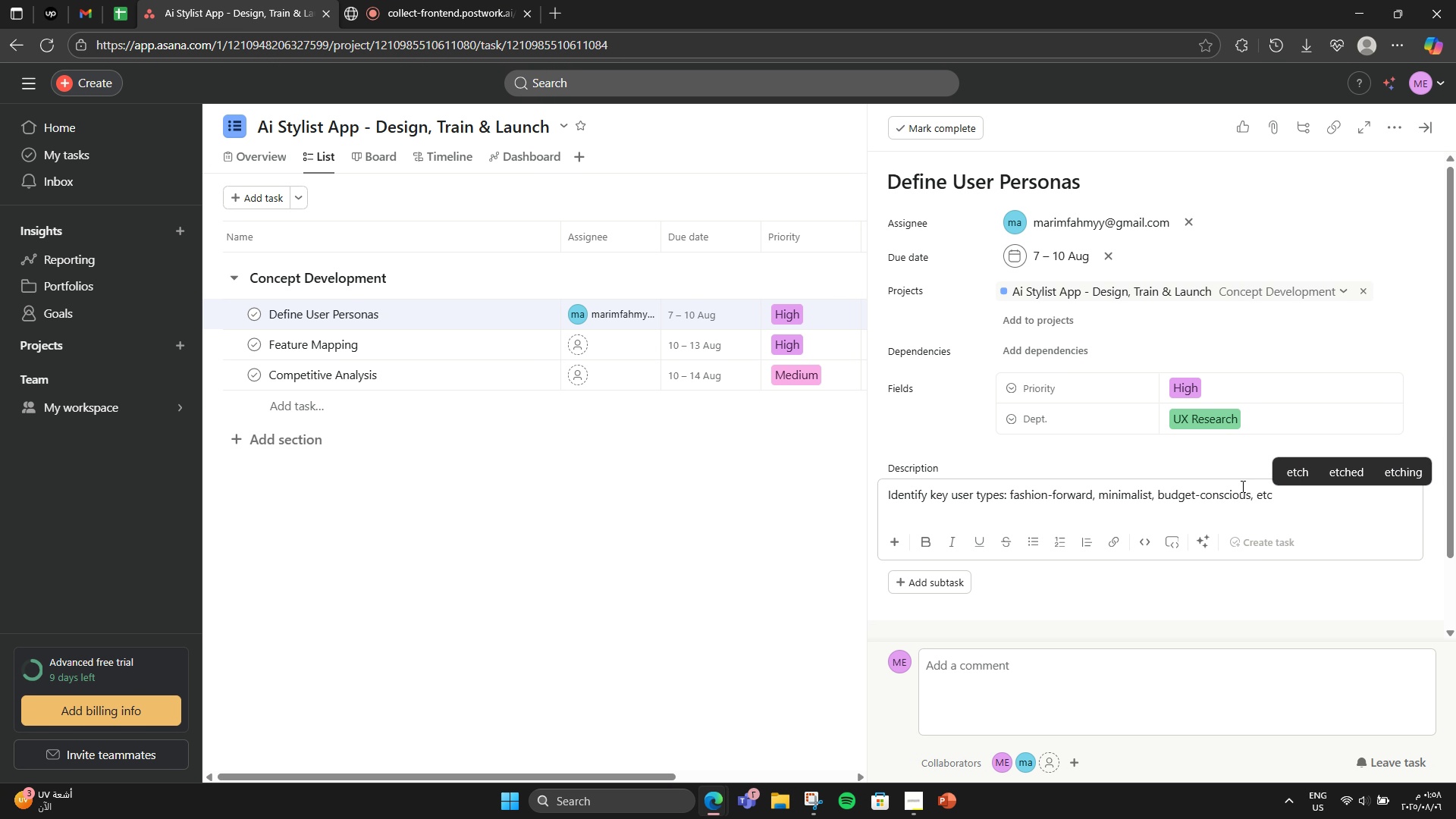 
left_click([1260, 504])
 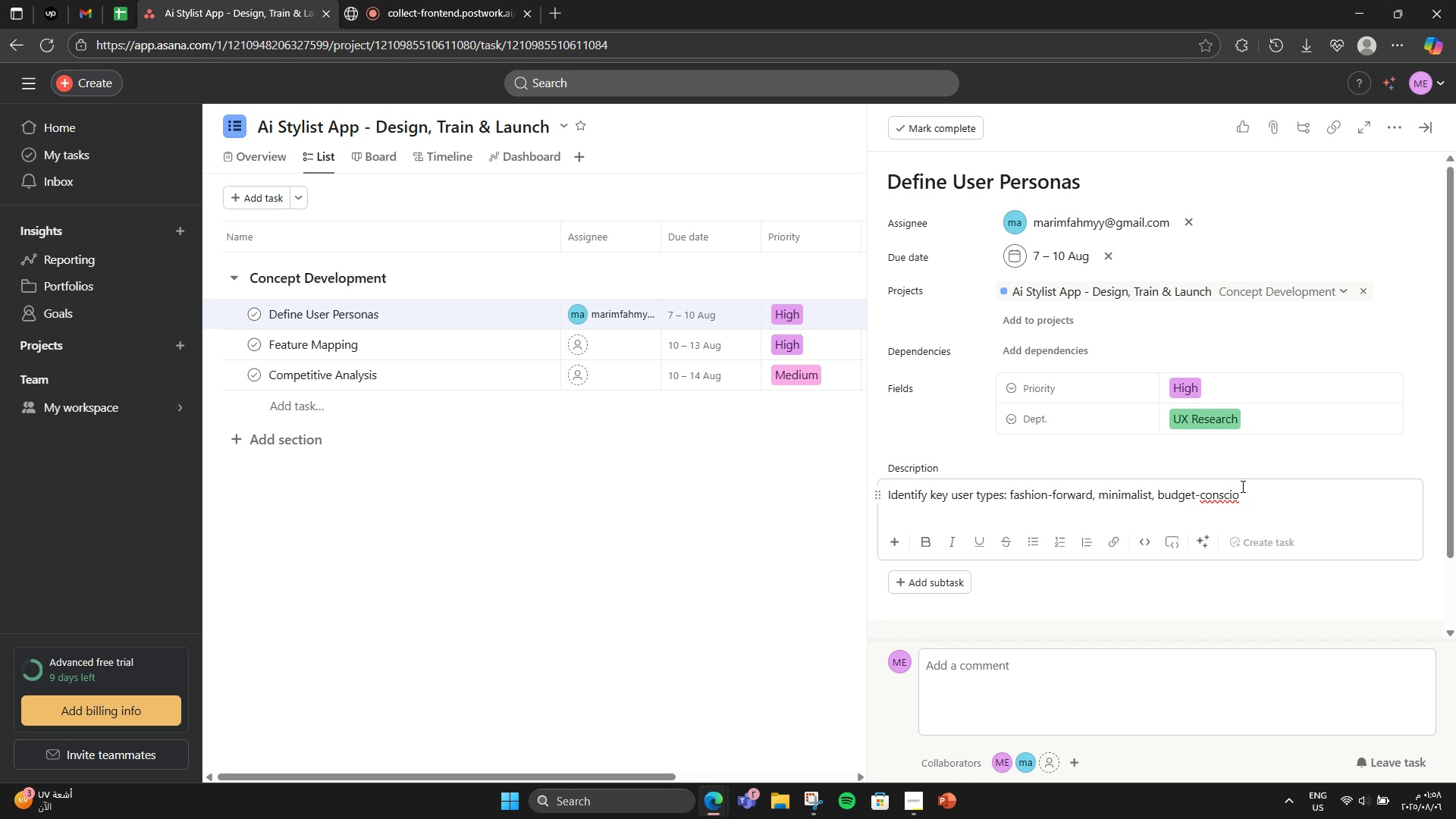 
type(us)
 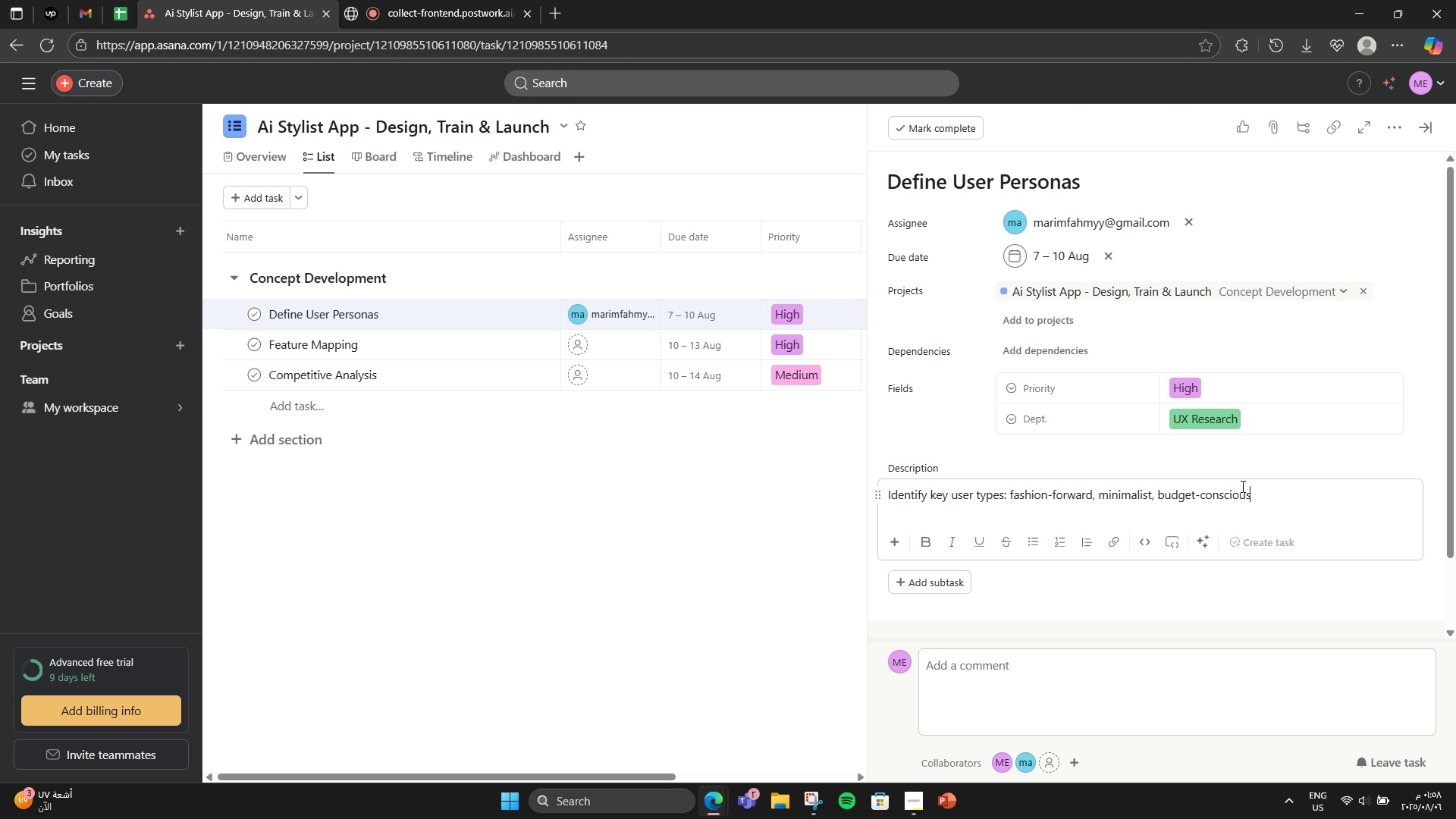 
type(,e)
key(Backspace)
type( etc.)
 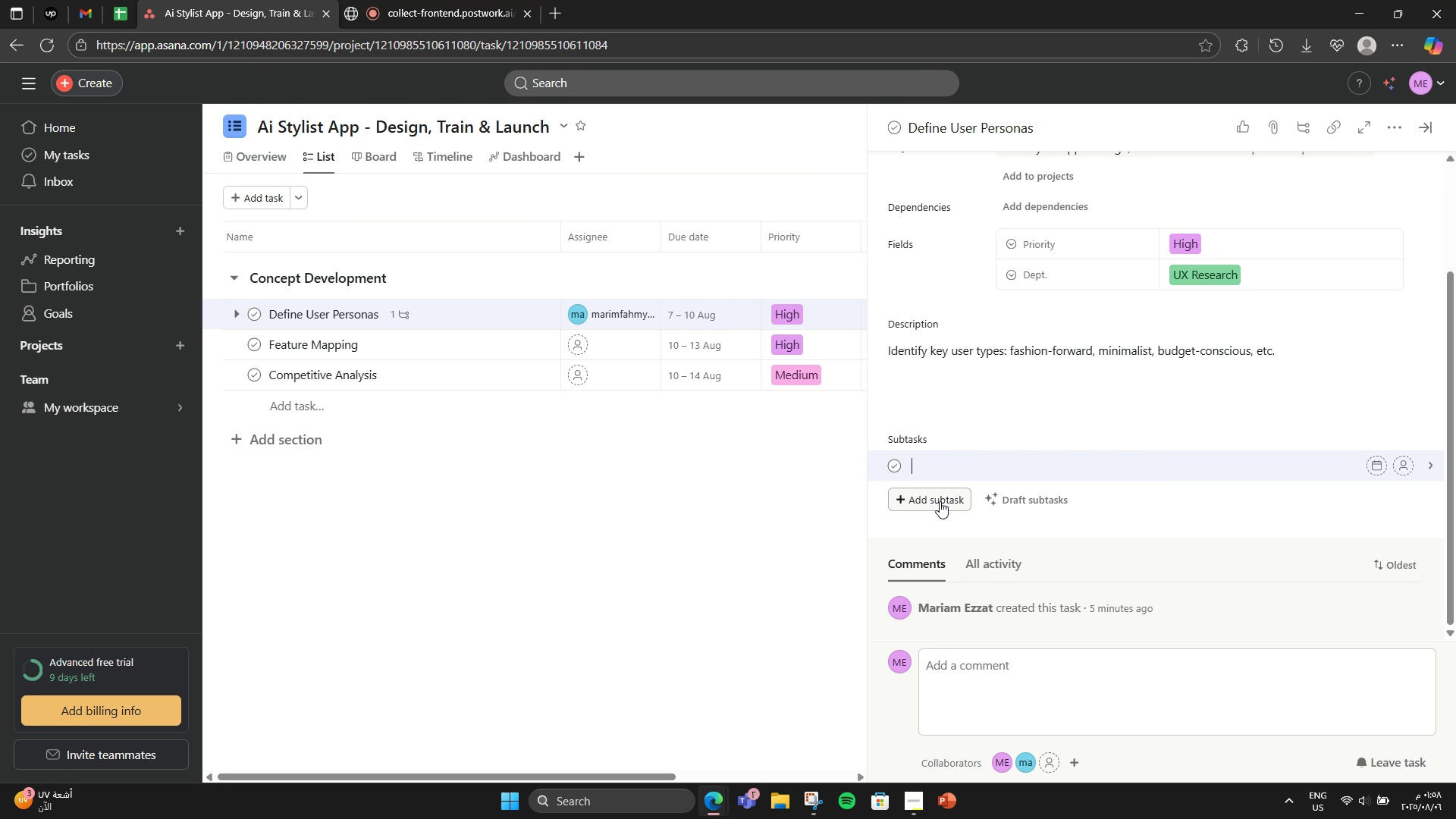 
scroll: coordinate [1233, 486], scroll_direction: down, amount: 1.0
 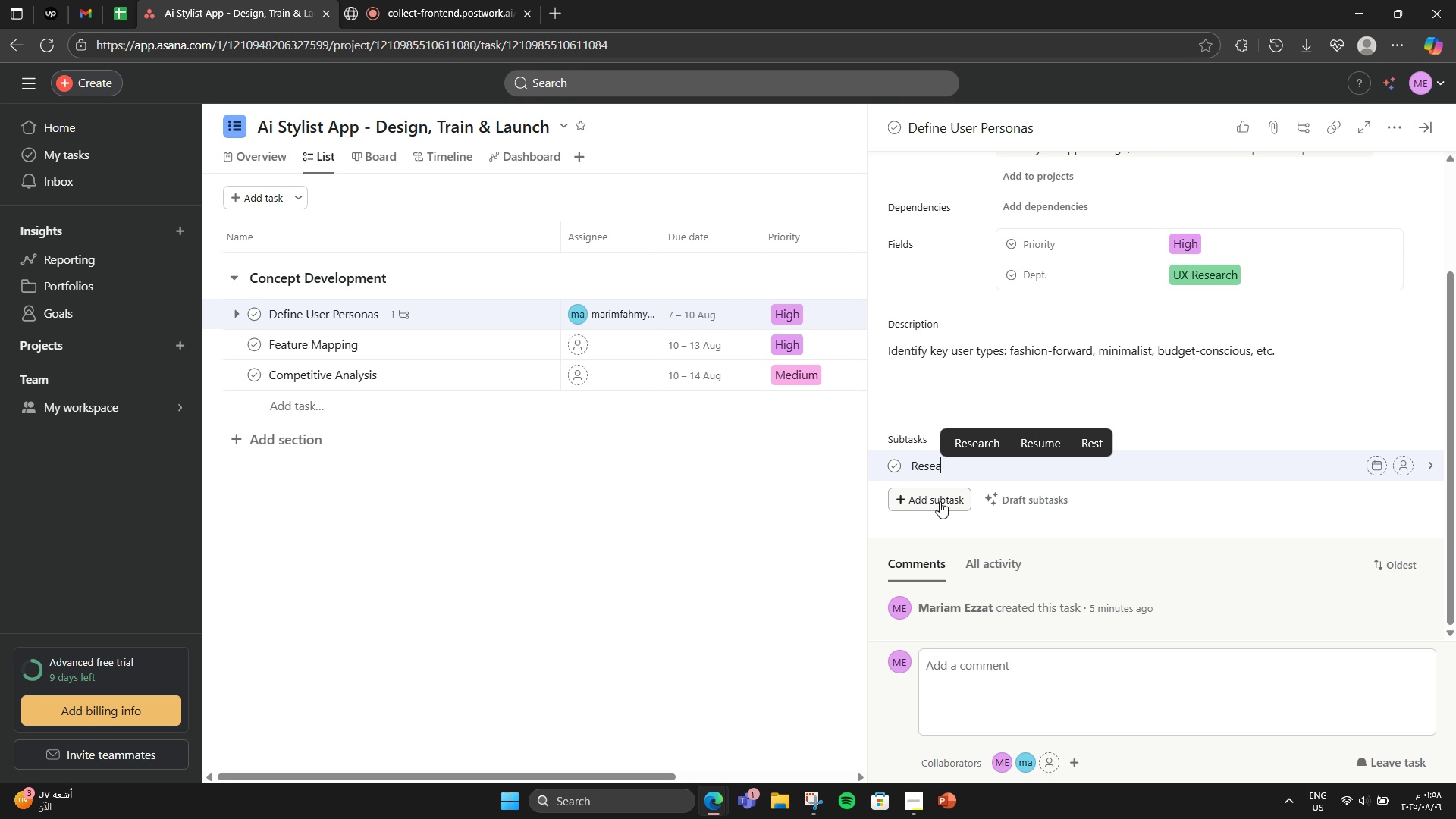 
double_click([940, 501])
 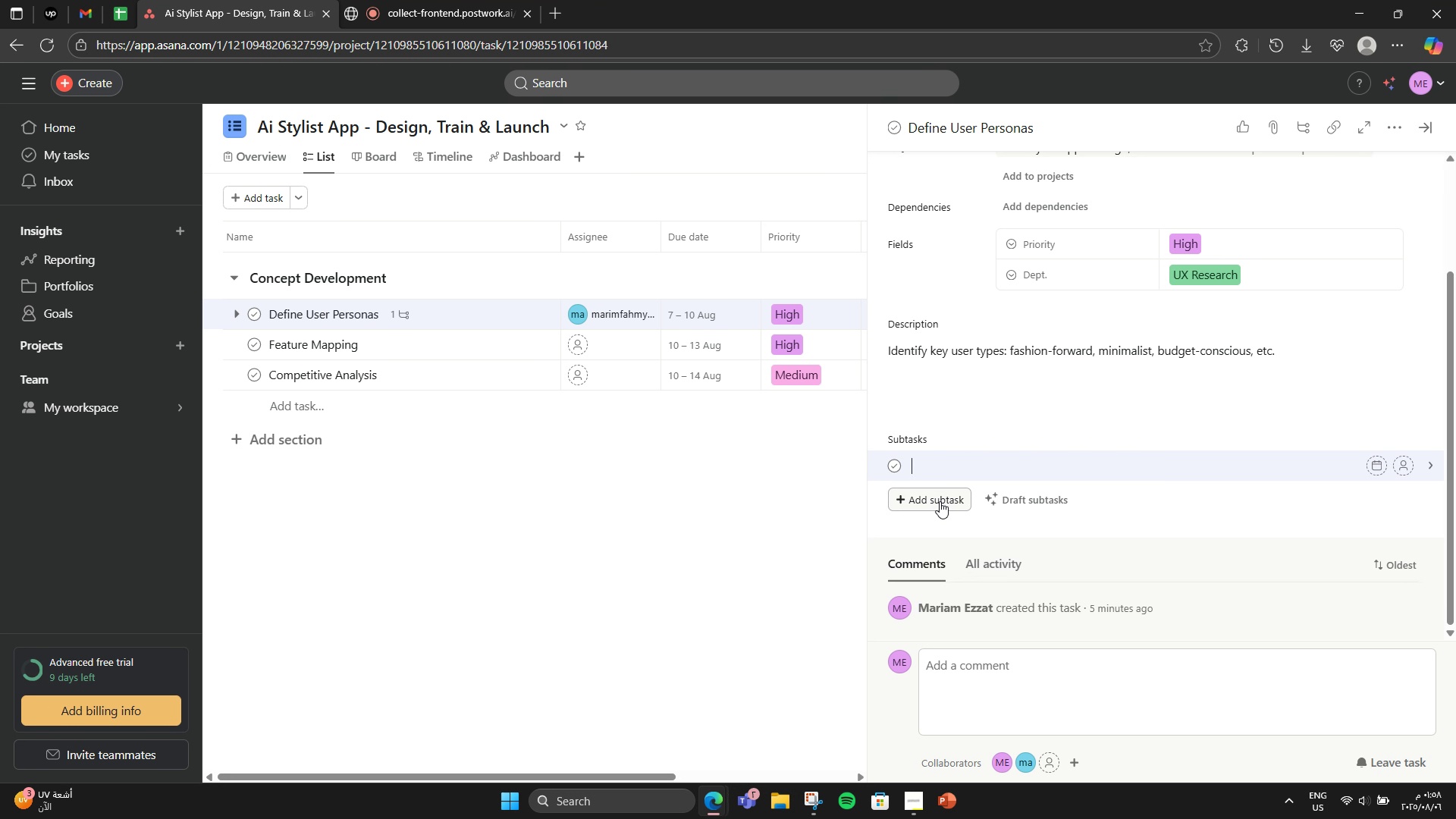 
type(Researcch behavior)
 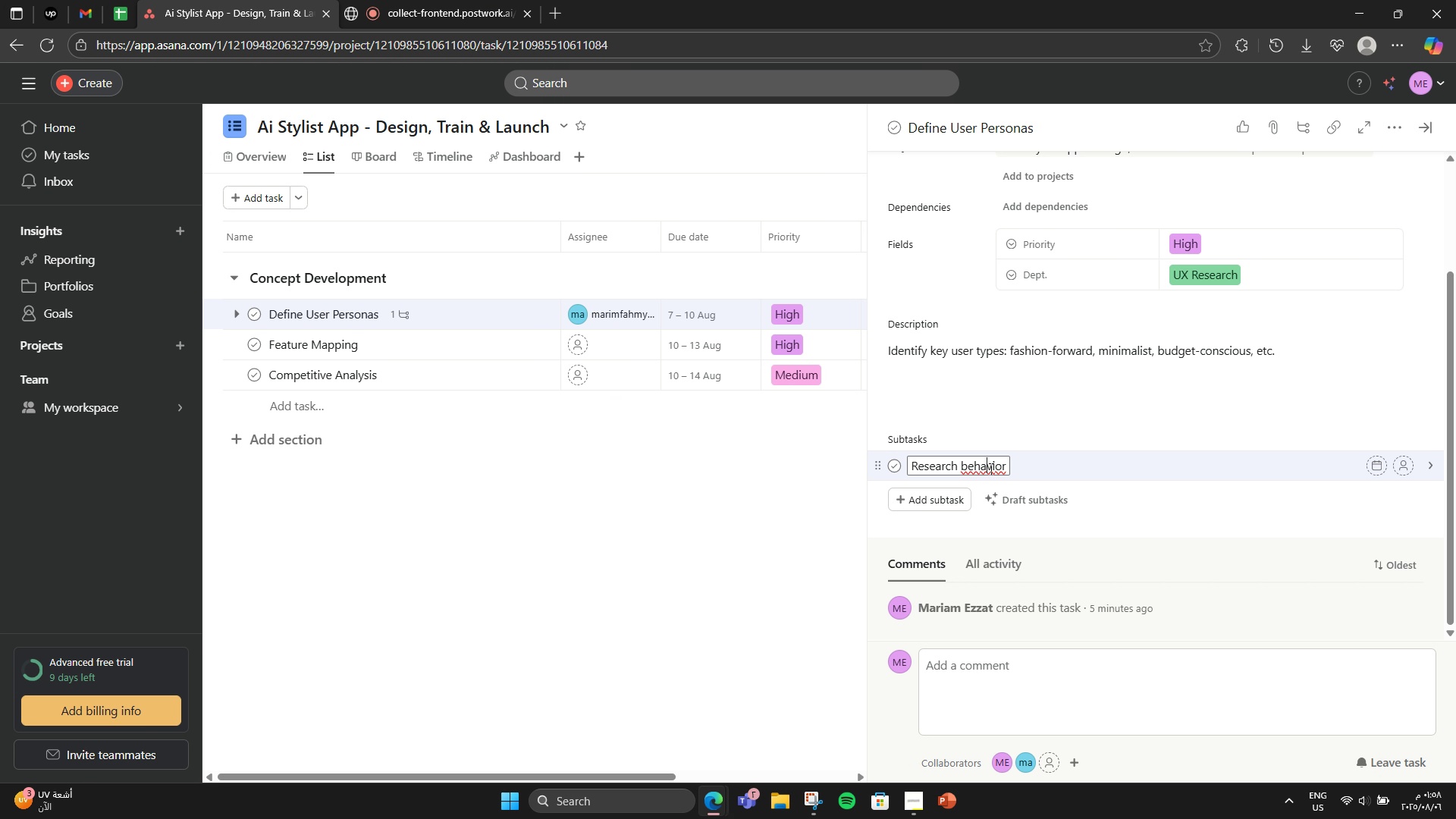 
left_click([952, 466])
 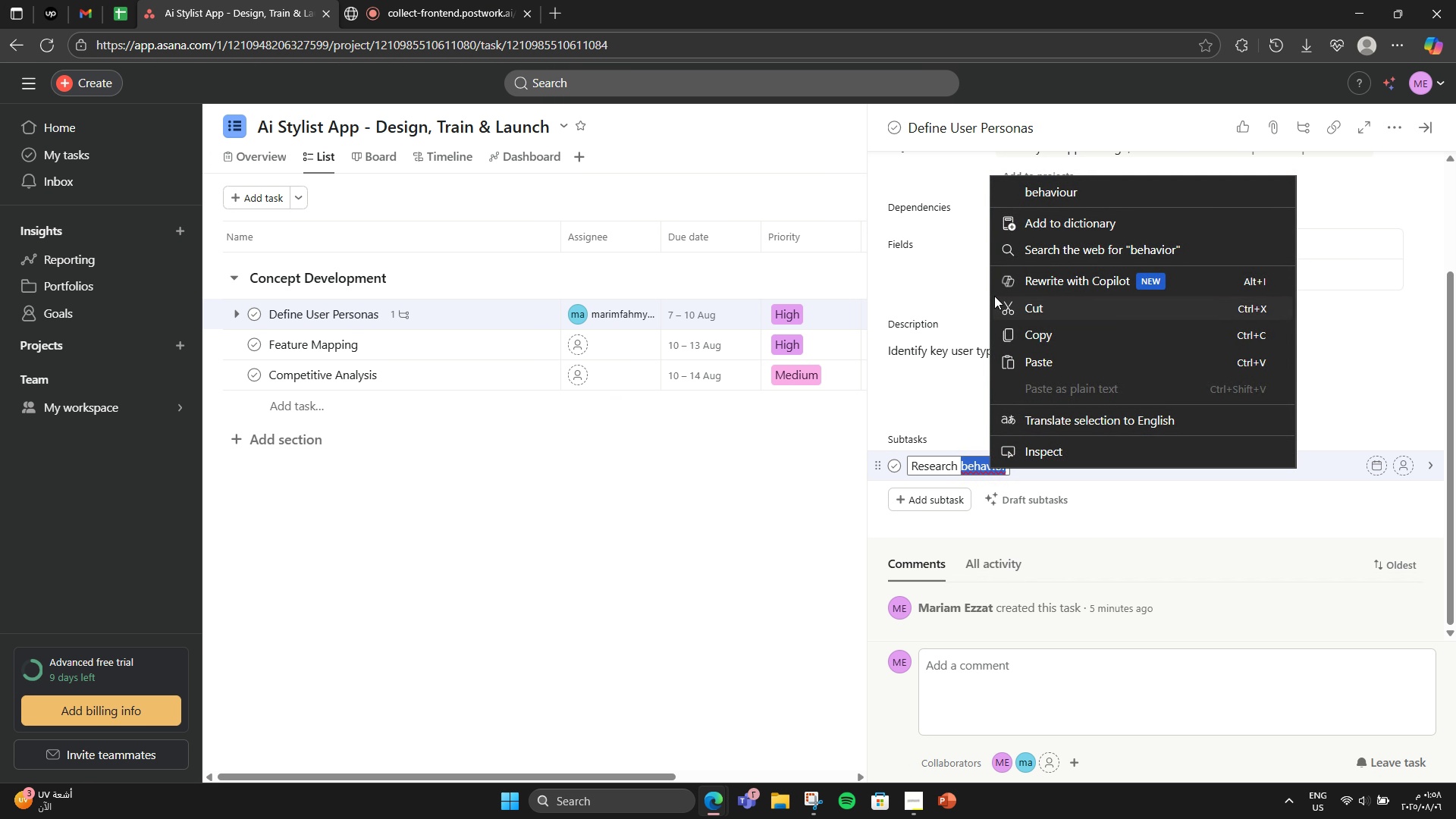 
key(Backspace)
 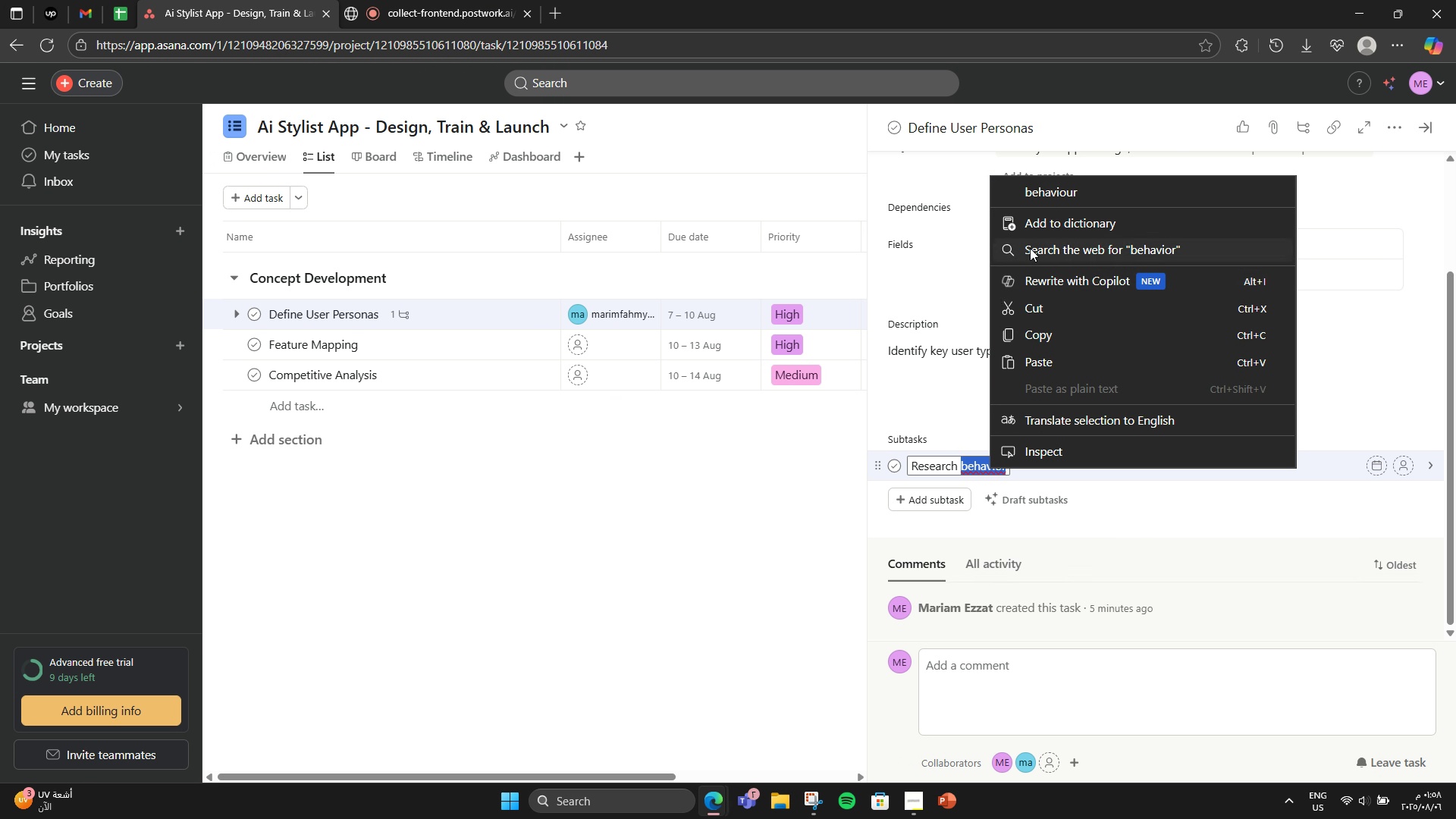 
left_click([985, 473])
 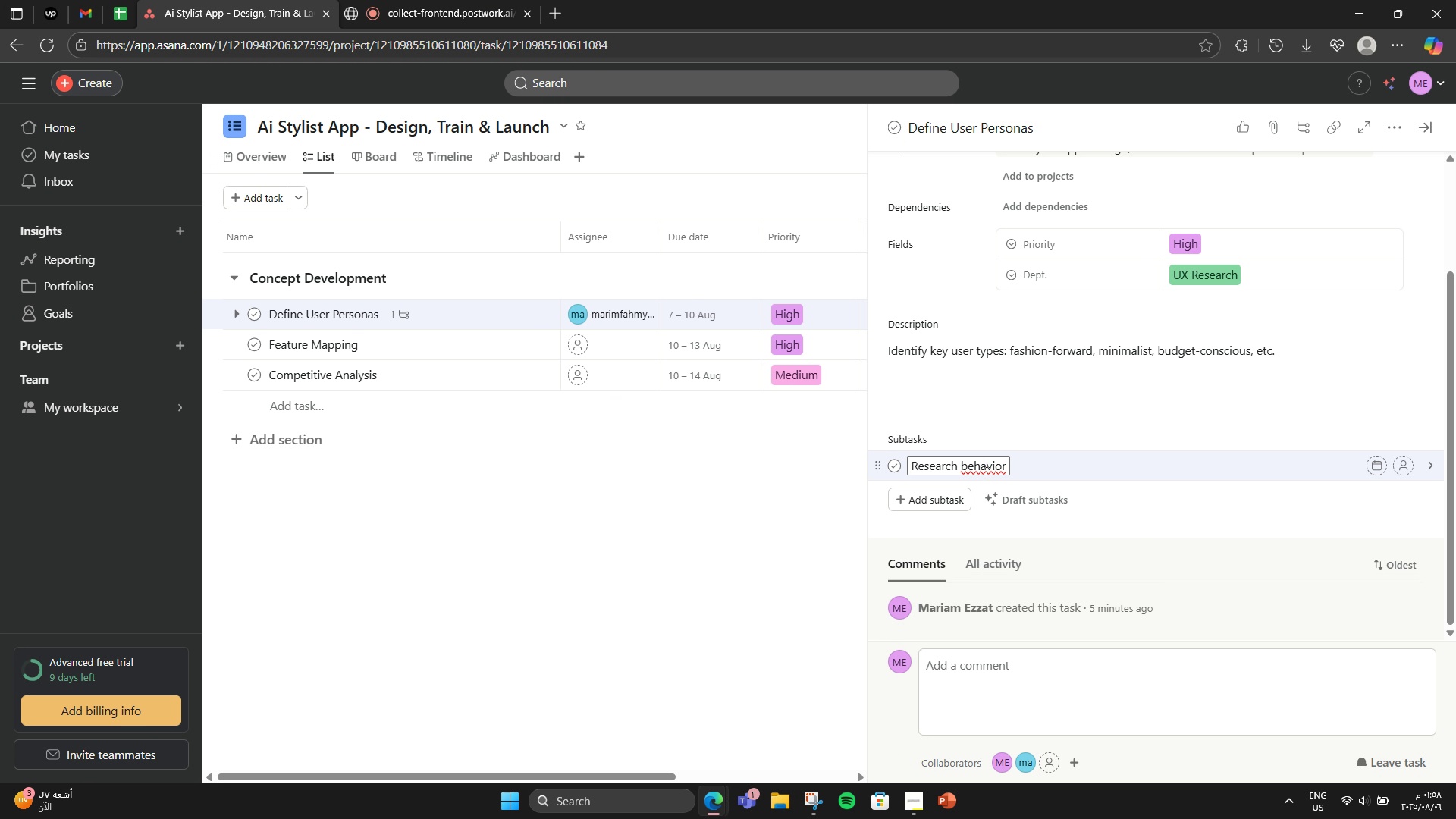 
right_click([990, 469])
 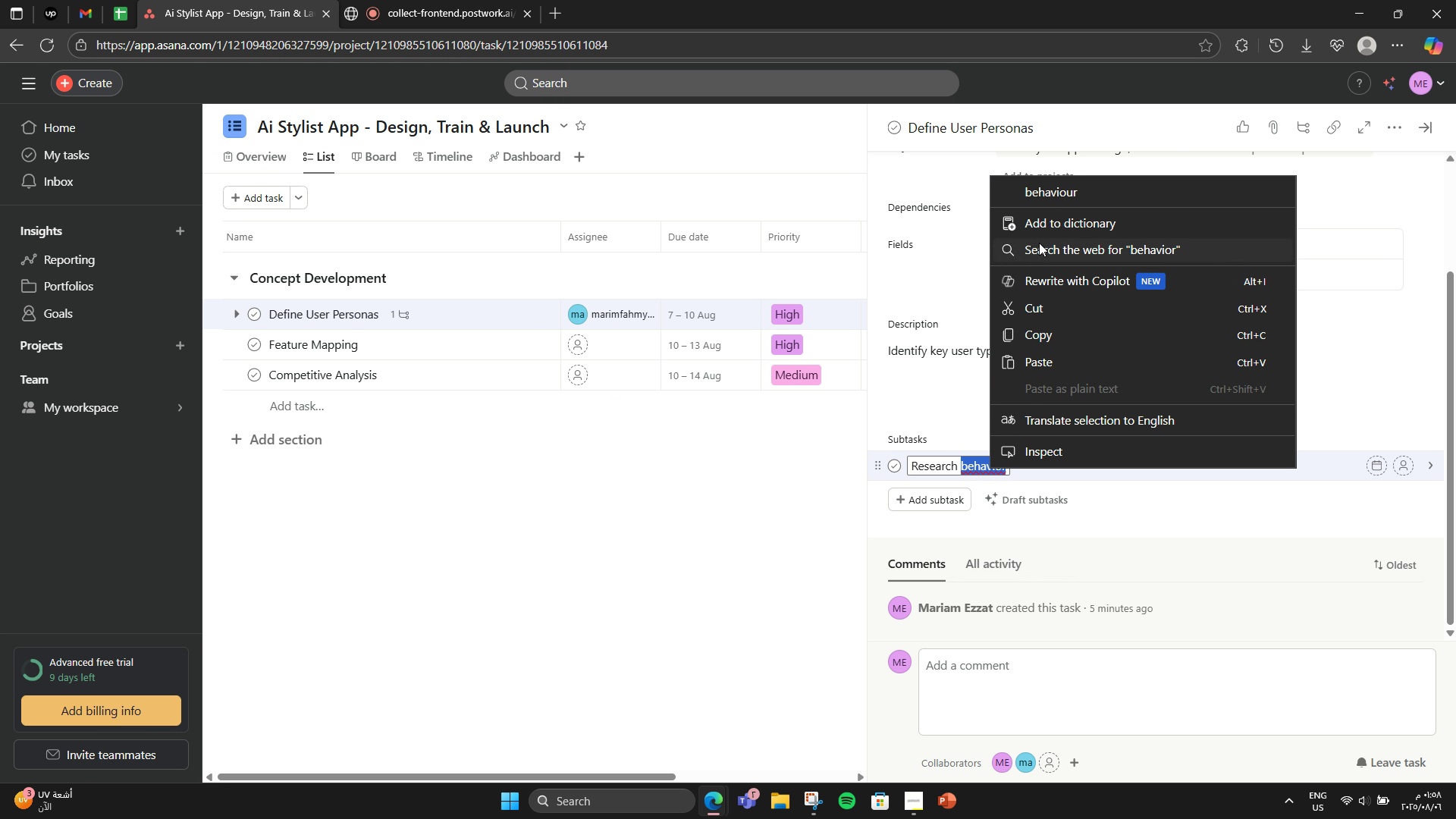 
left_click([1085, 201])
 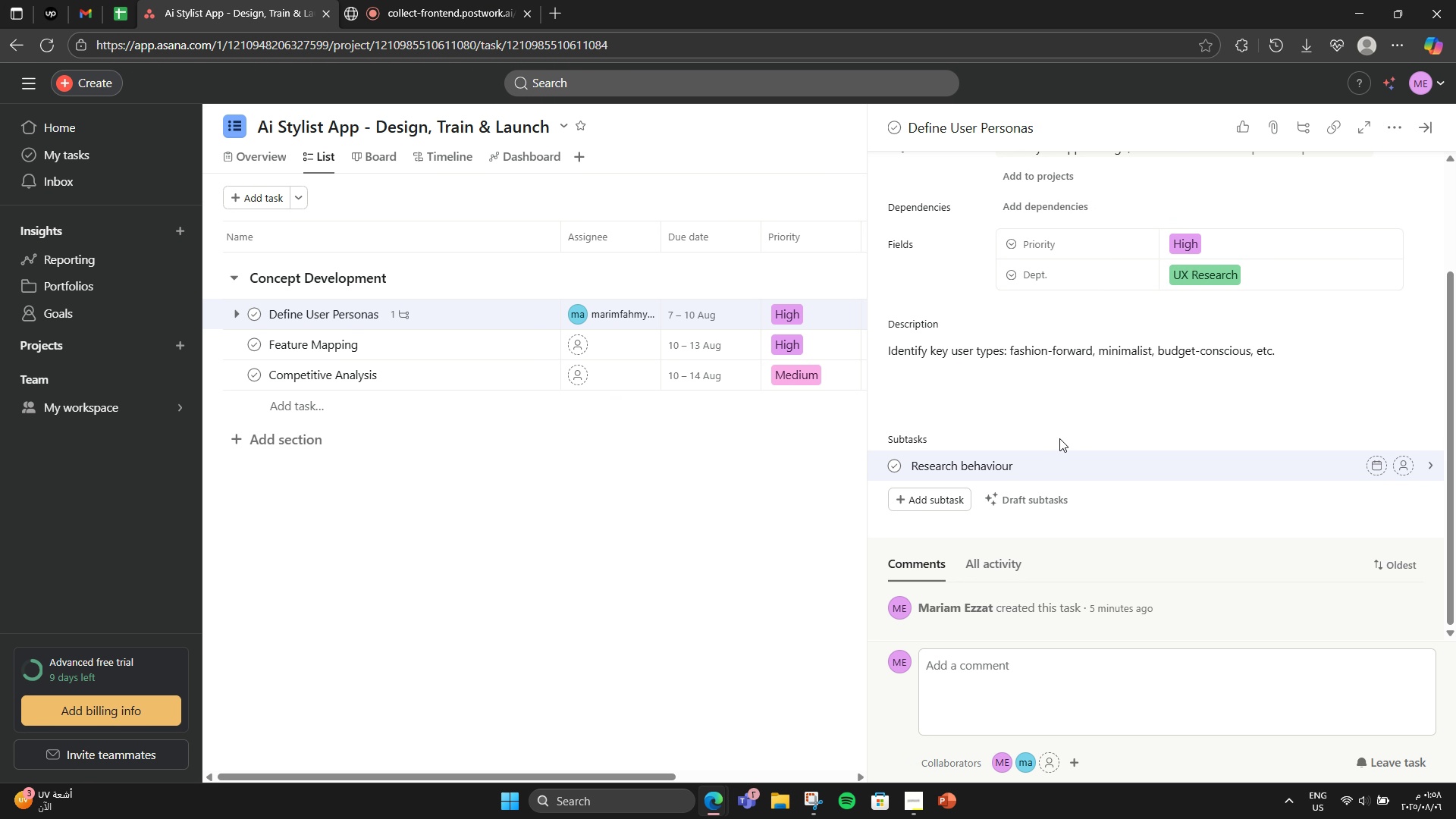 
key(Enter)
 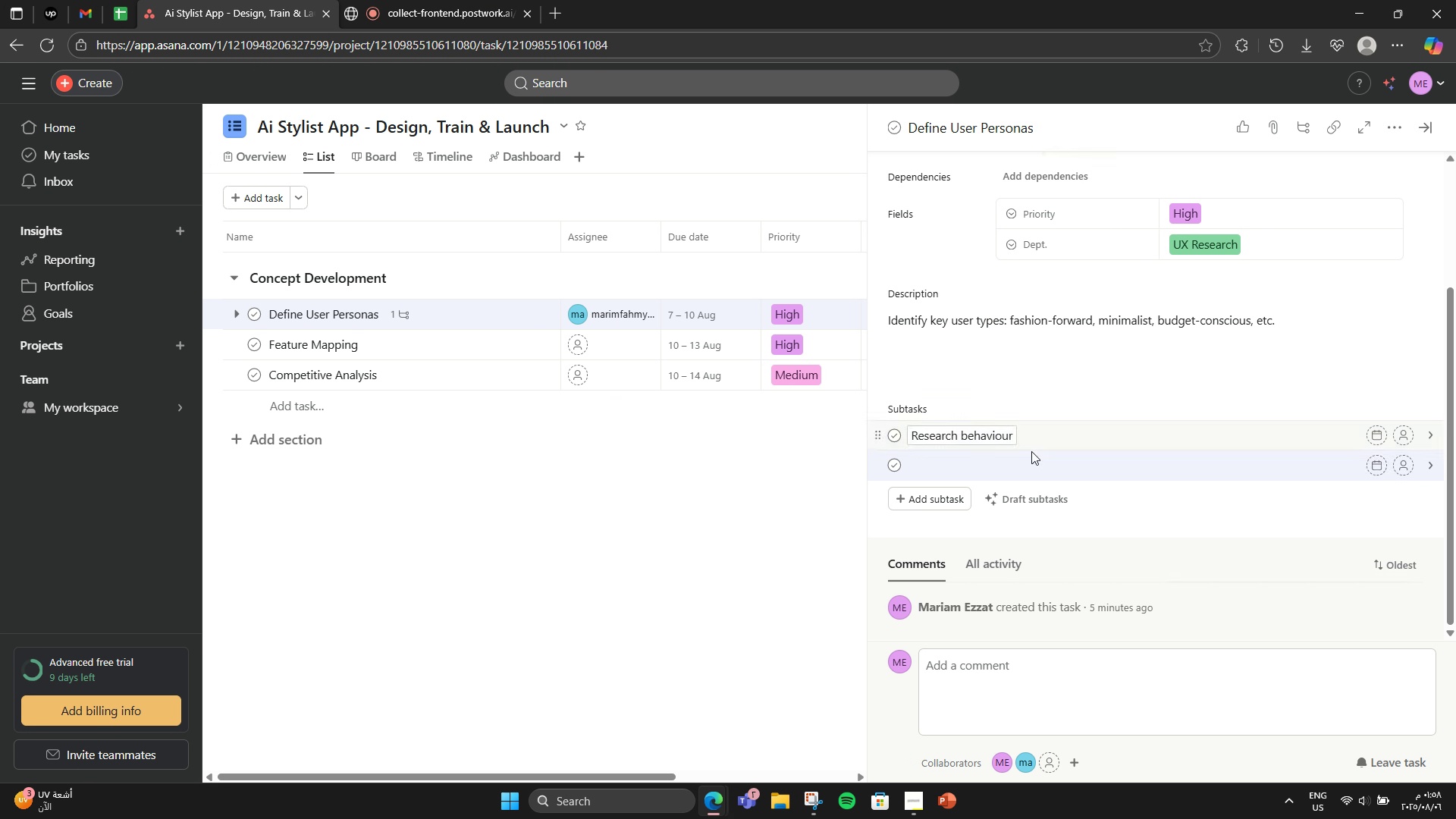 
type(Per)
 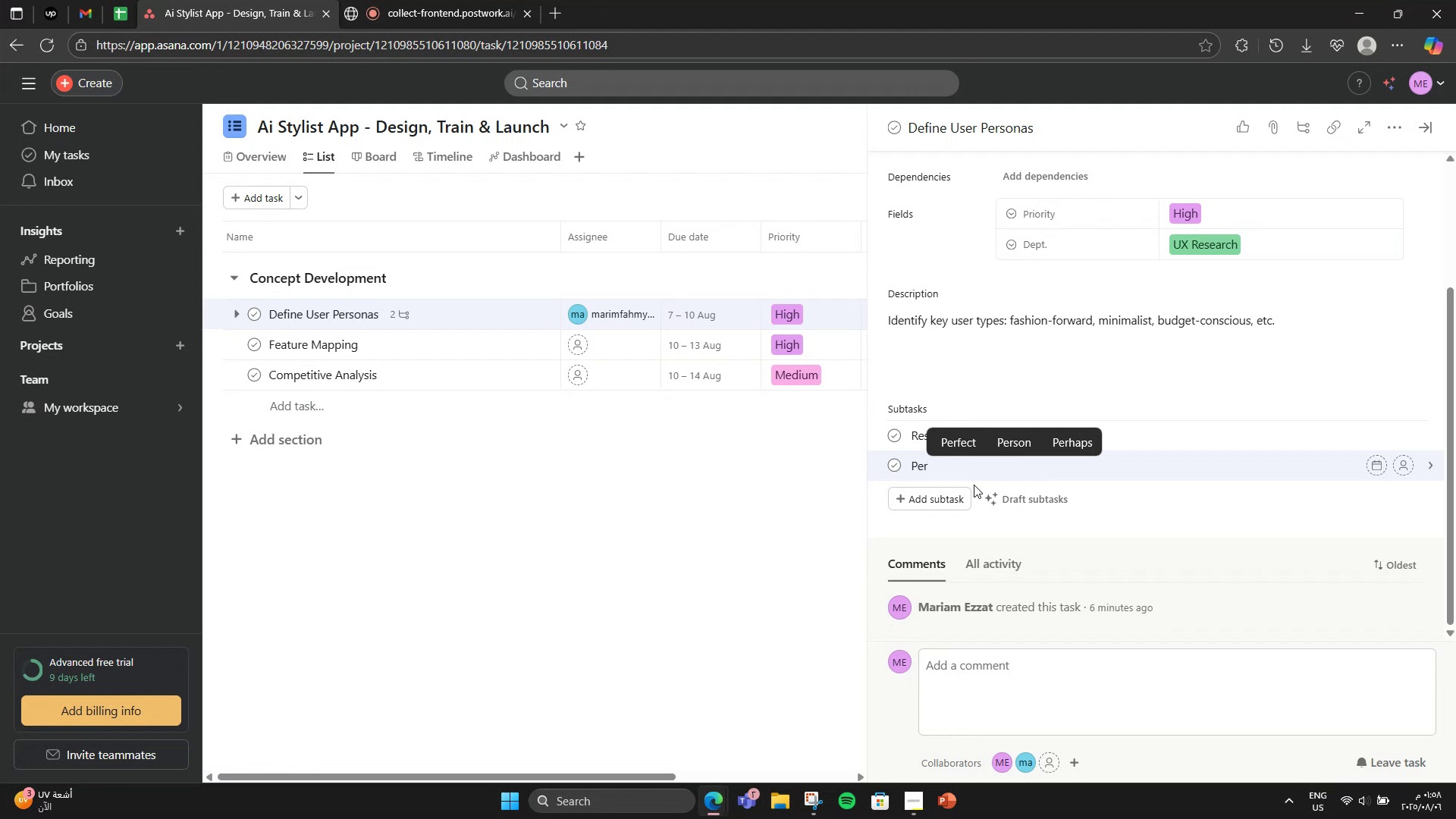 
key(Backspace)
key(Backspace)
type(refernces )
key(Backspace)
 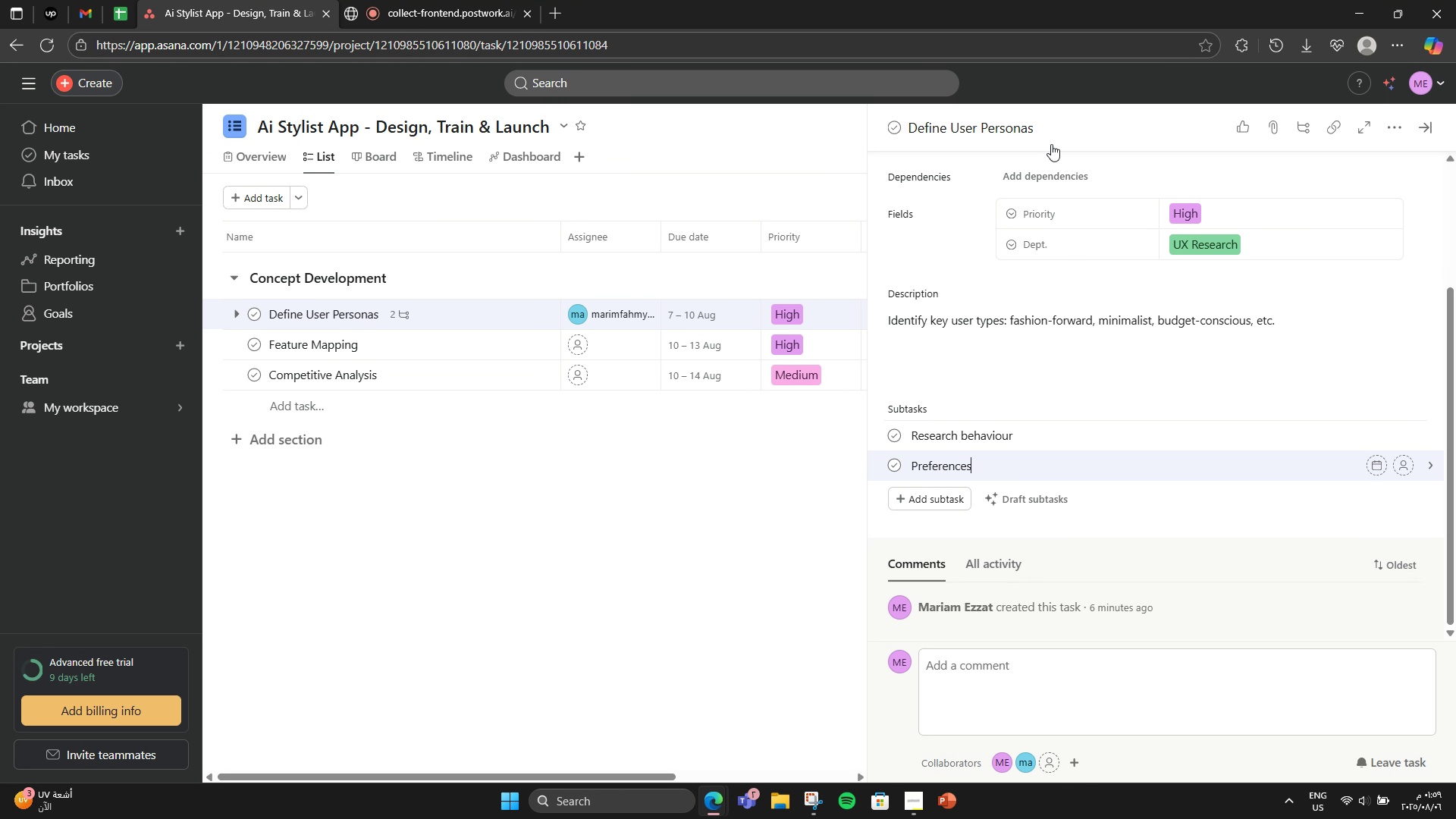 
left_click([1039, 147])
 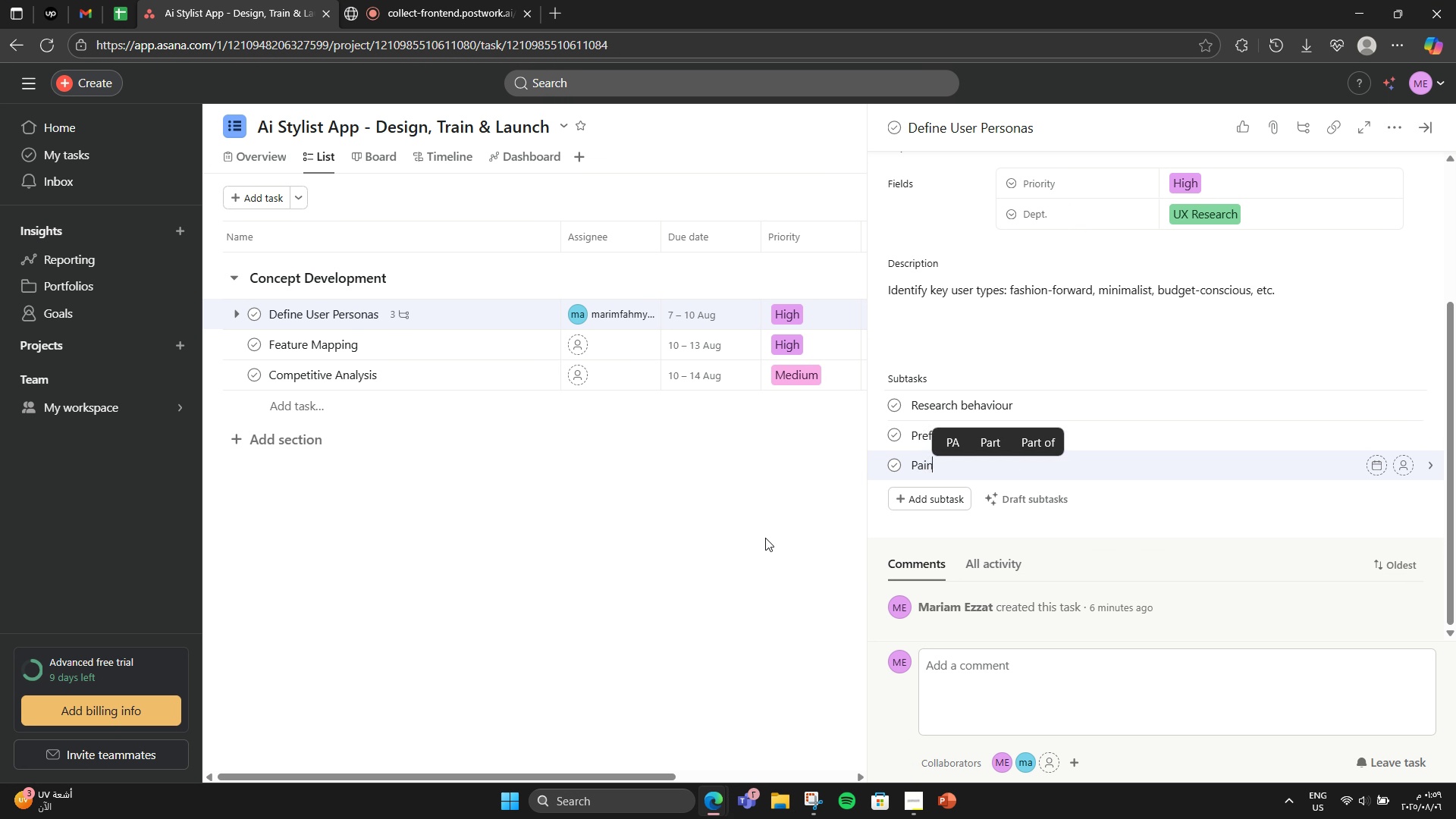 
wait(6.42)
 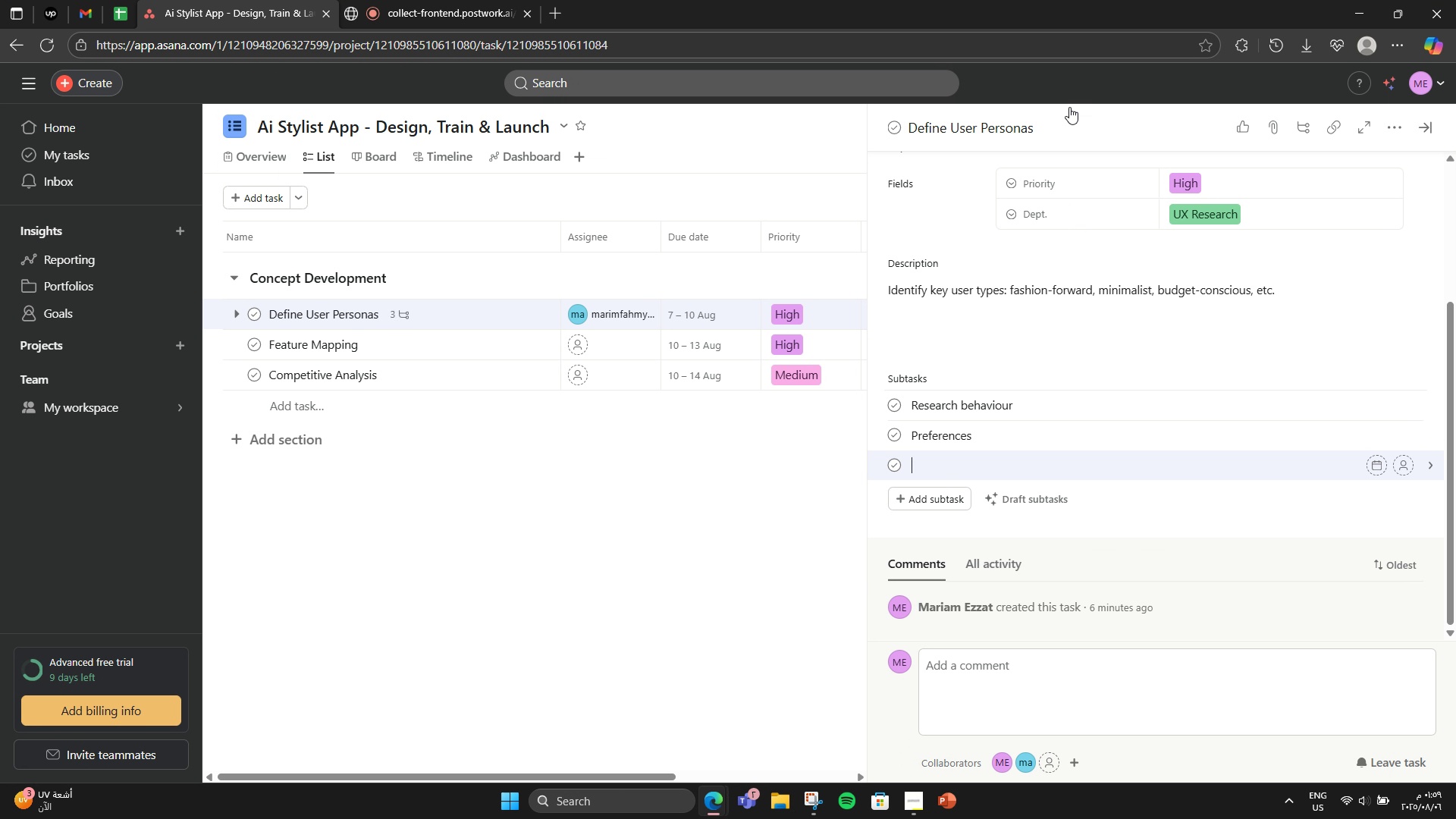 
key(Enter)
 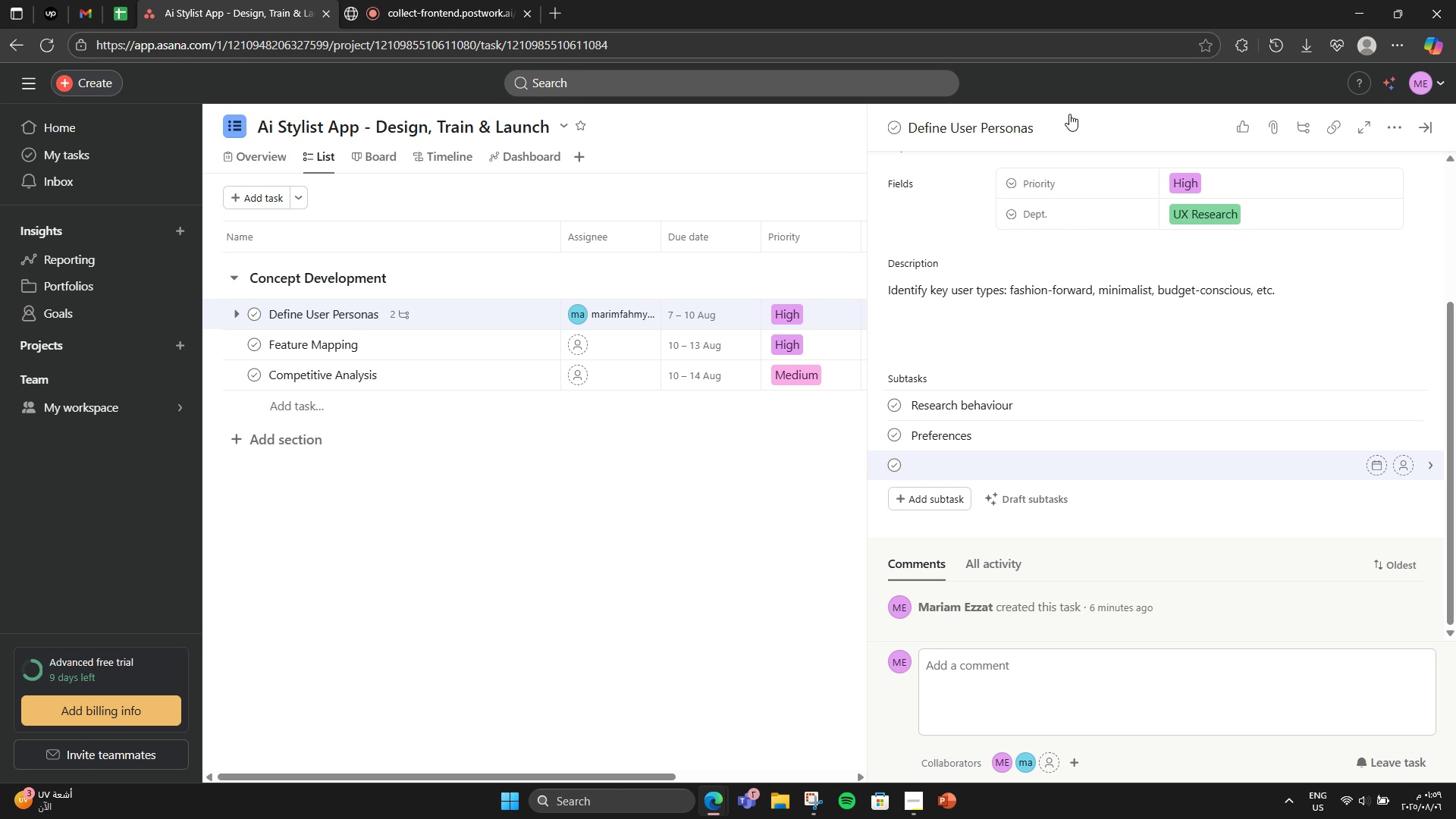 
type(Pain points)
 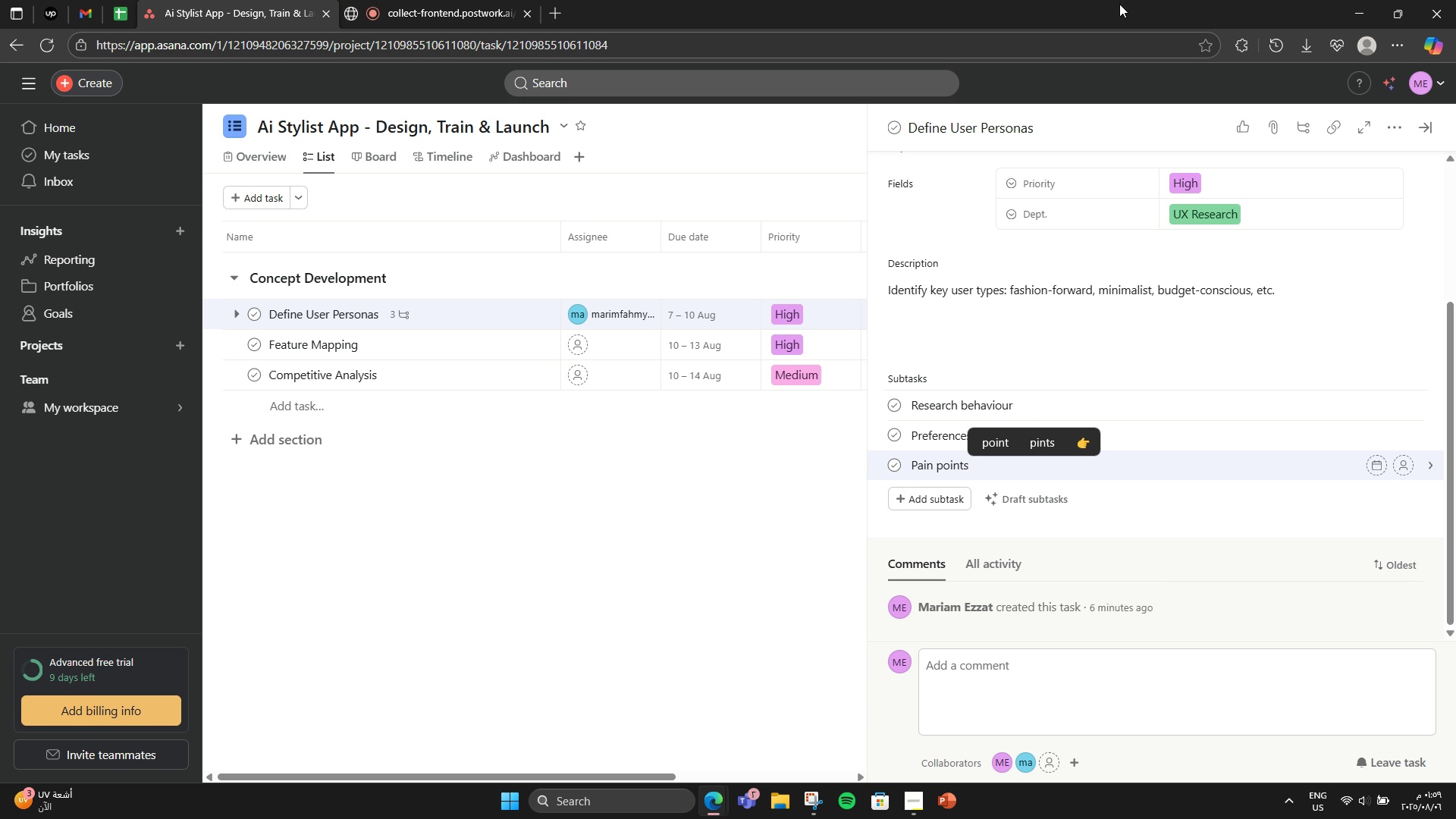 
left_click([1046, 530])
 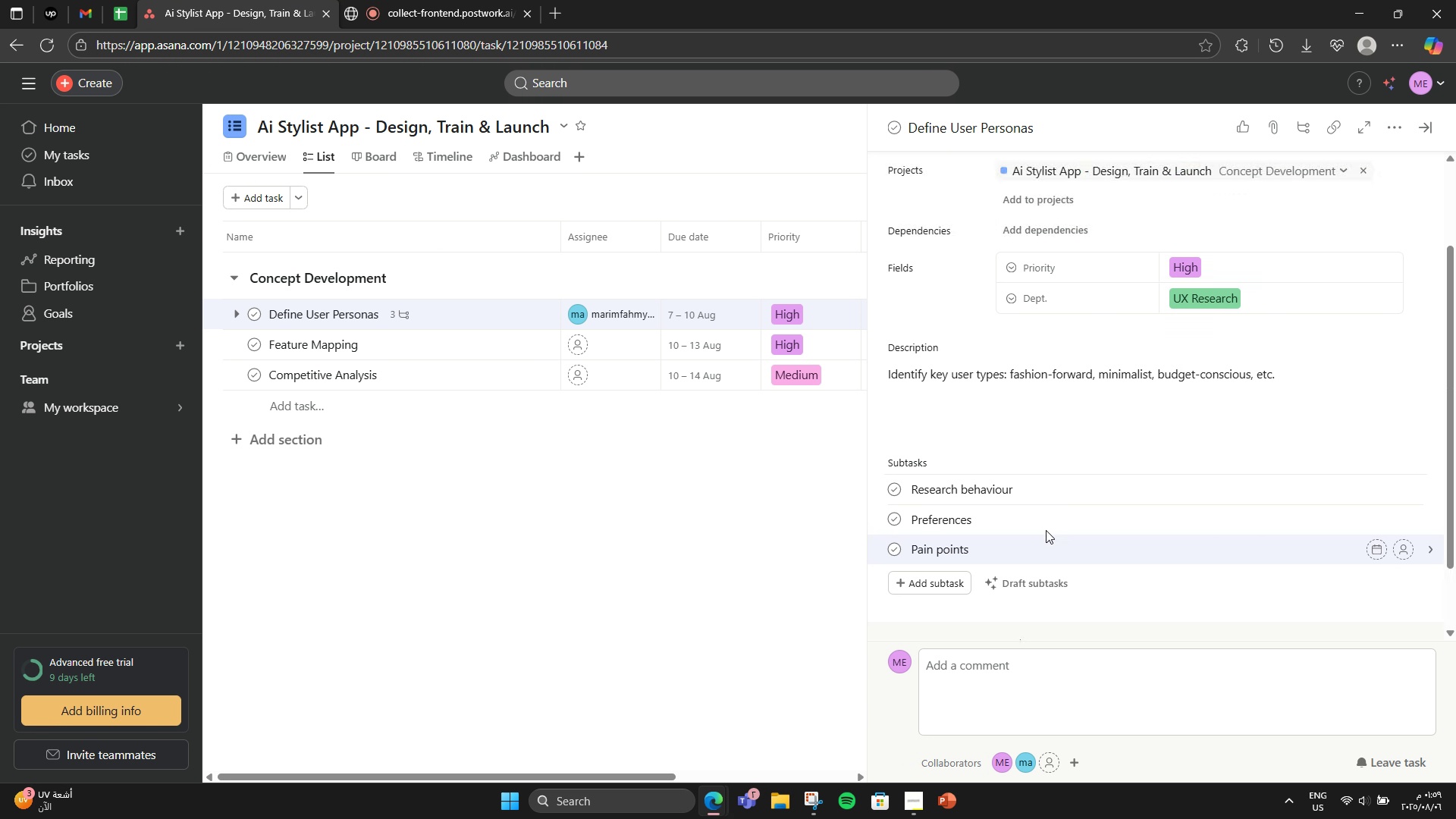 
scroll: coordinate [1046, 523], scroll_direction: up, amount: 4.0
 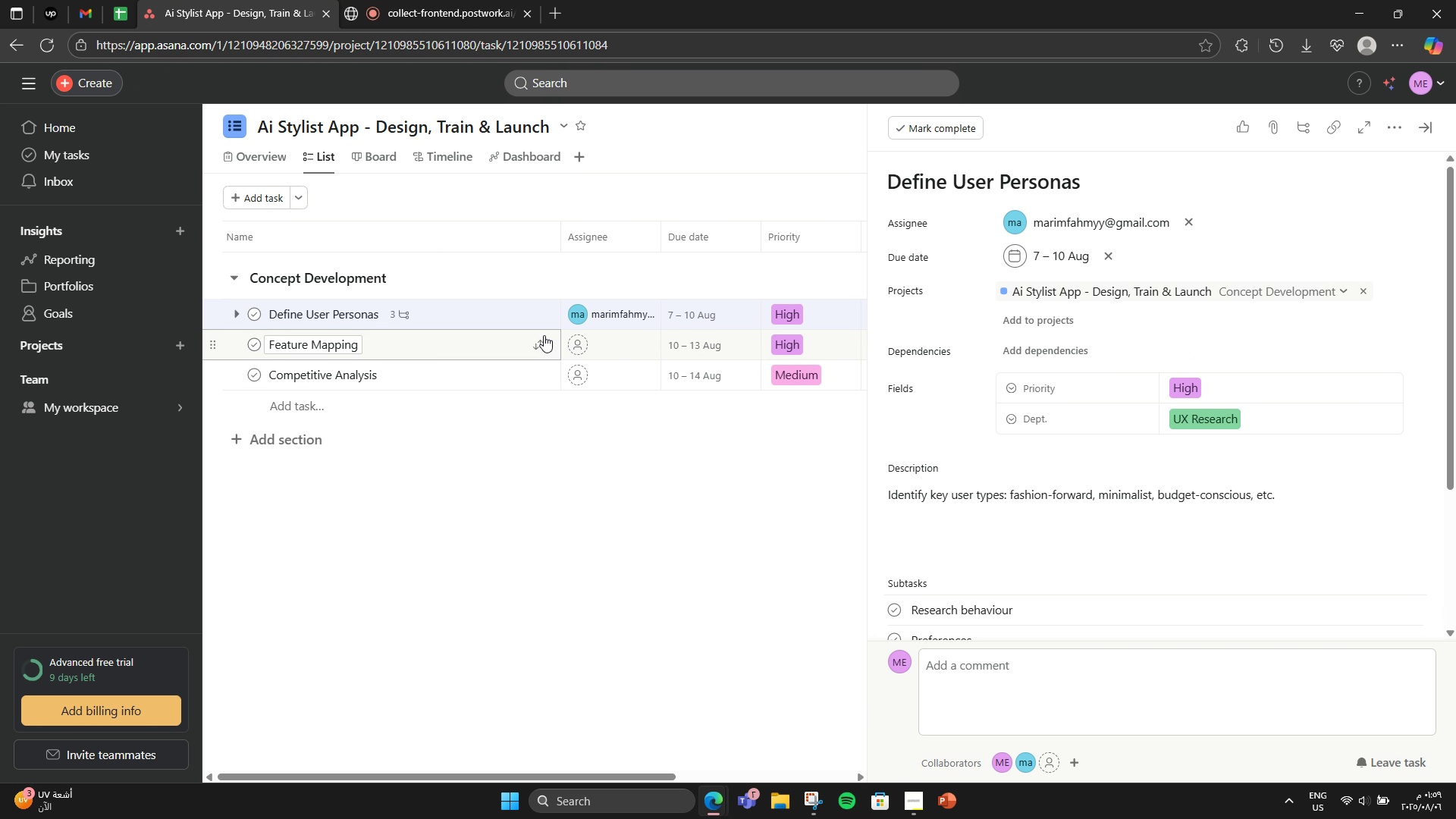 
left_click([459, 337])
 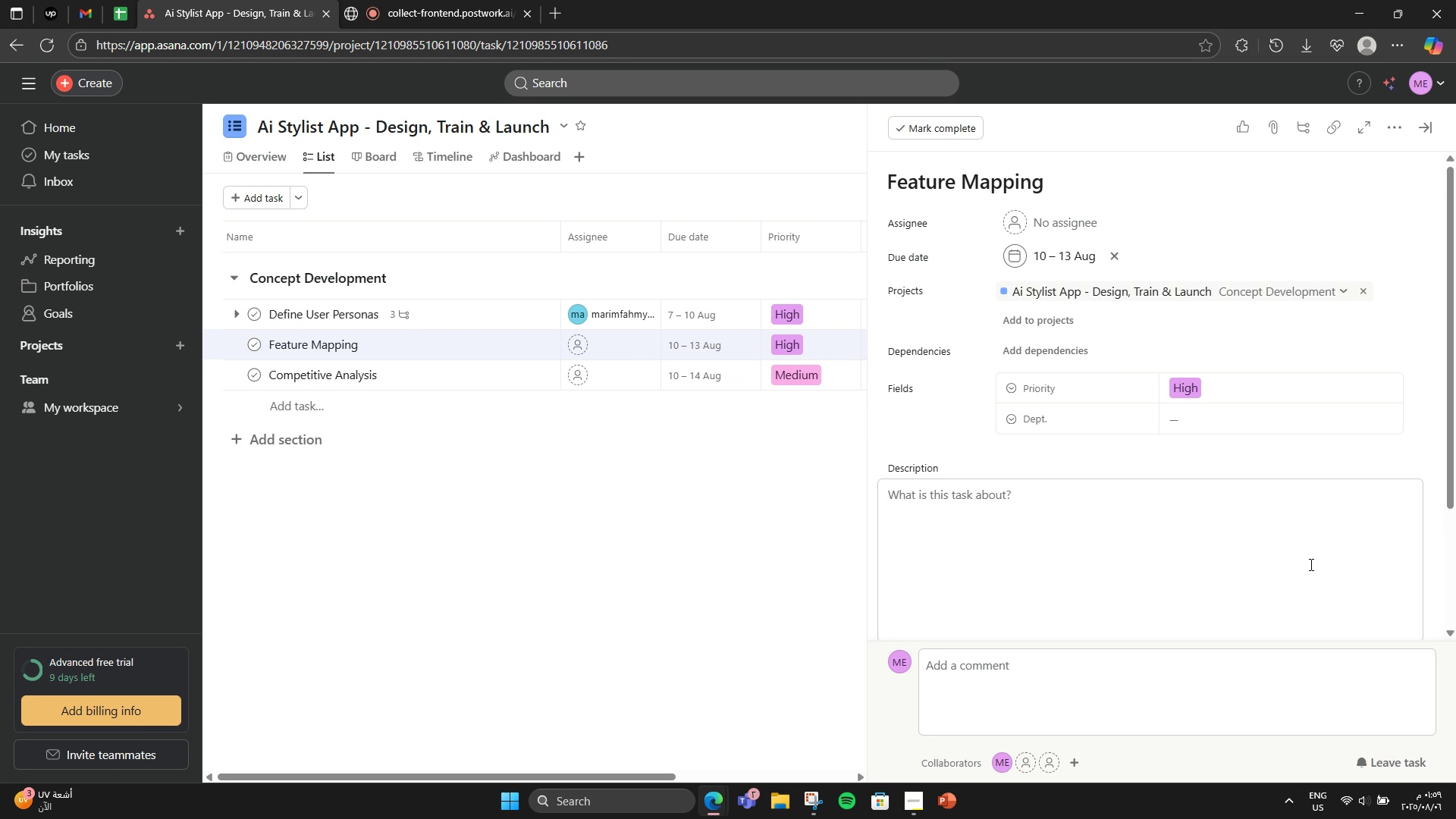 
left_click([1338, 542])
 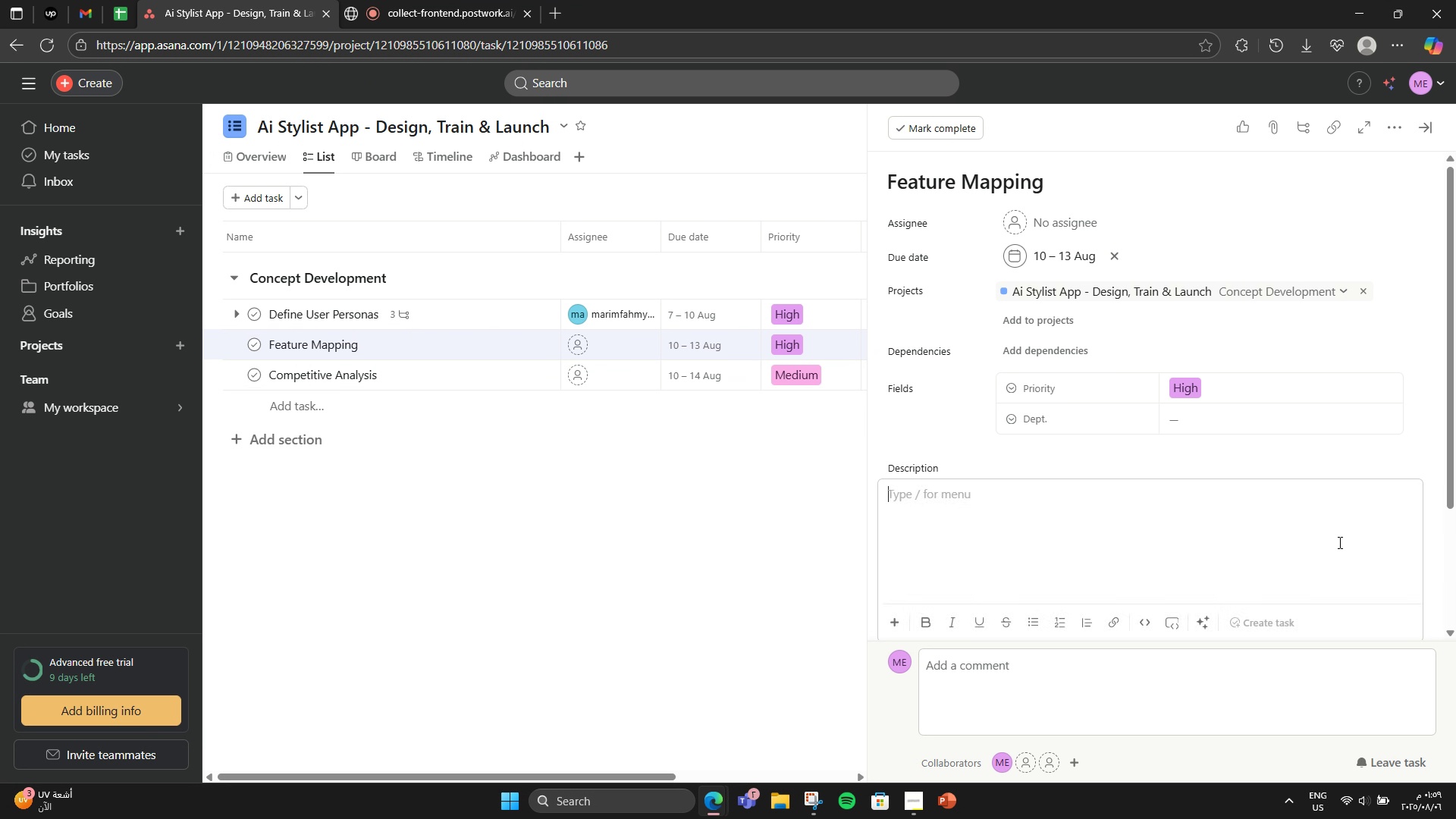 
type(List all AI-)
 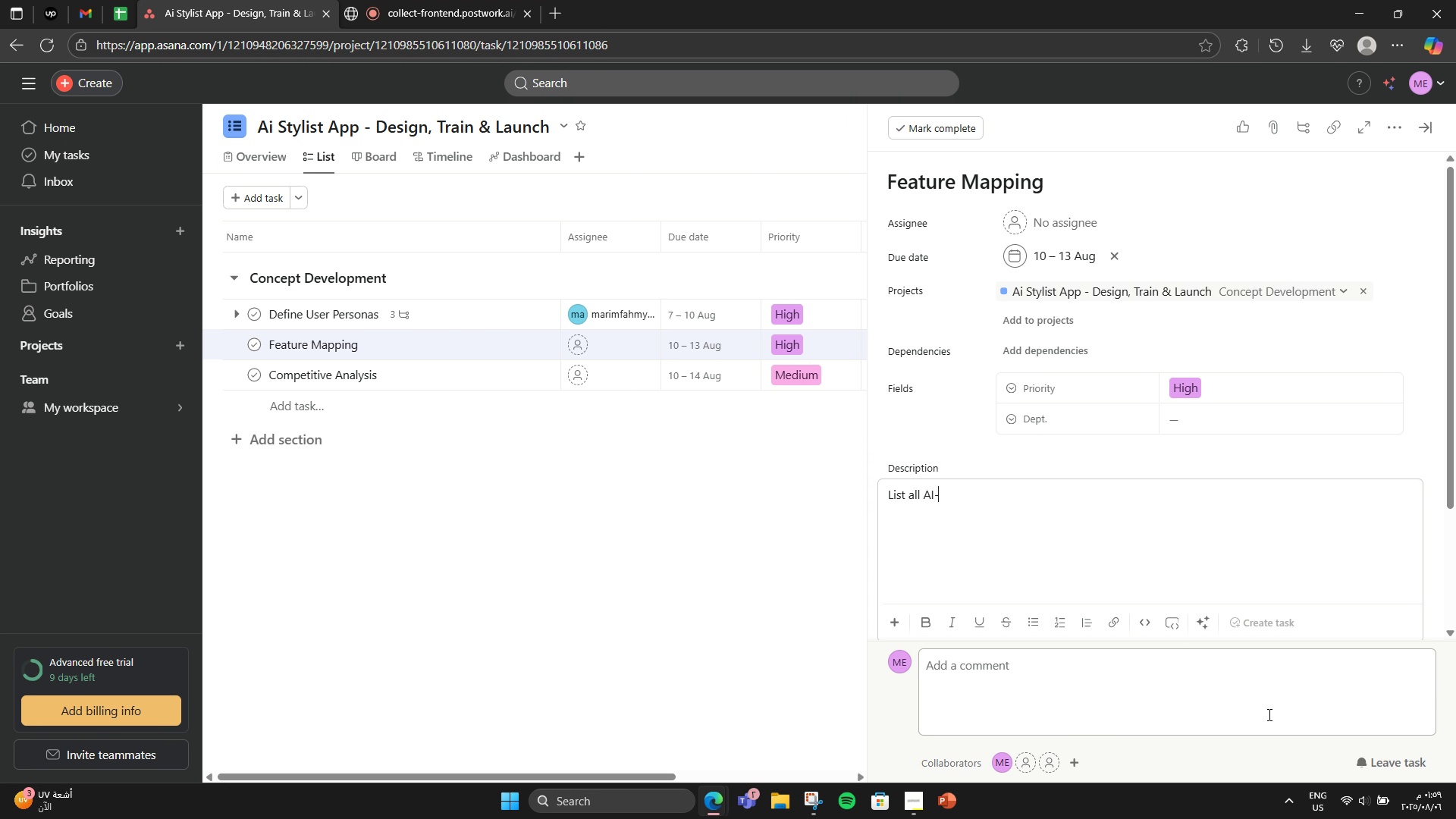 
type(driven features )
 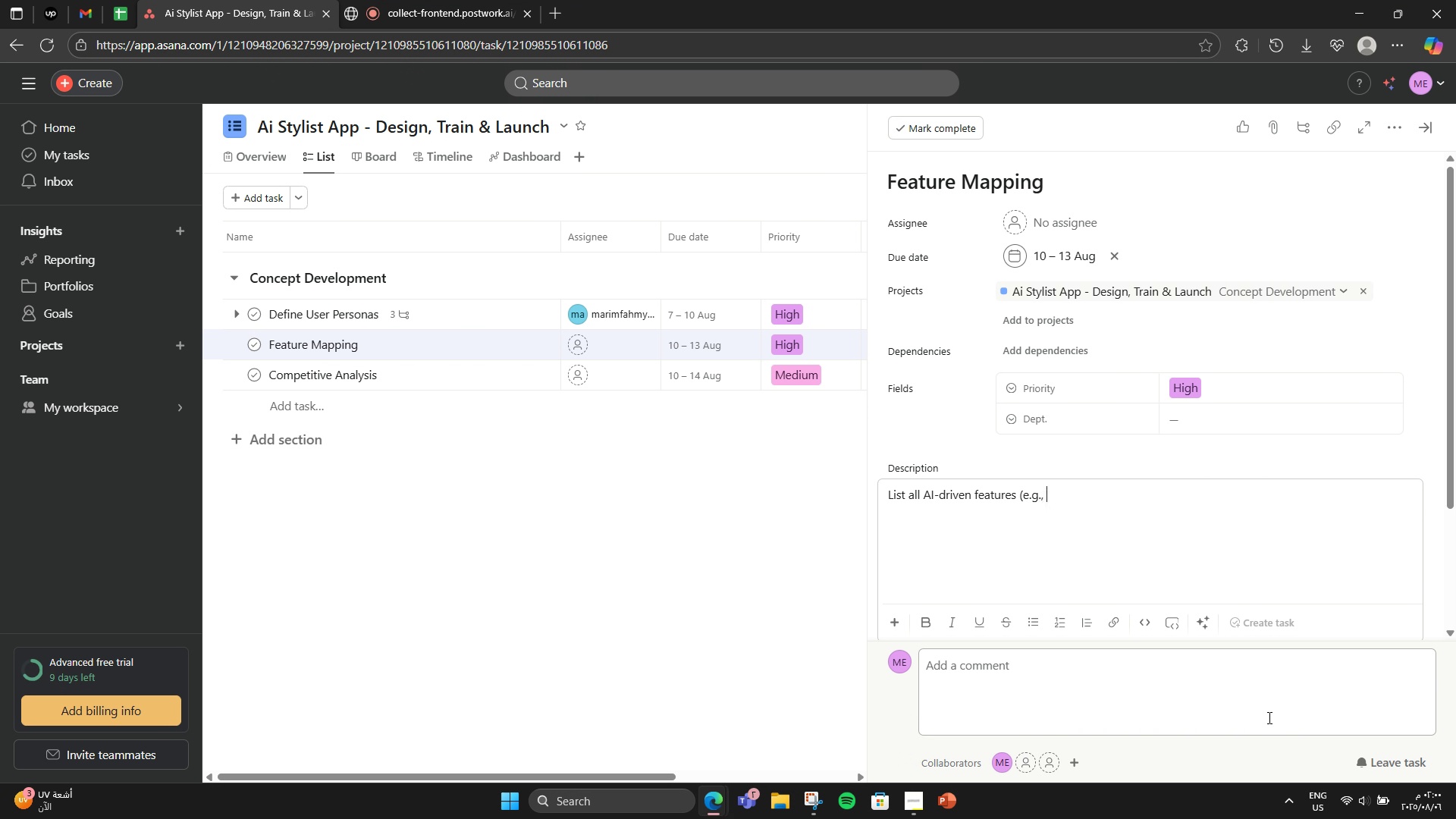 
type((e.g)
 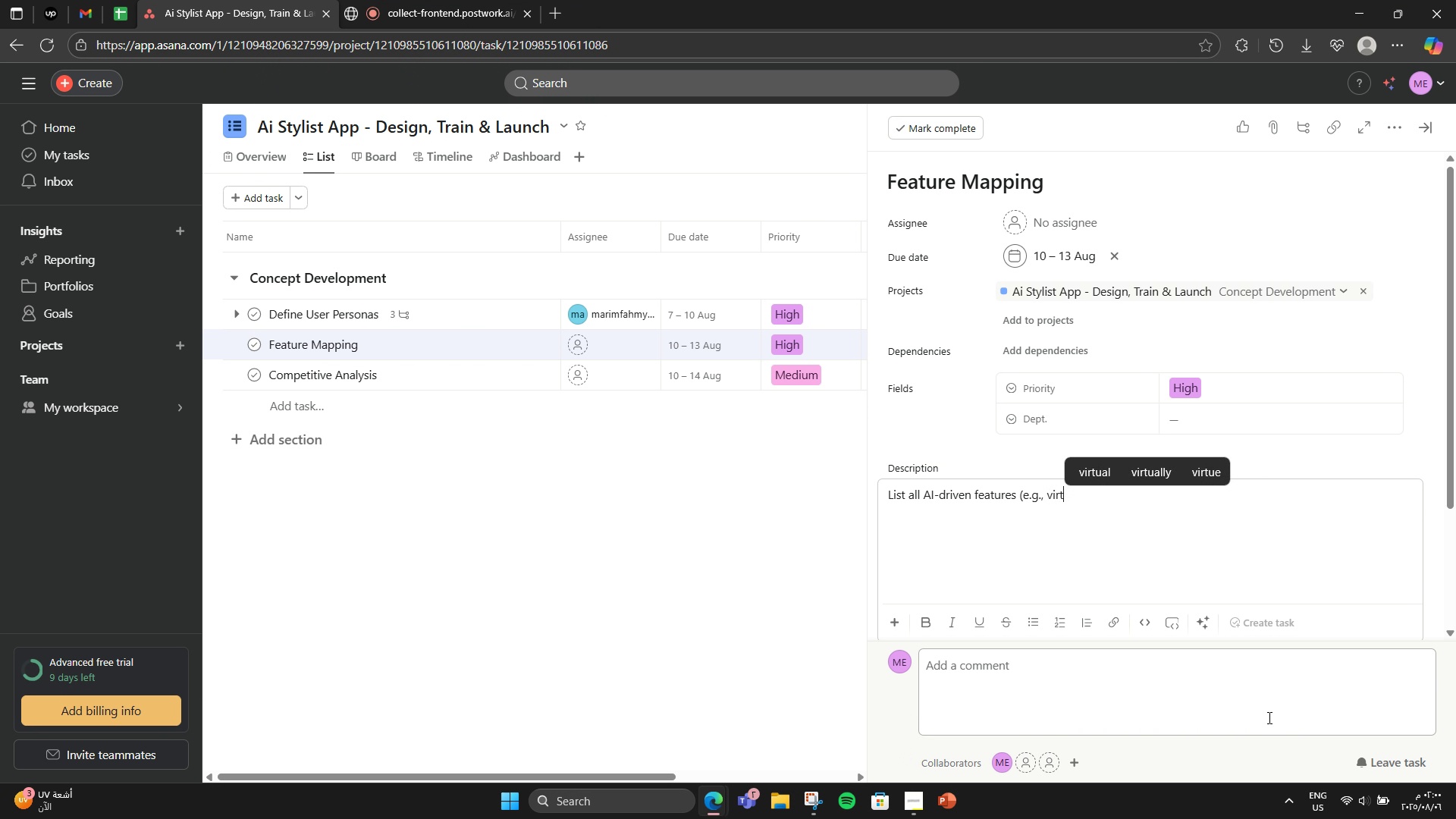 
wait(9.27)
 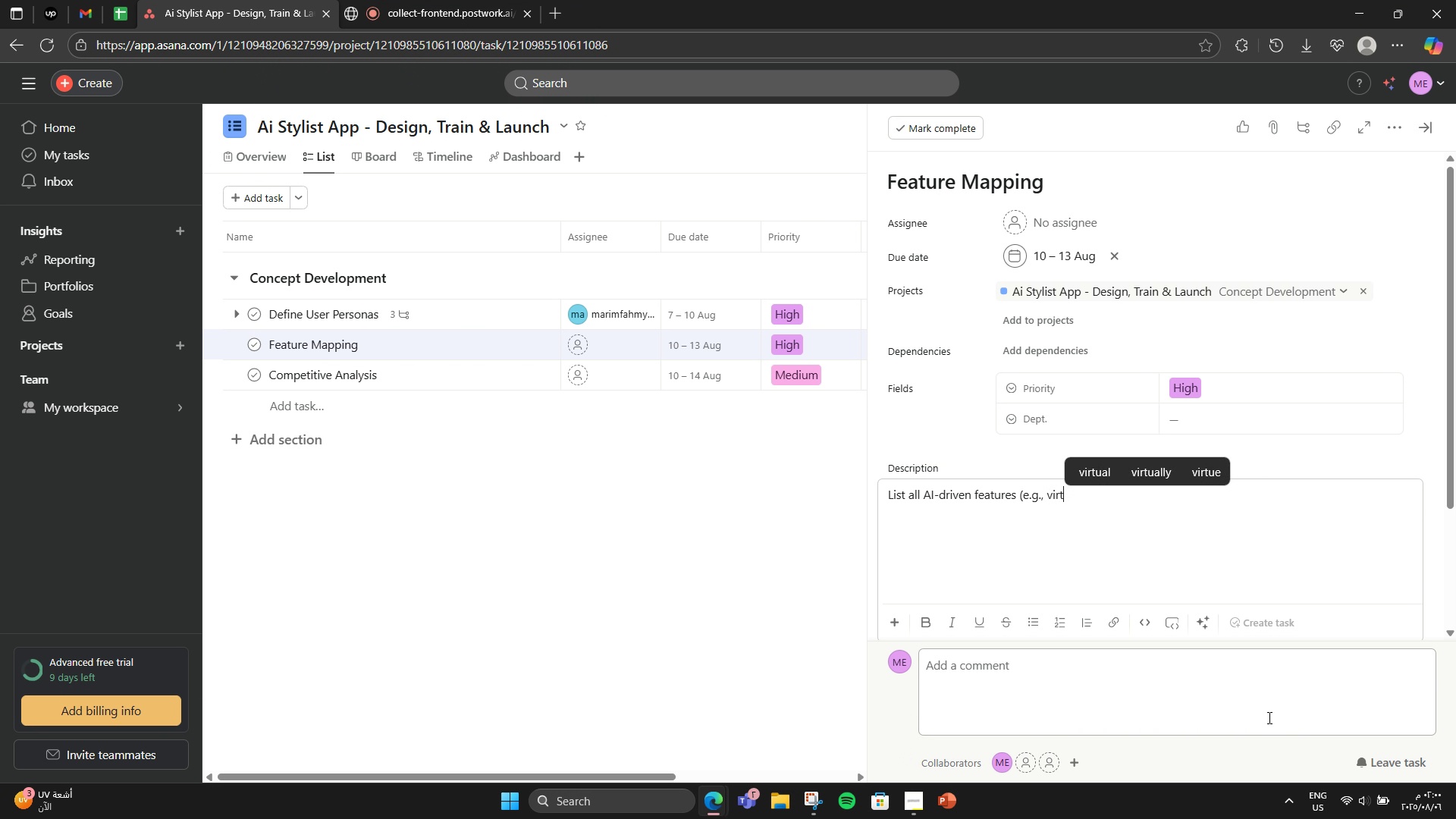 
type(,)
key(Backspace)
type(., virtual wardrobe, event sstyling,)
 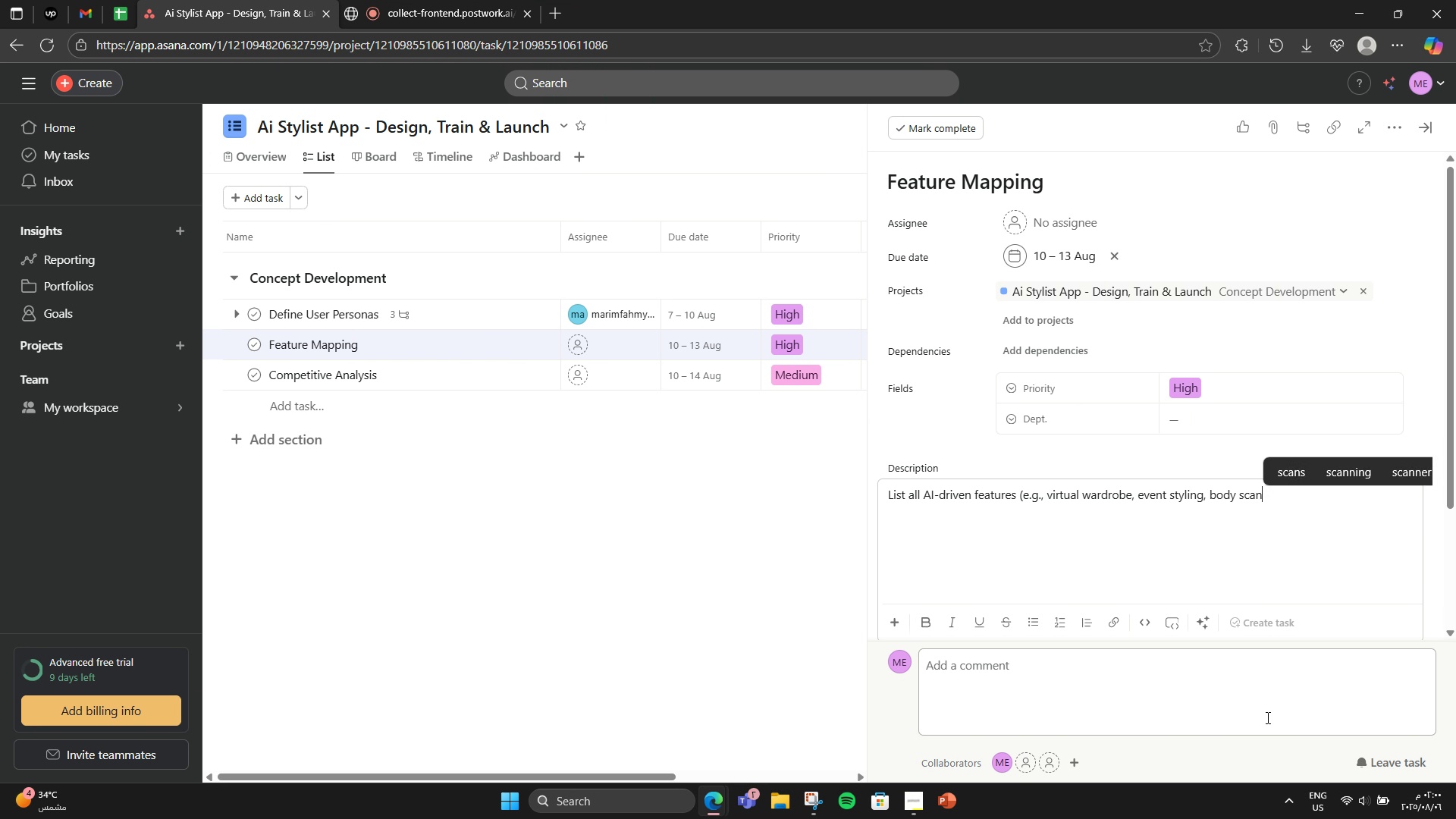 
key(ArrowLeft)
 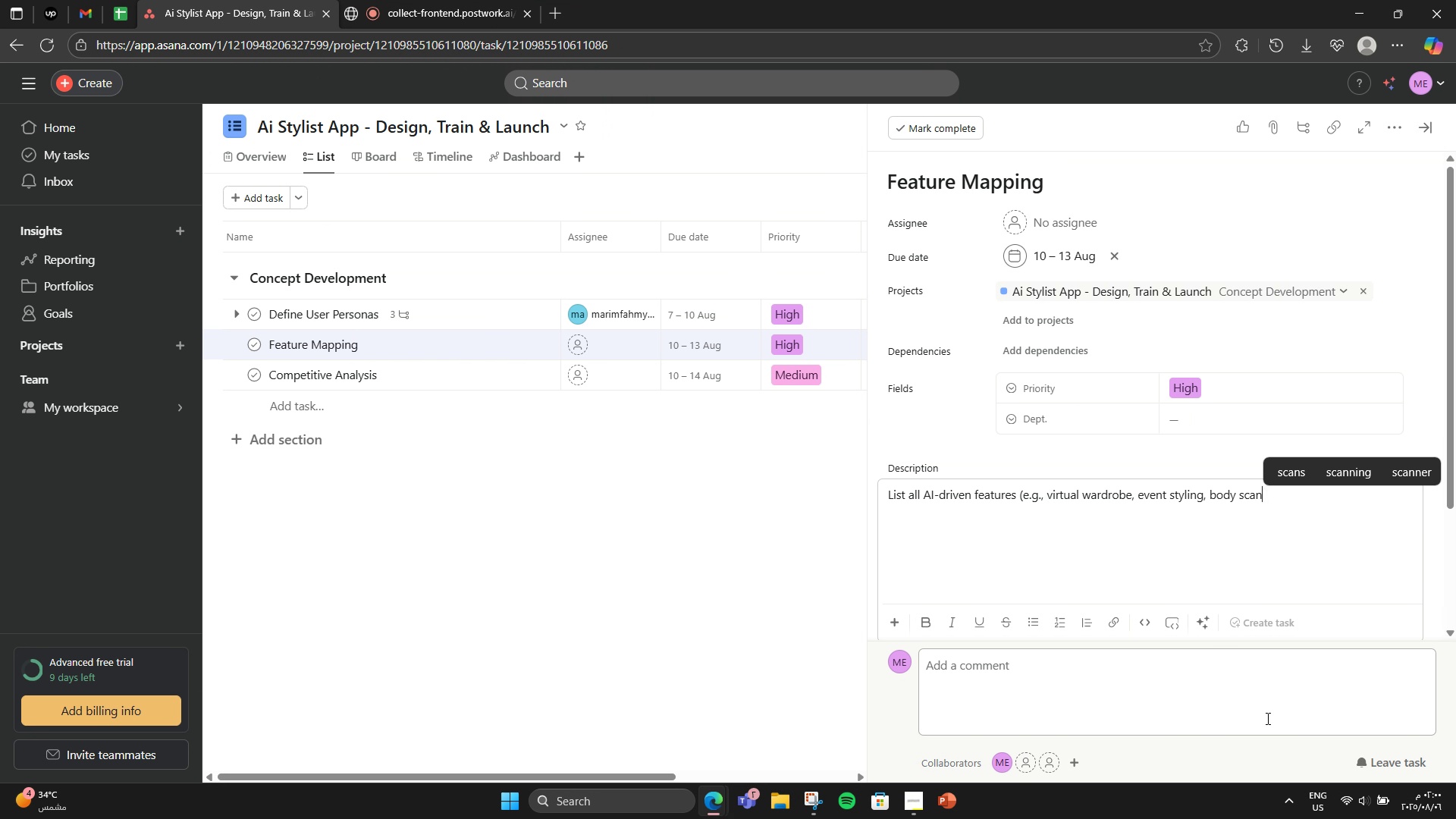 
key(ArrowLeft)
 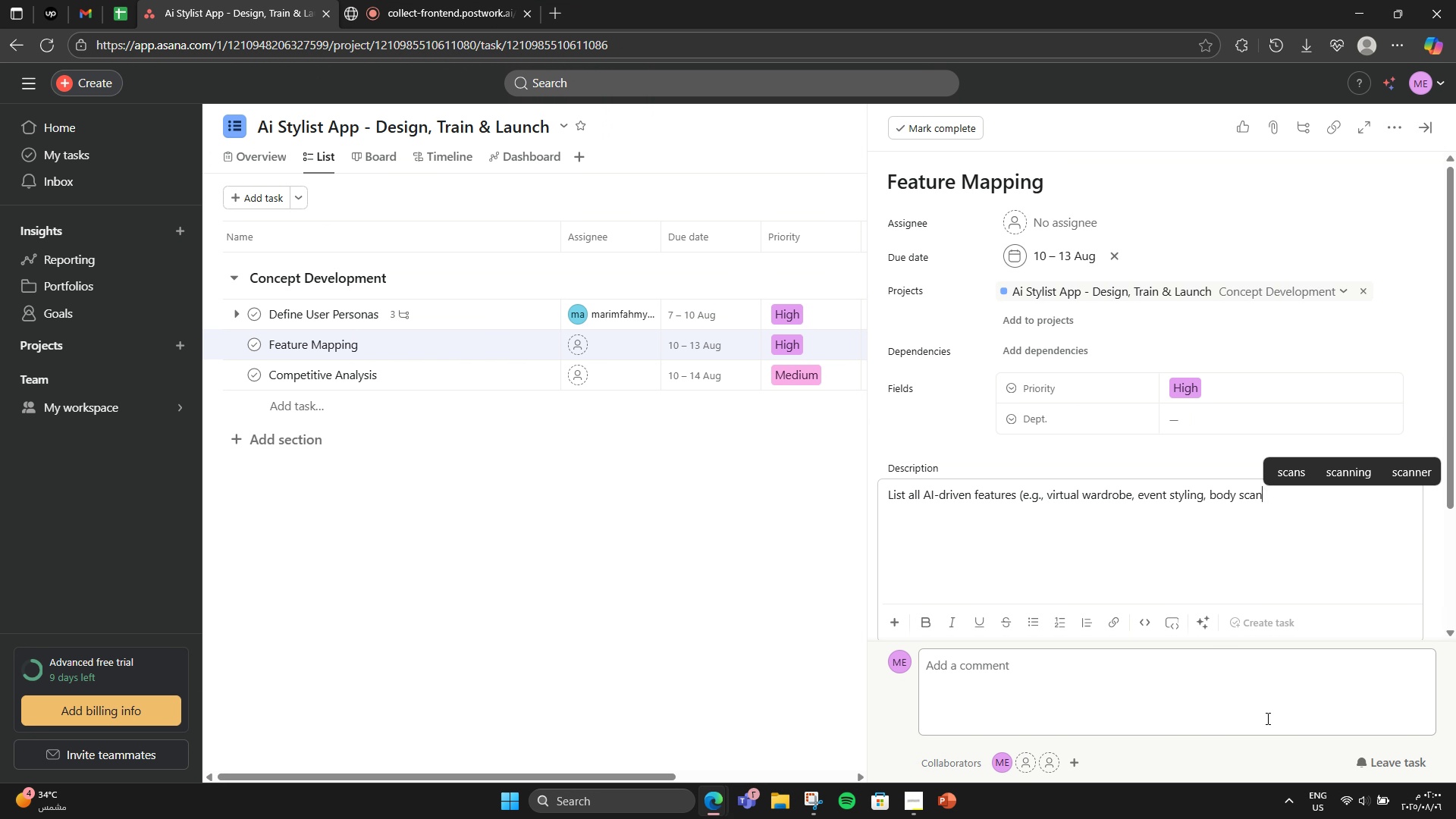 
key(ArrowLeft)
 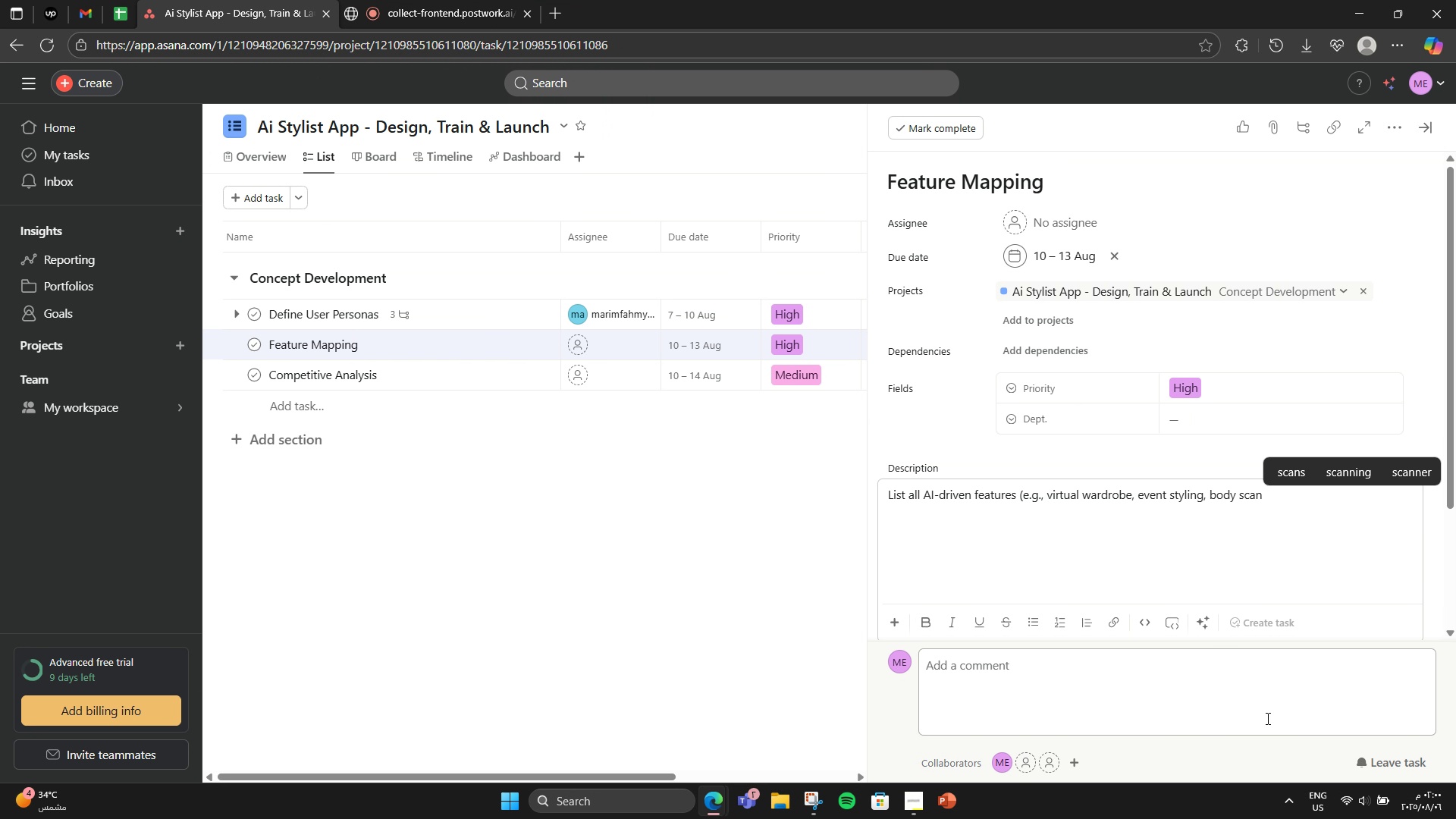 
key(ArrowLeft)
 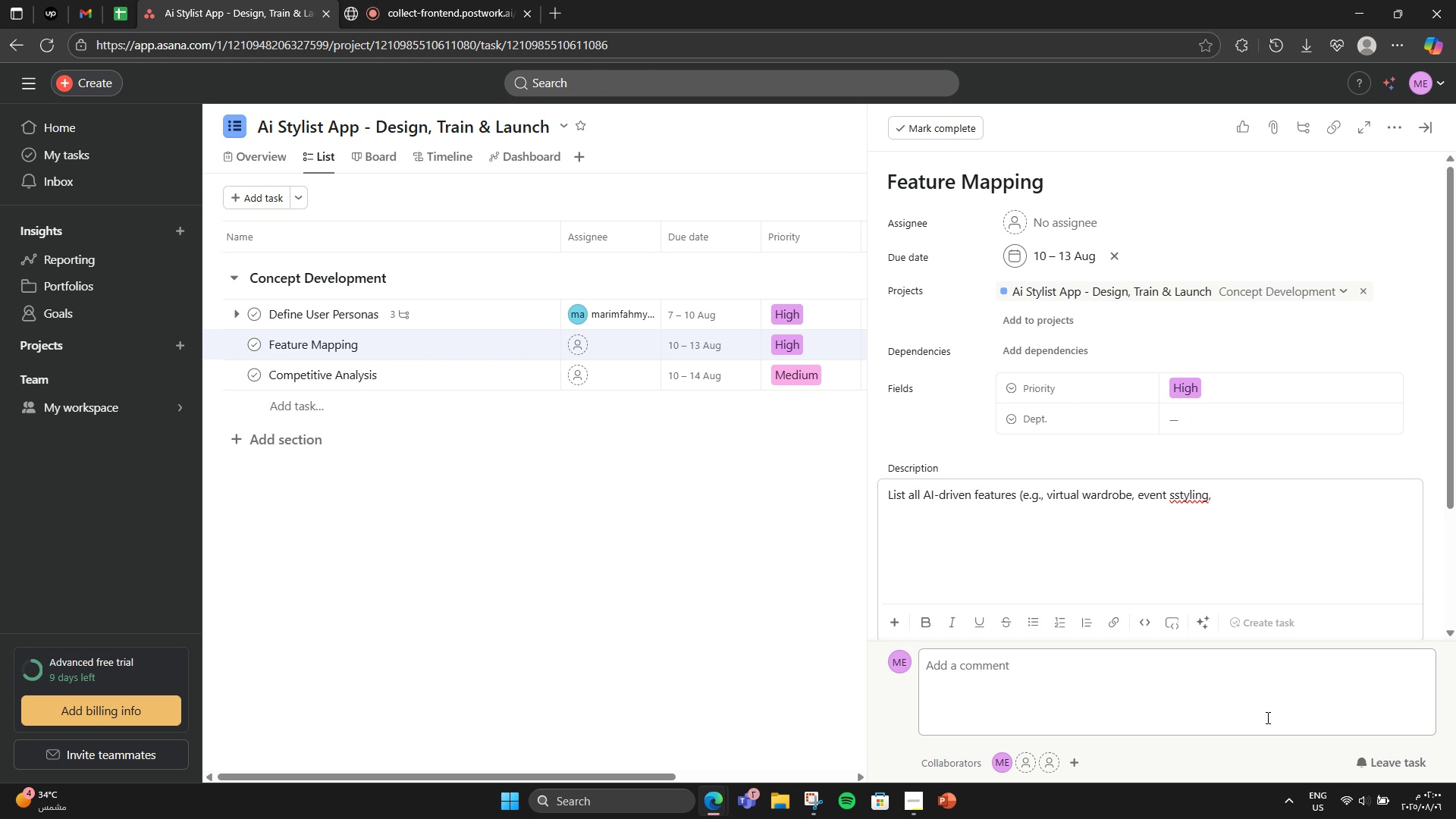 
key(ArrowLeft)
 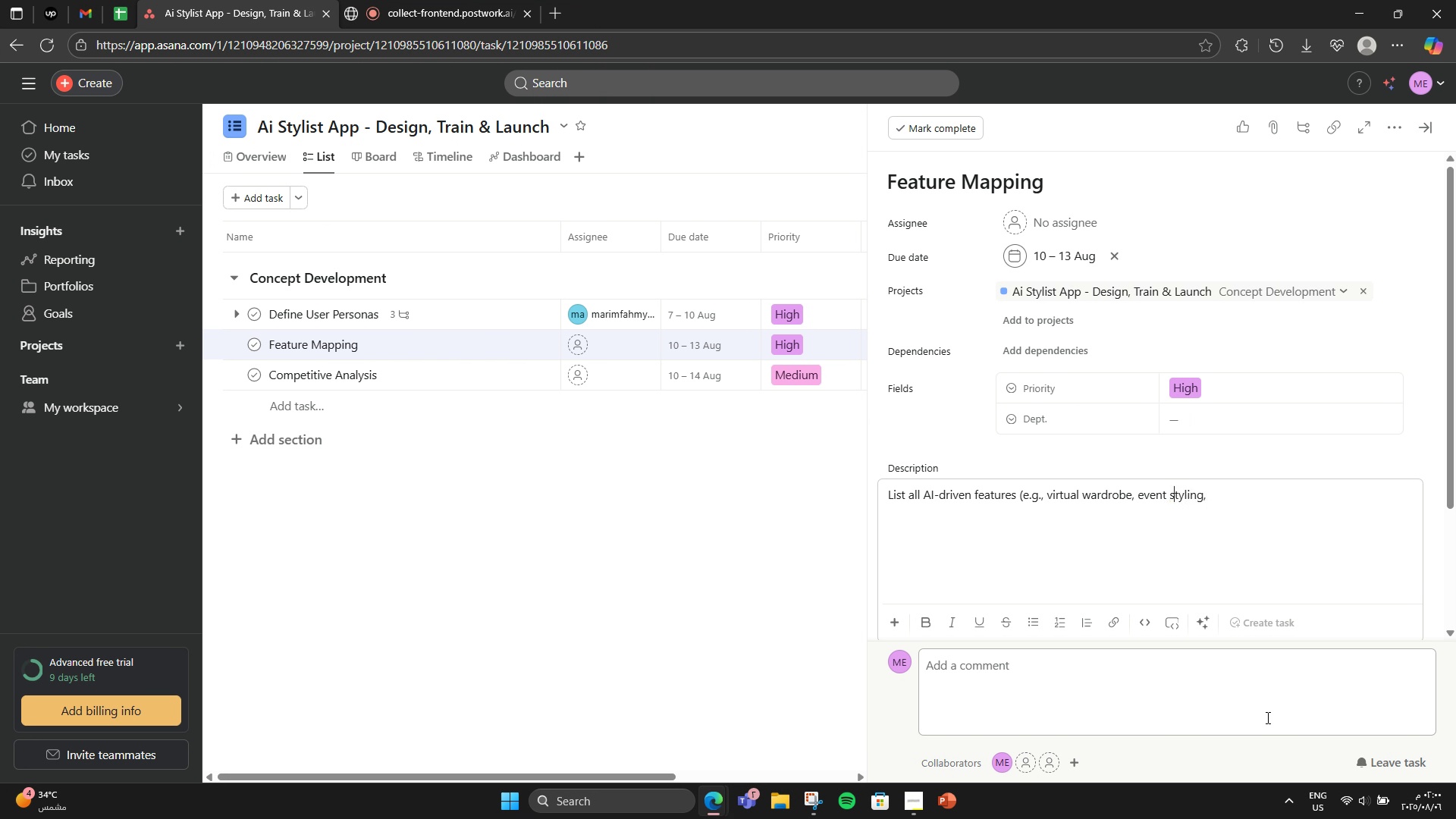 
key(ArrowLeft)
 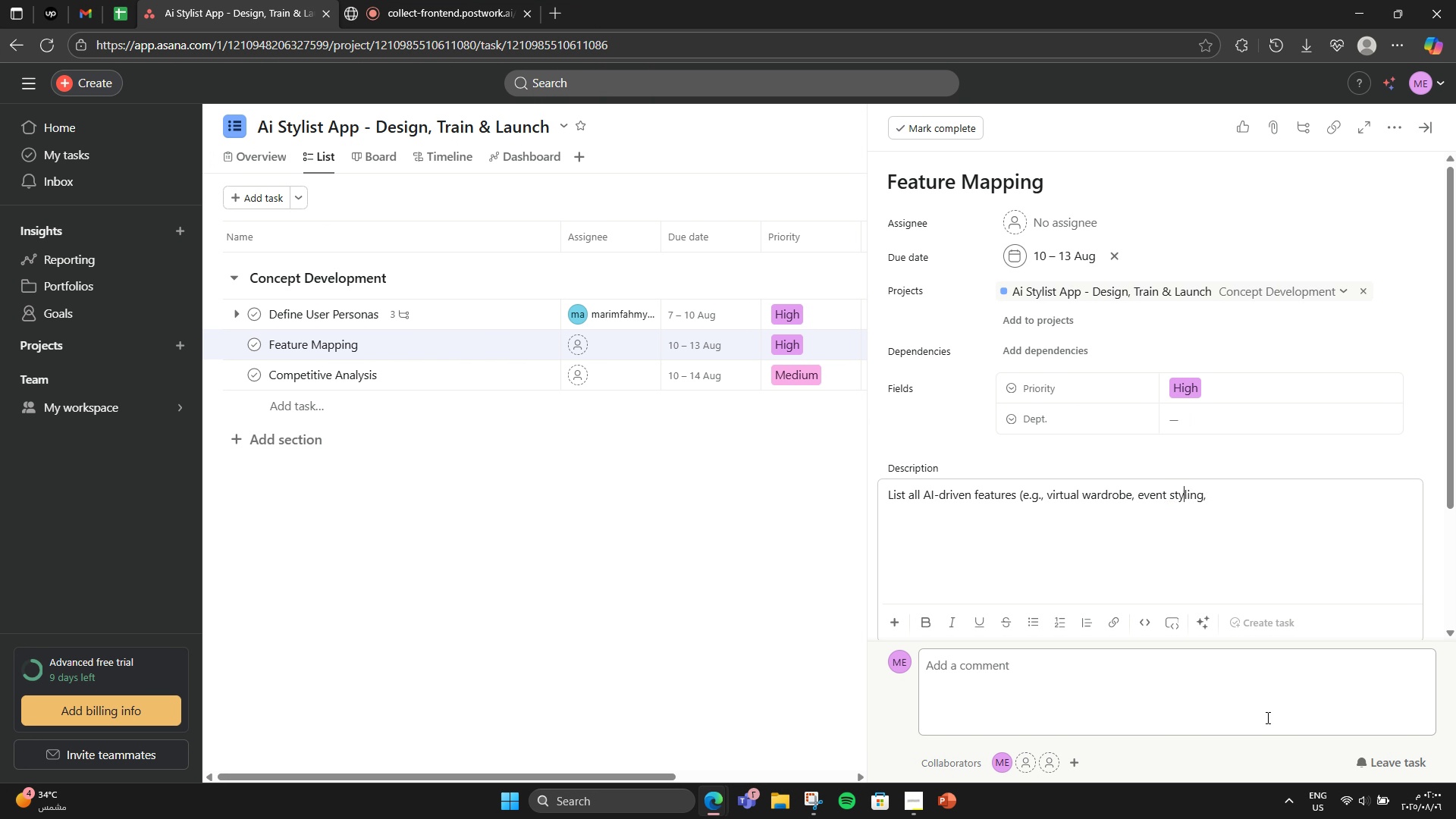 
key(ArrowLeft)
 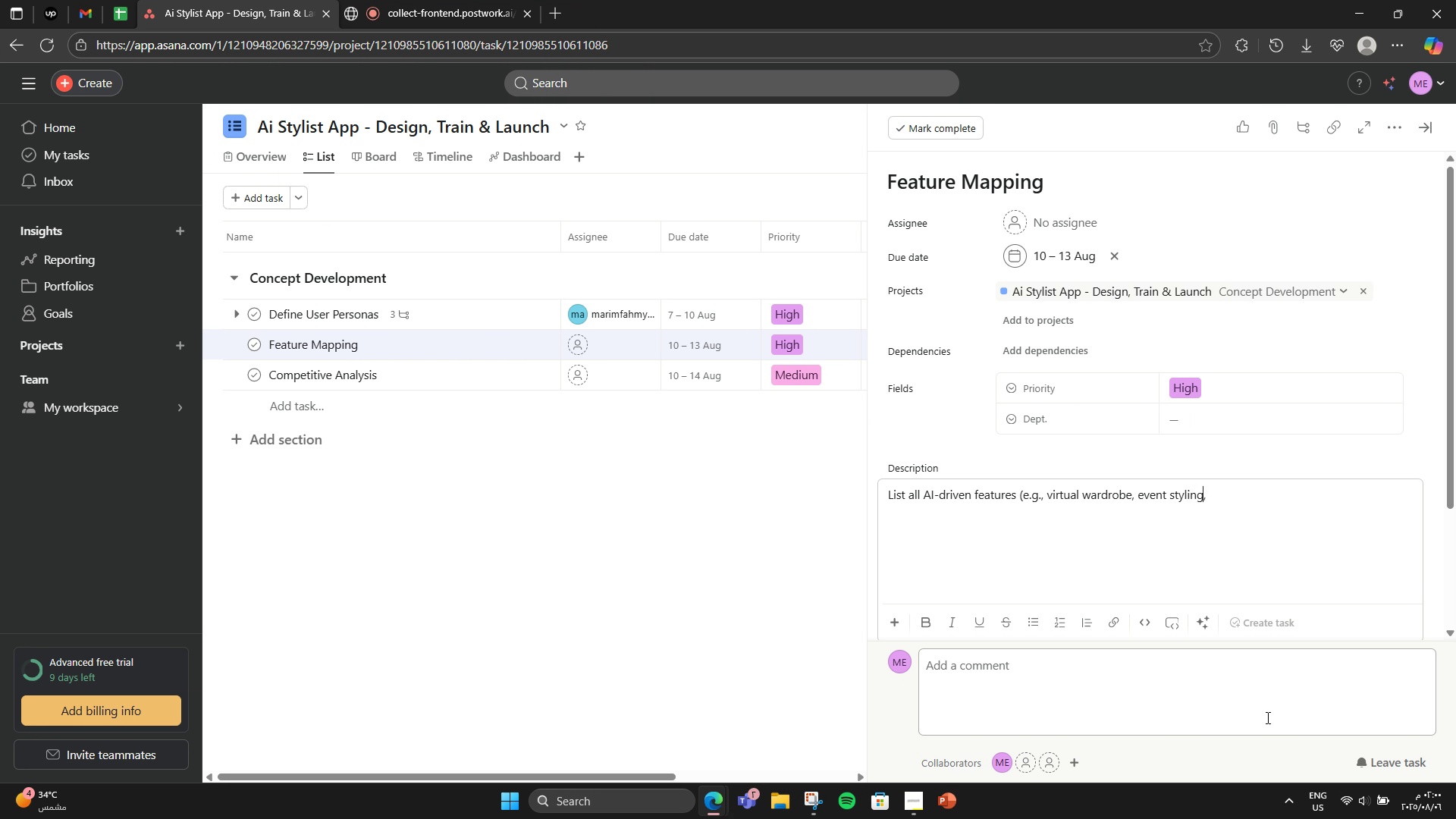 
key(Backspace)
 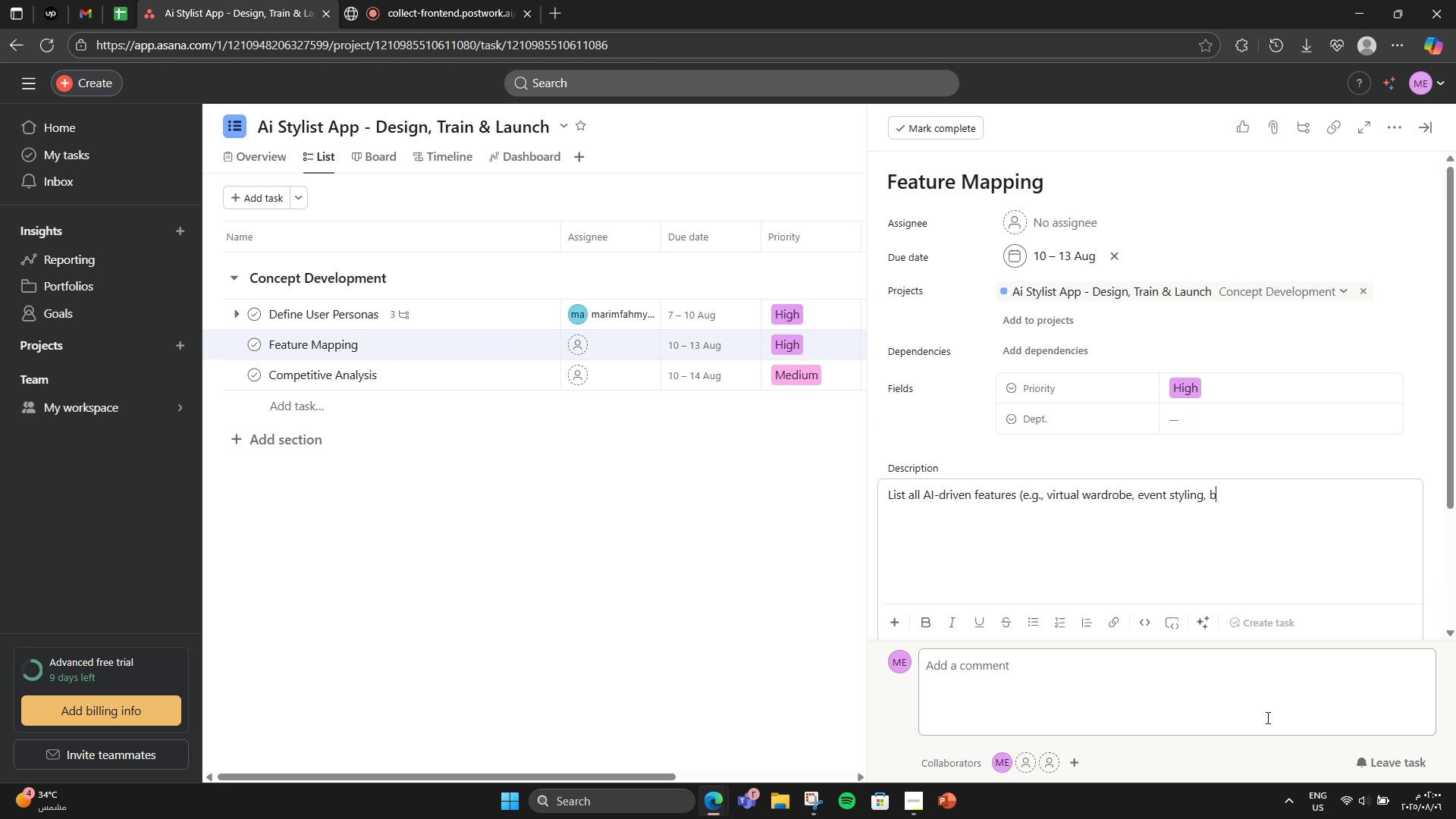 
key(ArrowRight)
 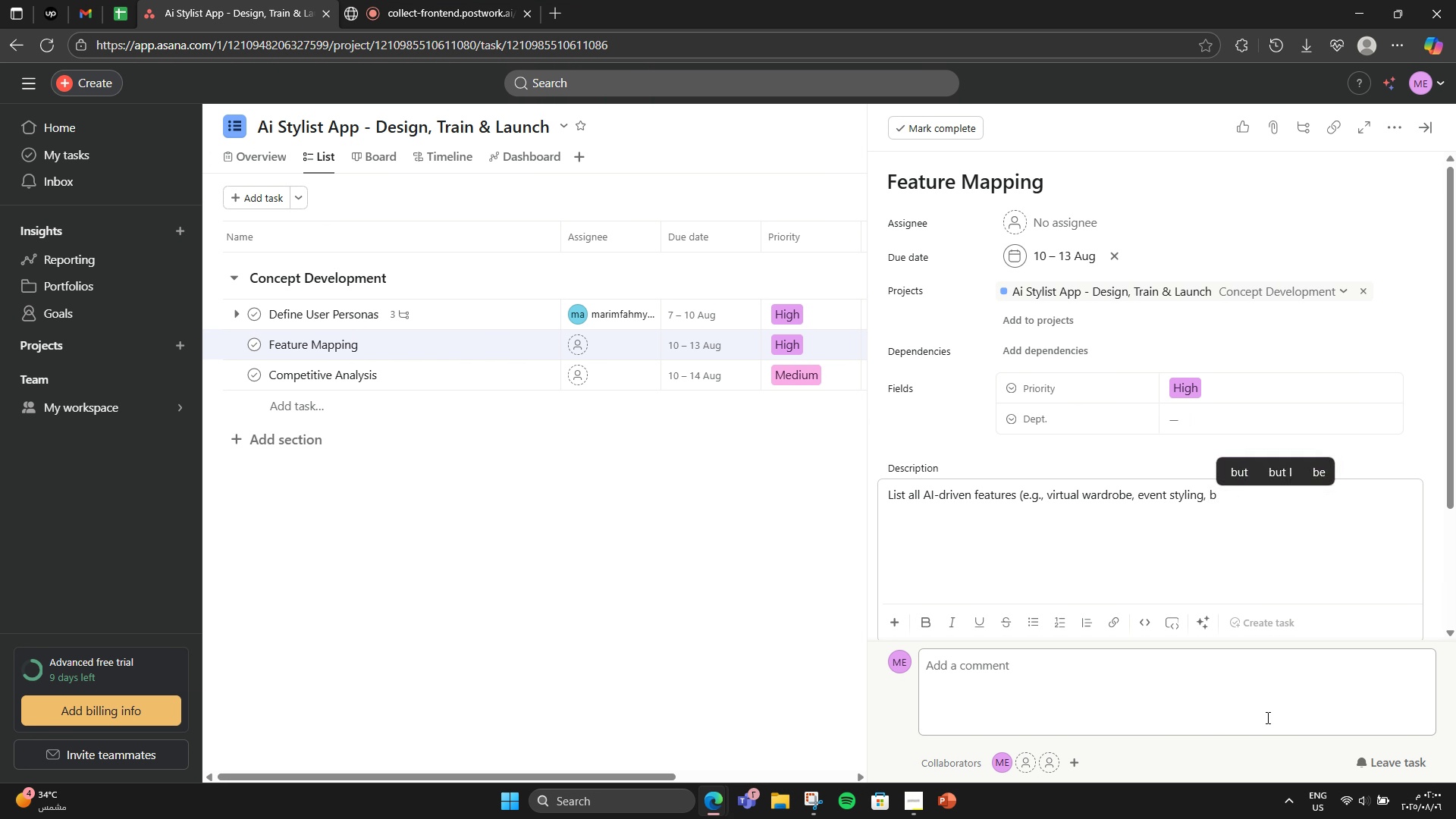 
hold_key(key=ArrowRight, duration=0.83)
 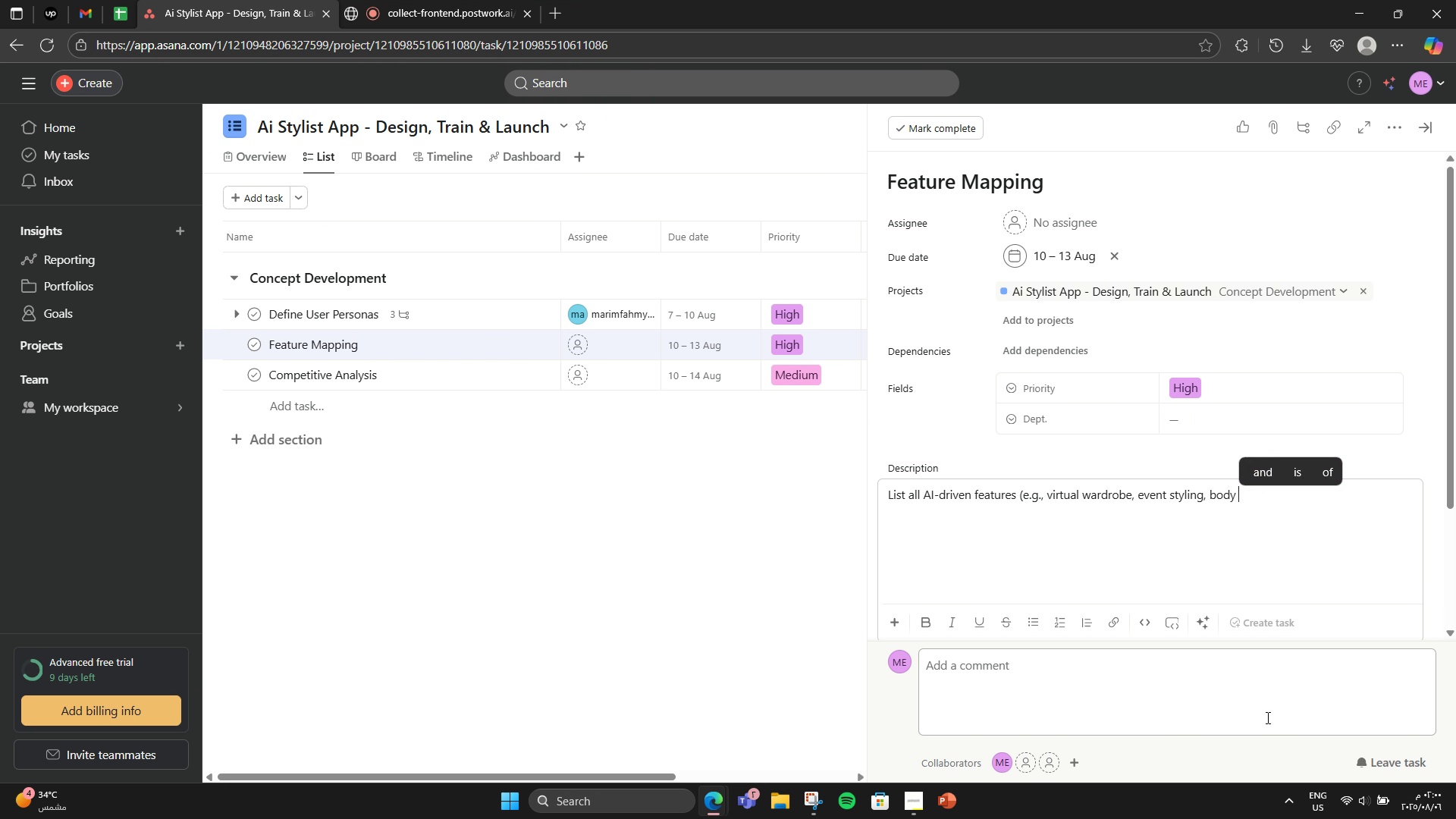 
type( body scan fit))
 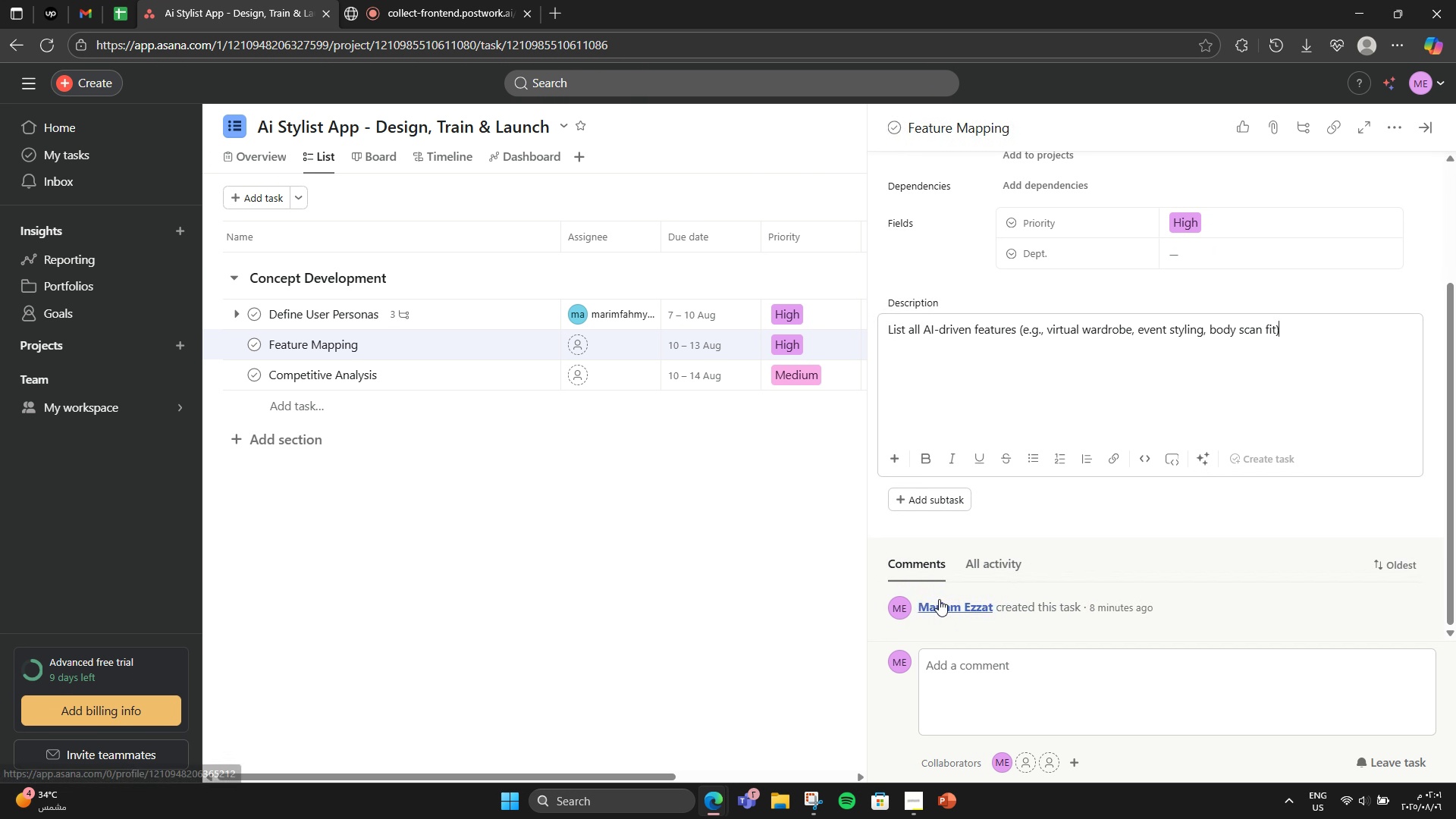 
wait(6.16)
 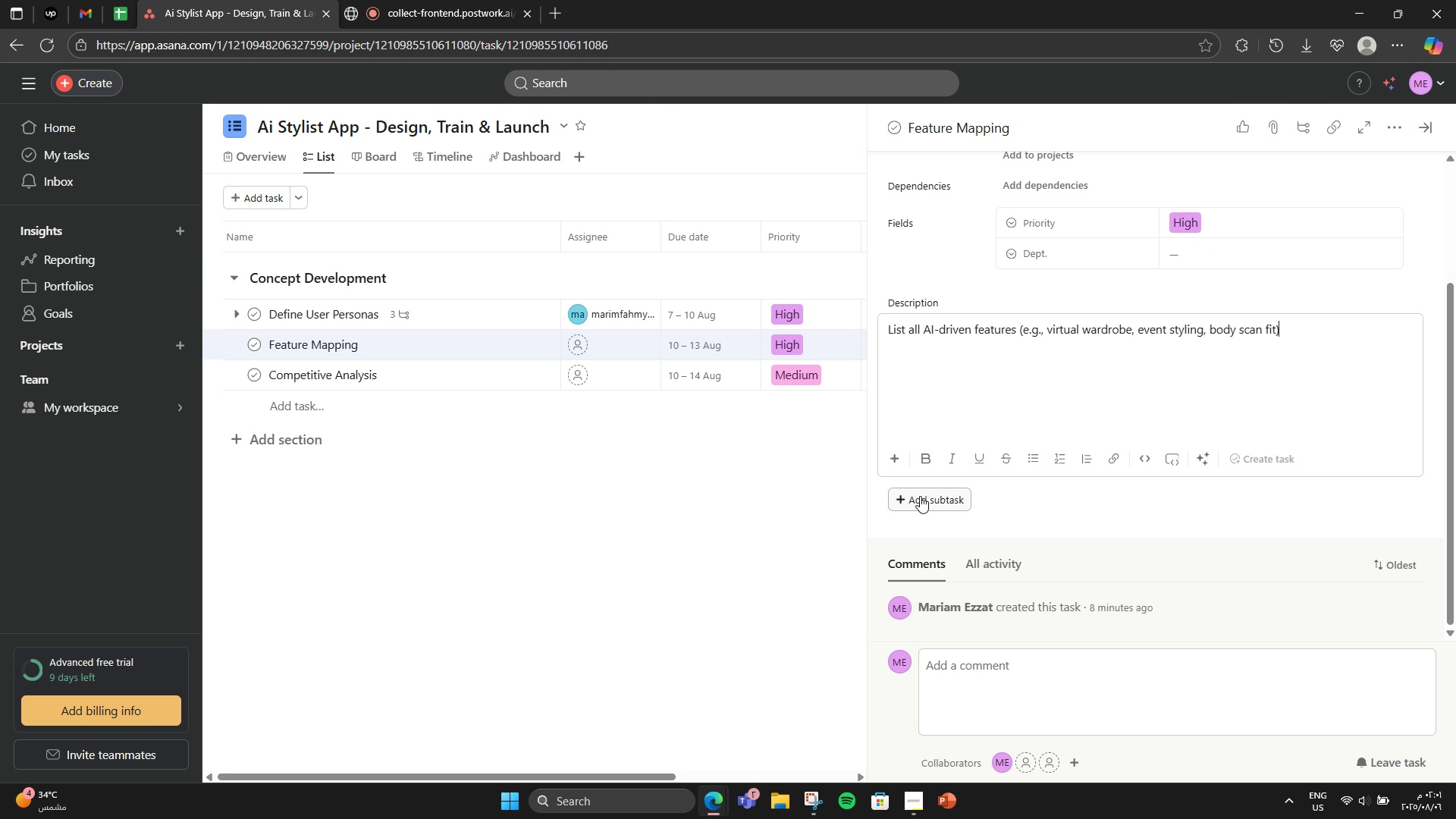 
scroll: coordinate [943, 598], scroll_direction: down, amount: 3.0
 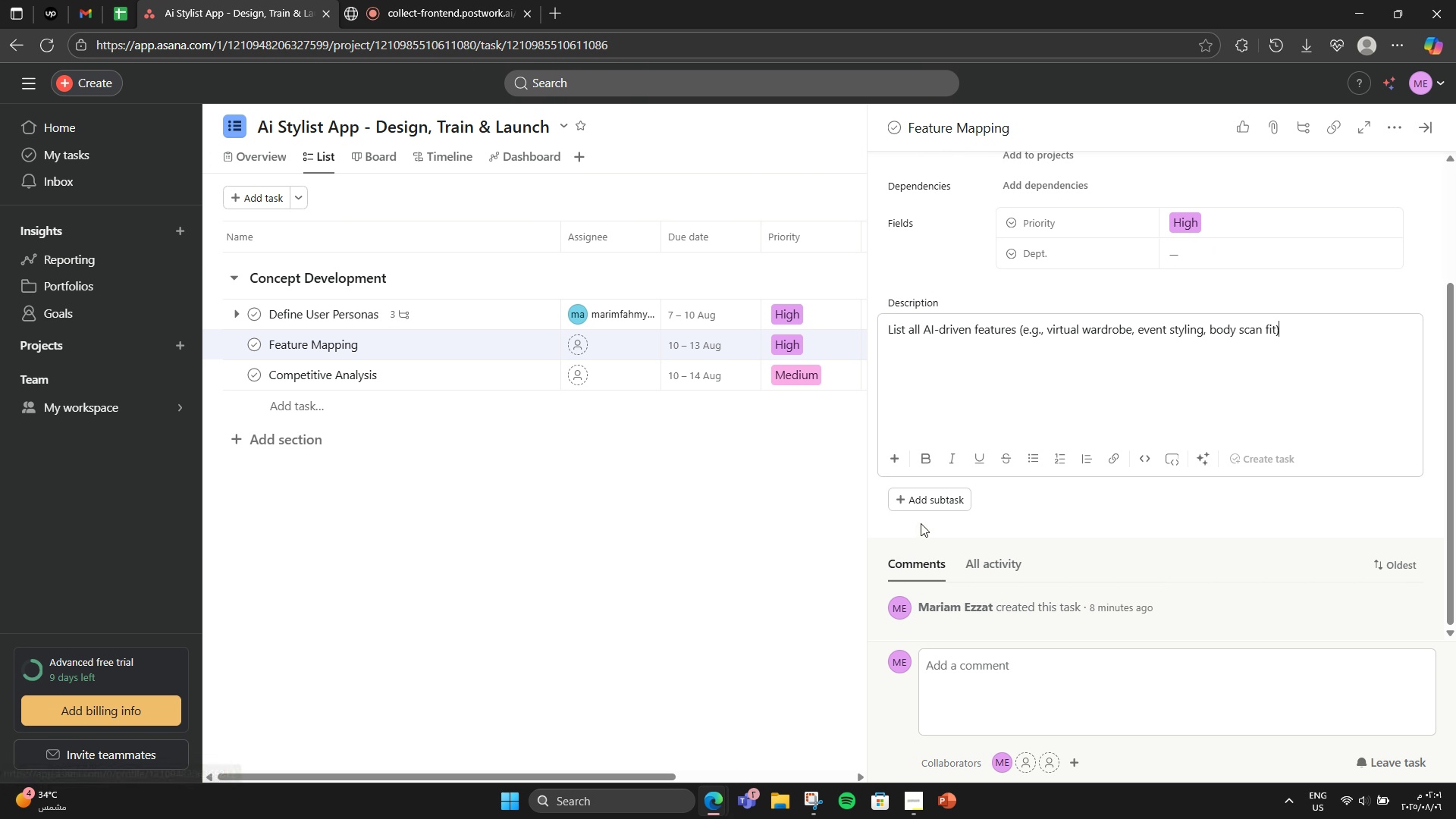 
left_click([920, 496])
 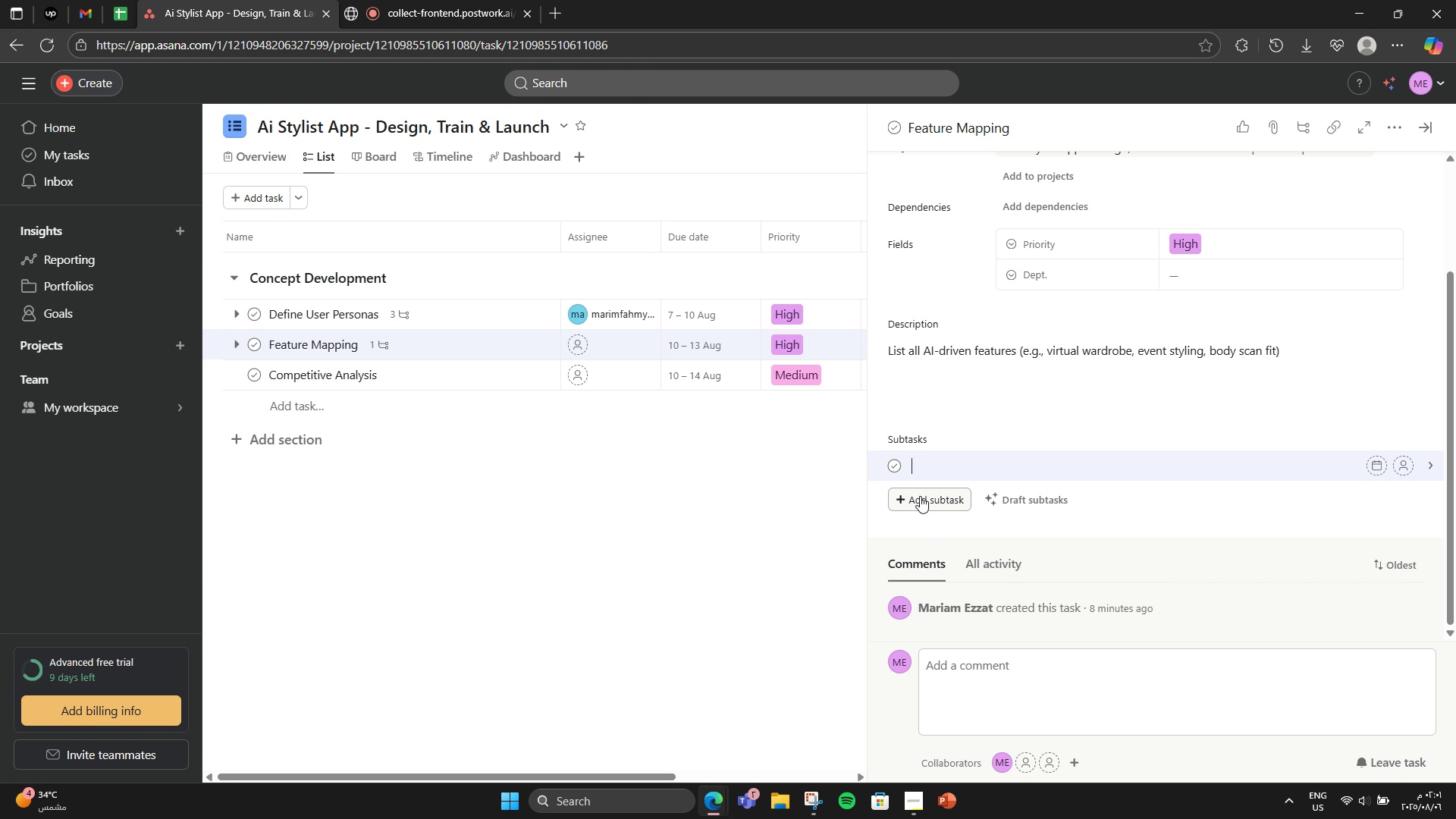 
type(Priot)
key(Backspace)
type(rtize )
 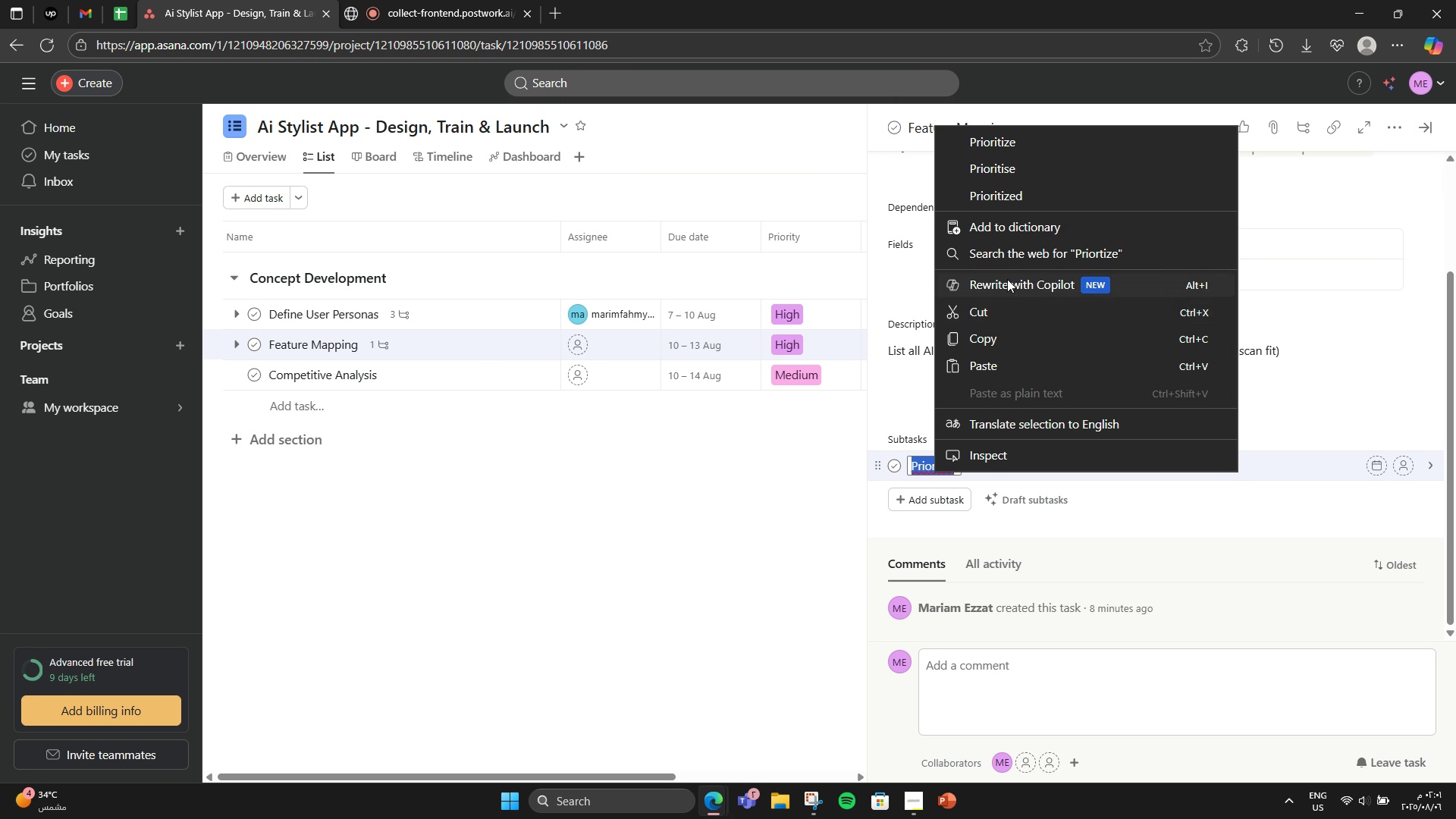 
right_click([934, 472])
 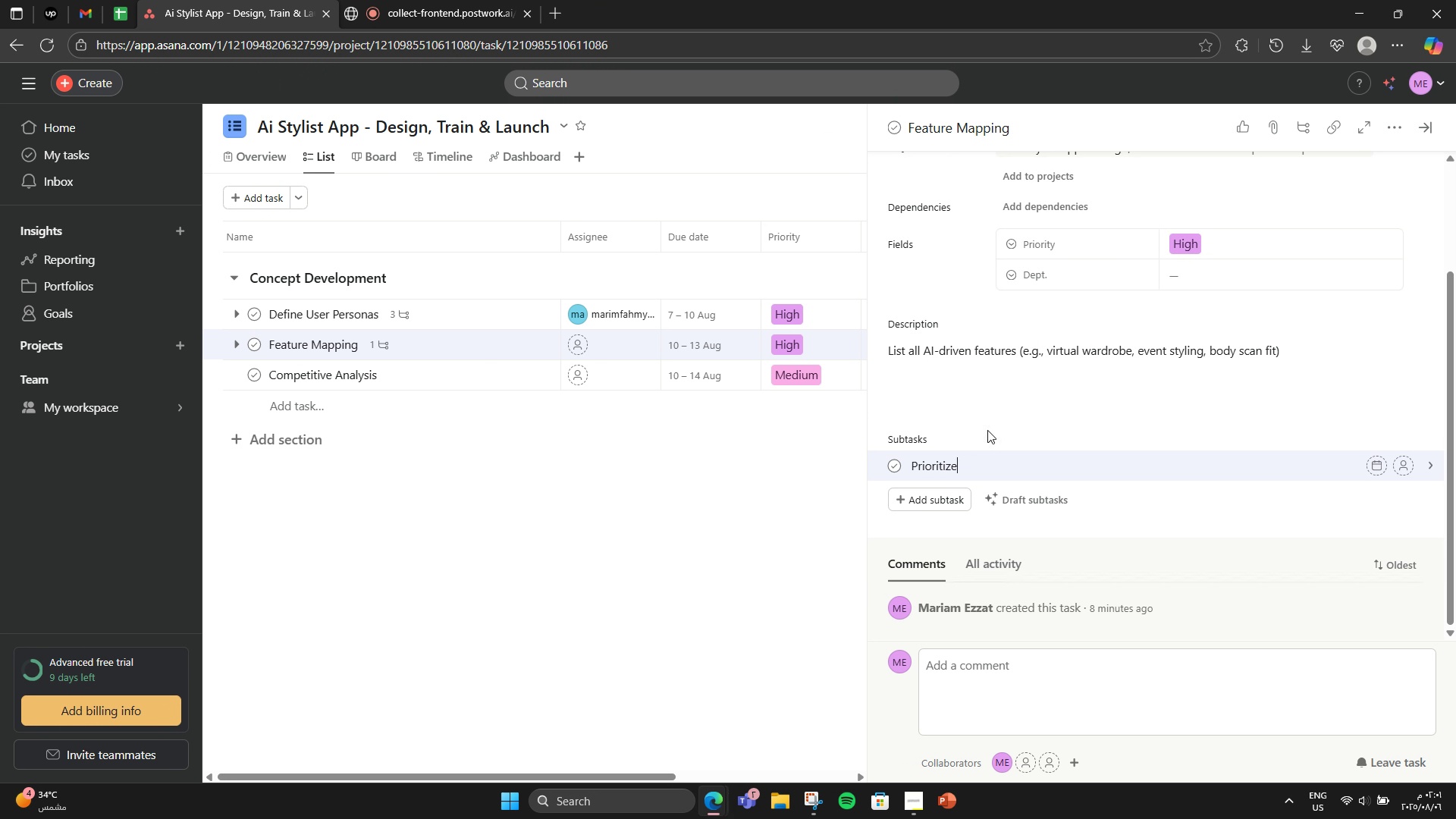 
type( MVP vs. phase 2 feature)
 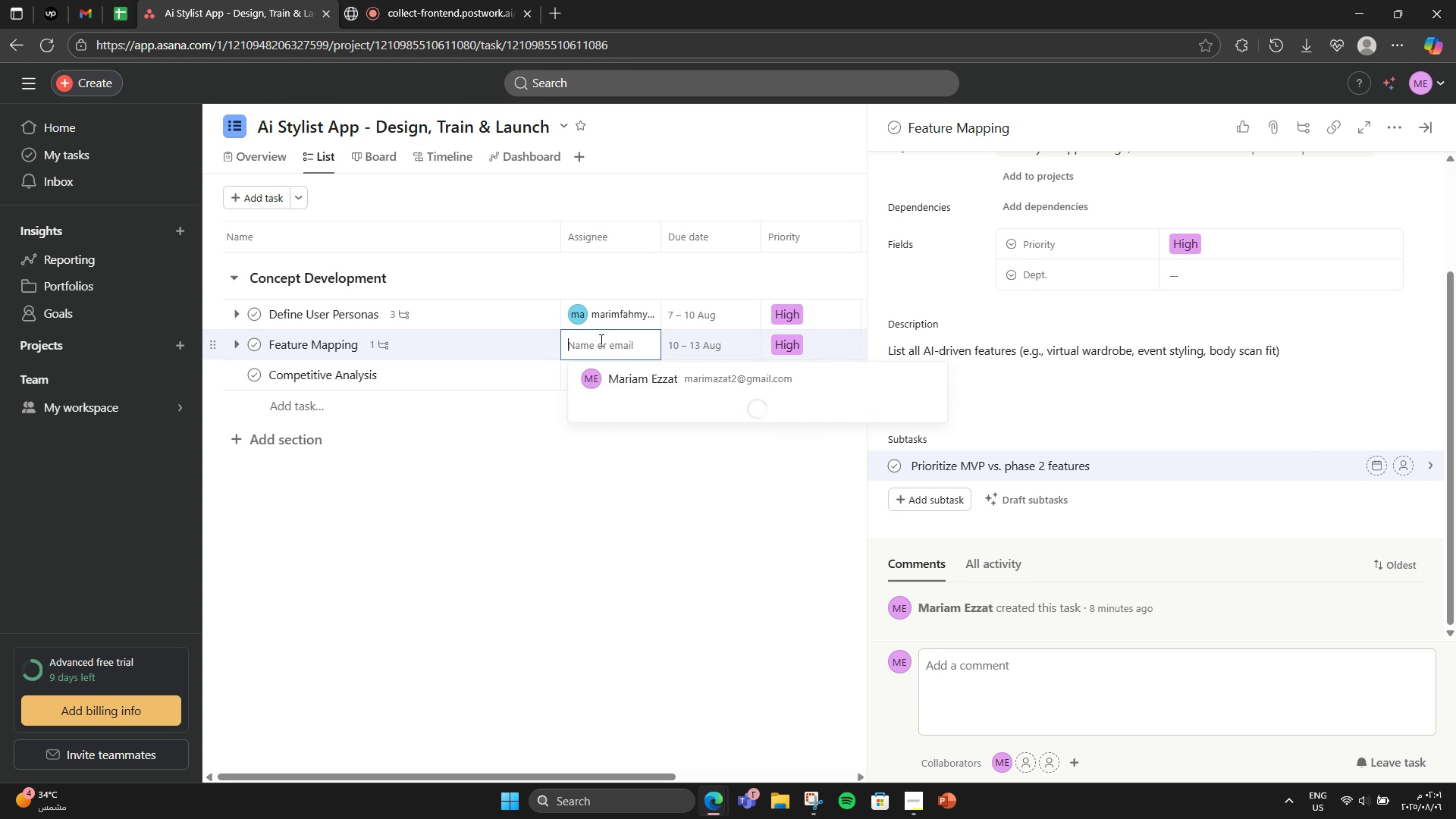 
key(S)
 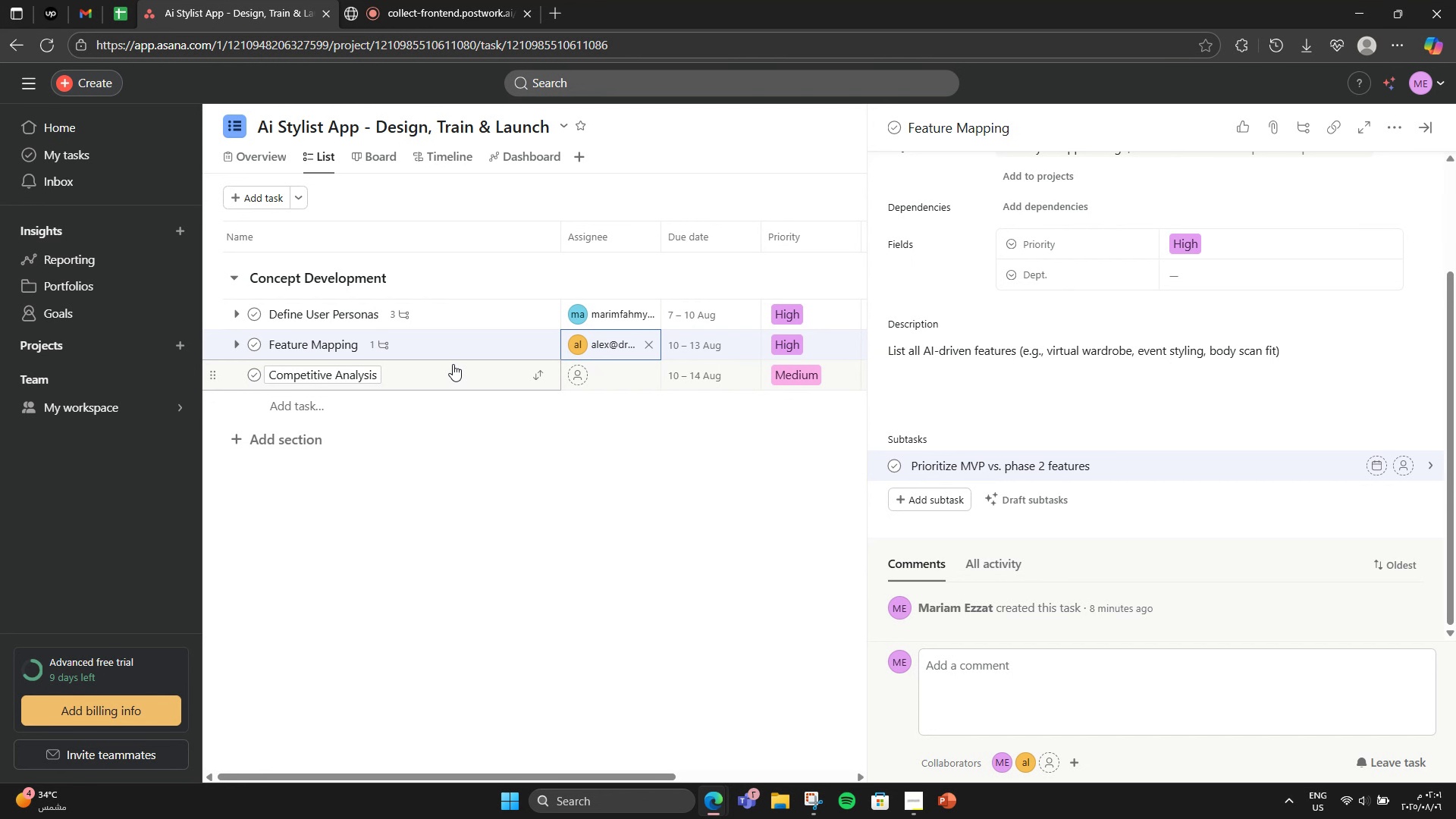 
scroll: coordinate [987, 431], scroll_direction: down, amount: 1.0
 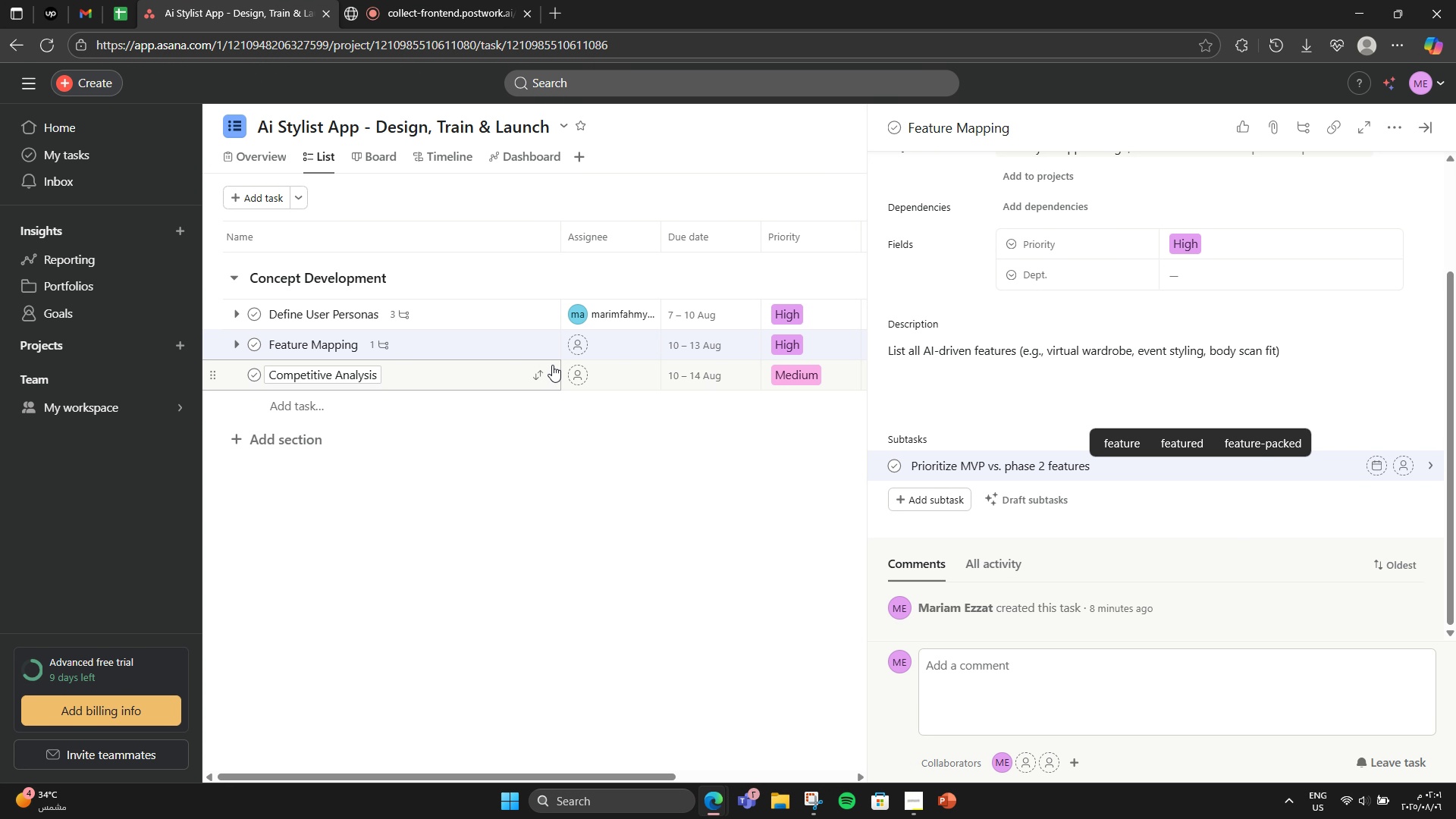 
double_click([600, 340])
 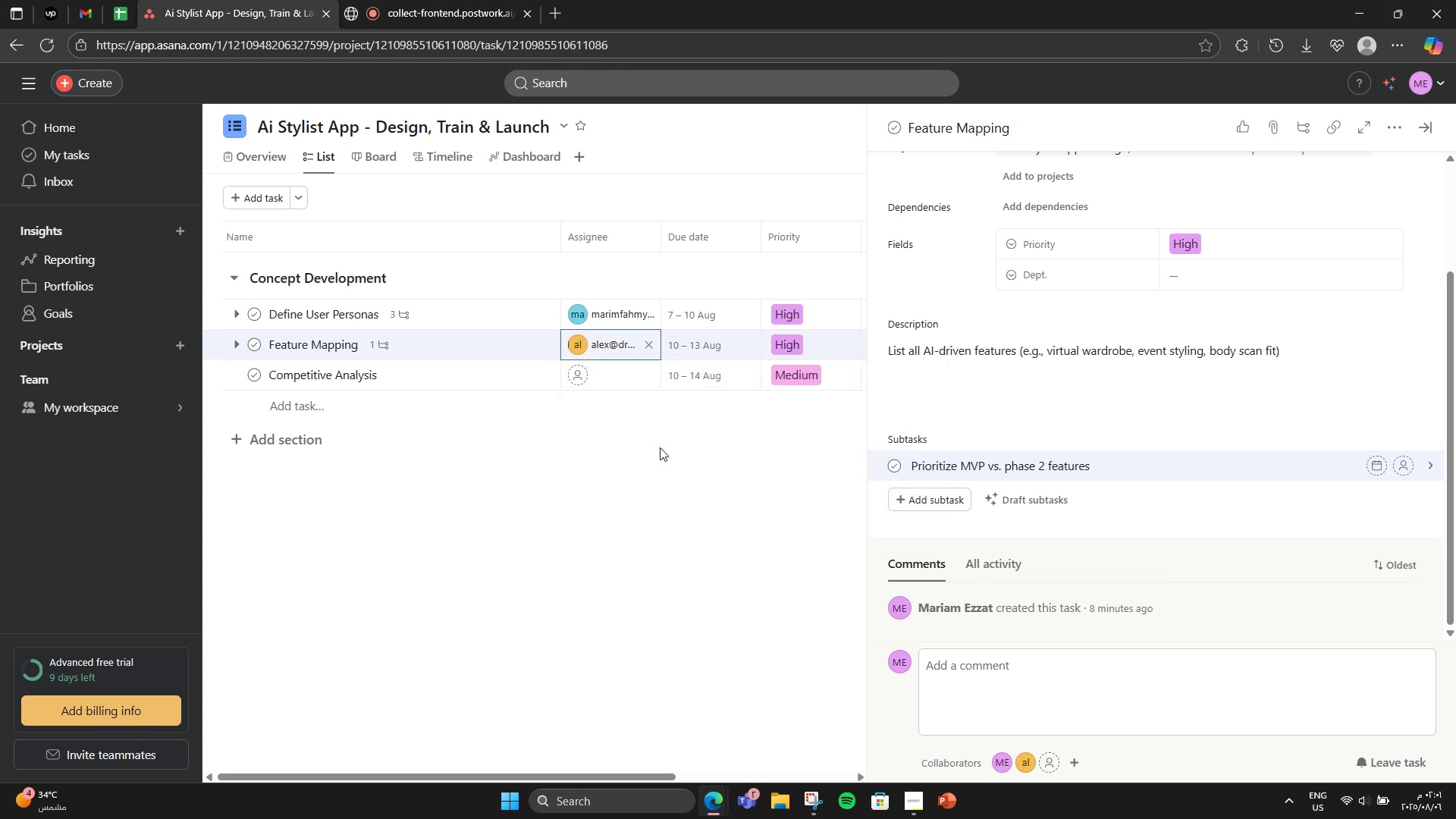 
left_click([453, 364])
 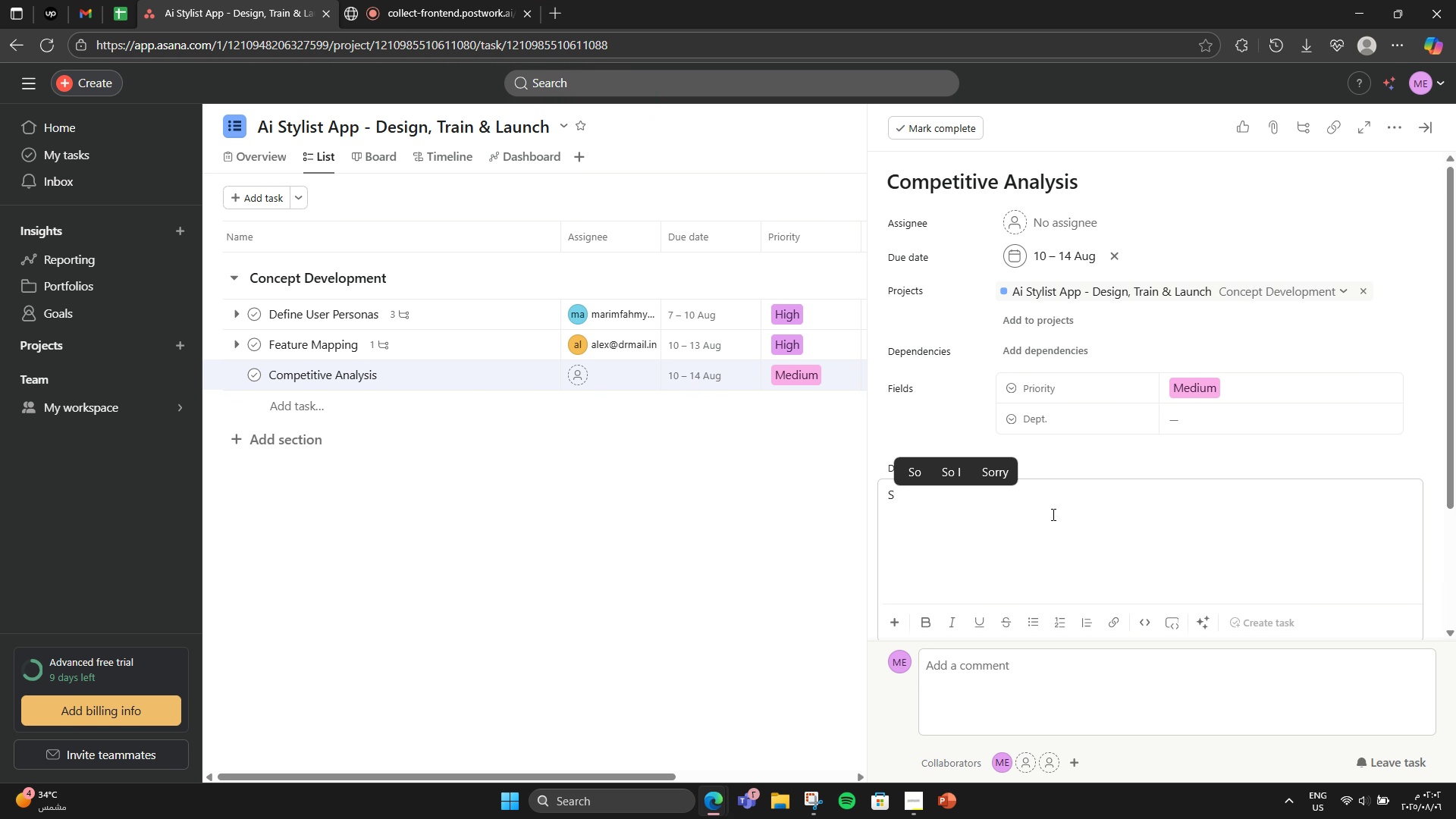 
wait(12.99)
 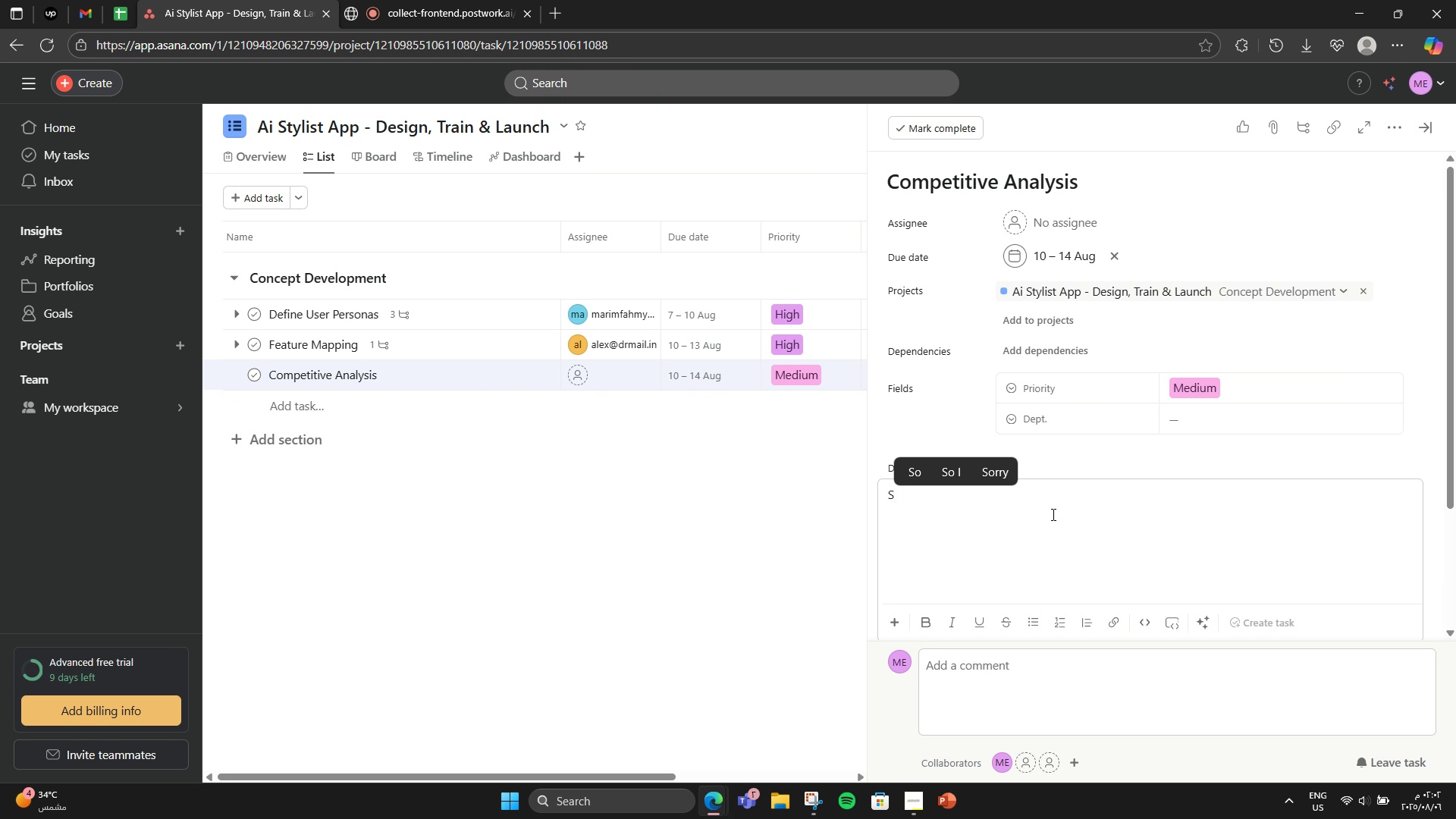 
left_click([1052, 514])
 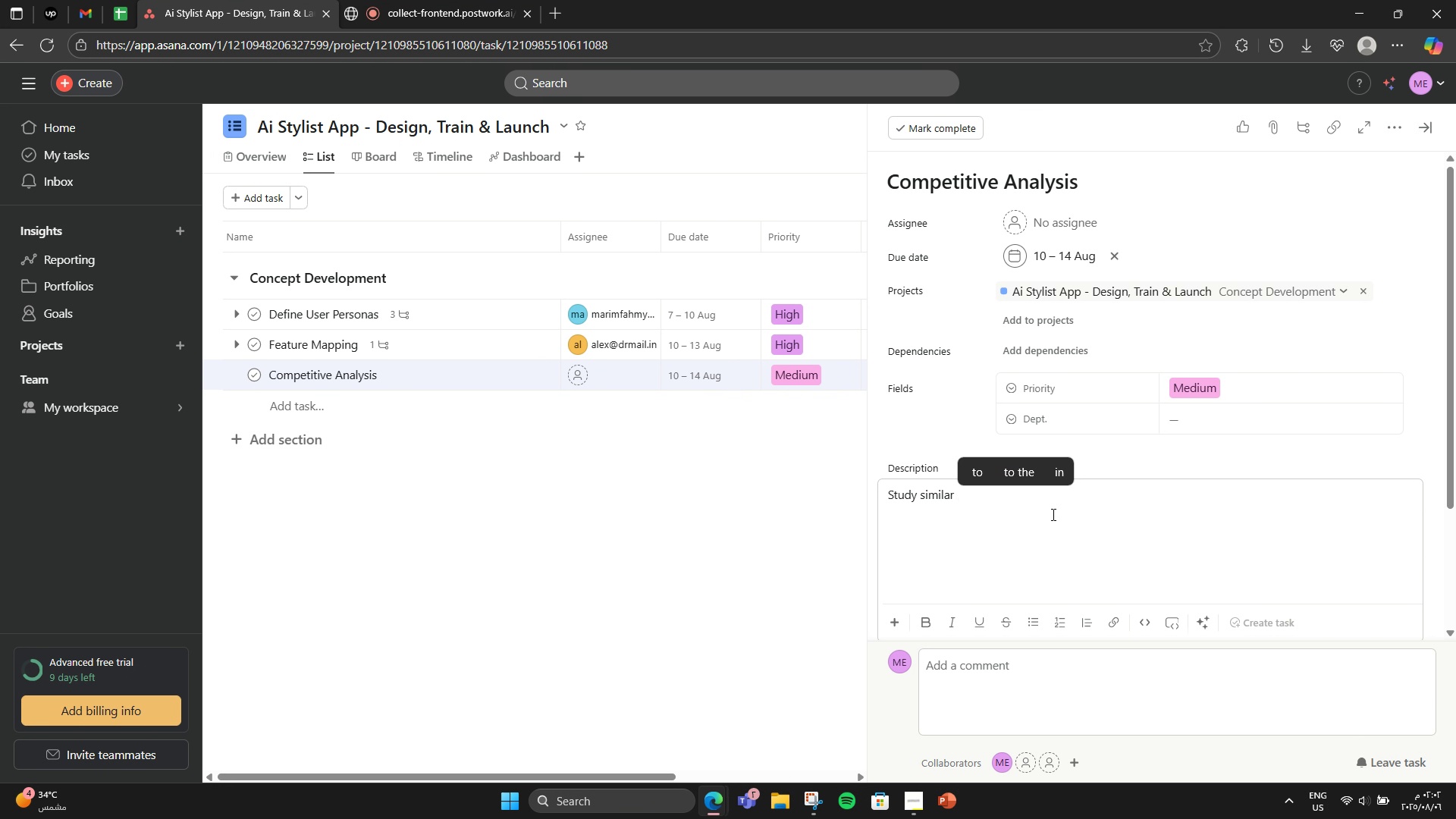 
key(CapsLock)
 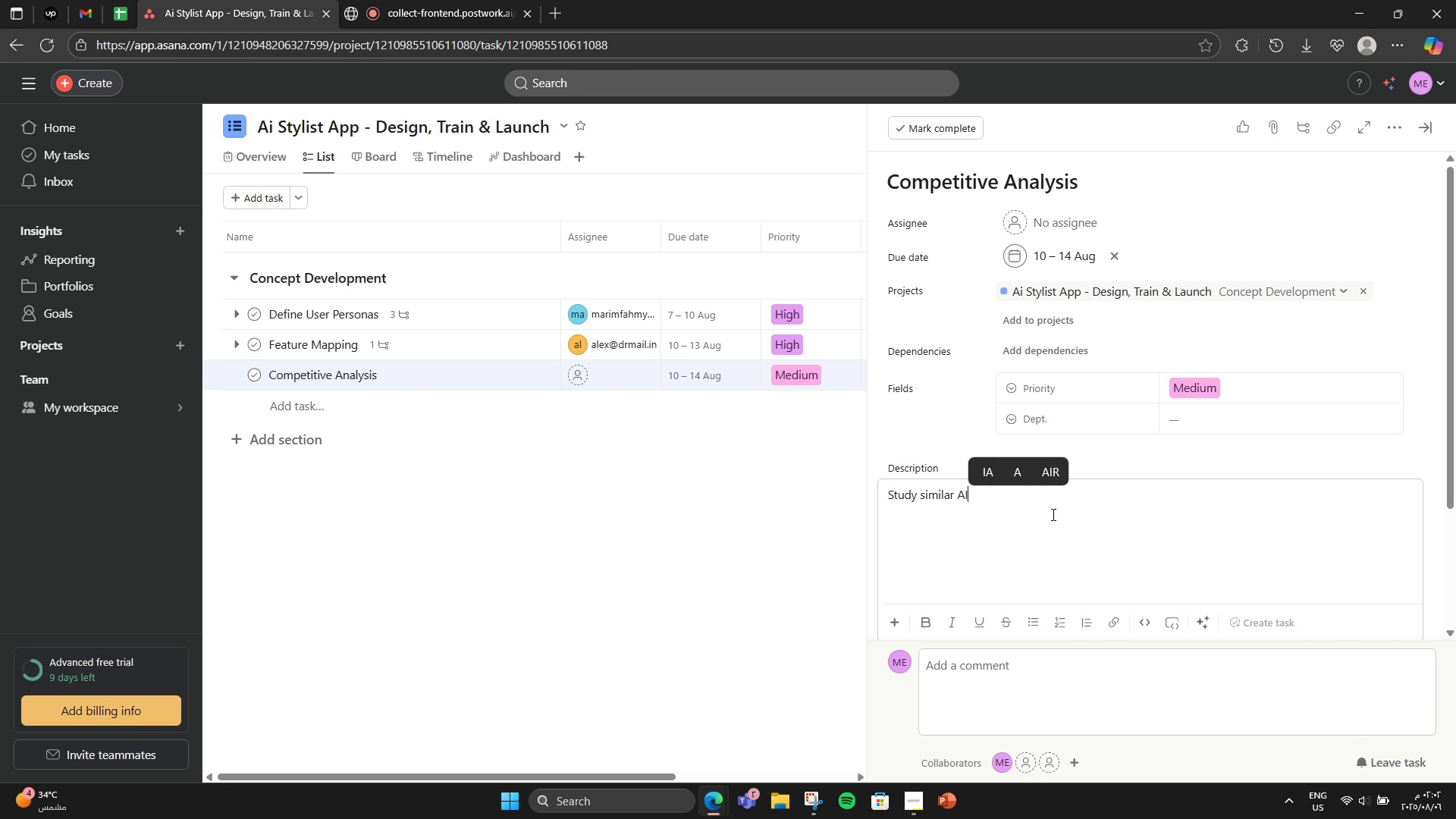 
key(S)
 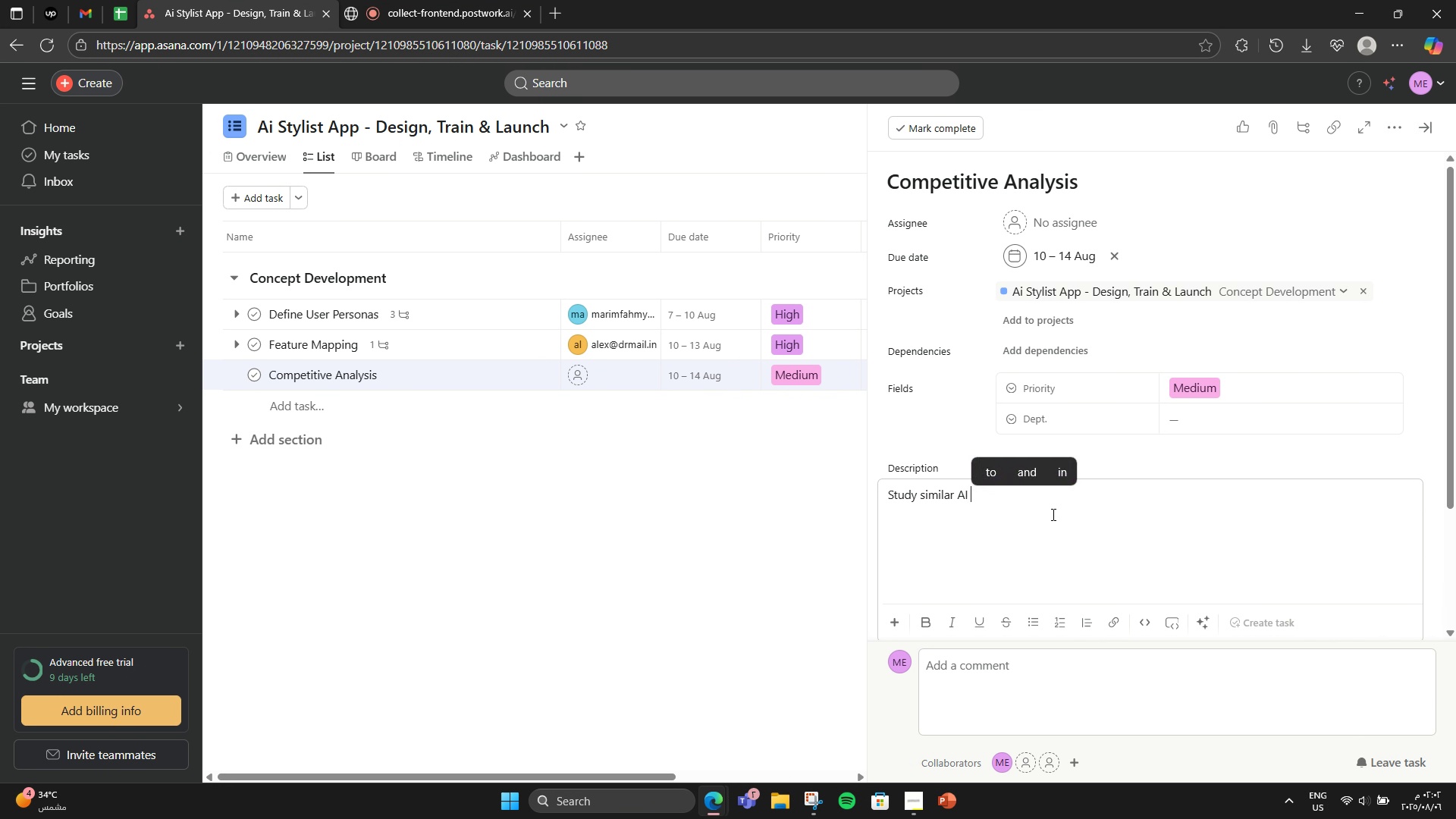 
key(CapsLock)
 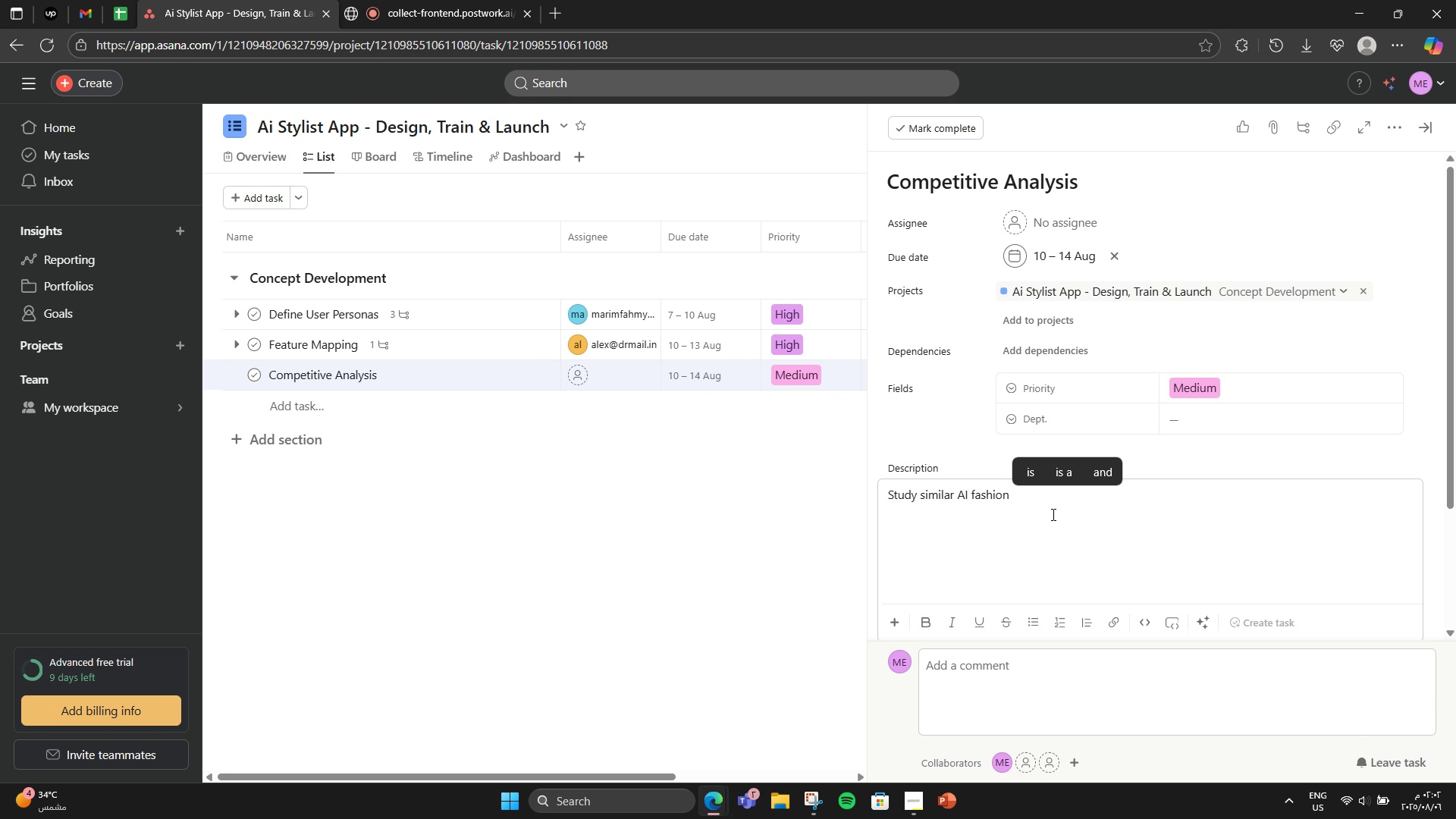 
type(tudy sil)
key(Backspace)
type(milar AI fashion ao)
key(Backspace)
type(pps for feature gaps)
 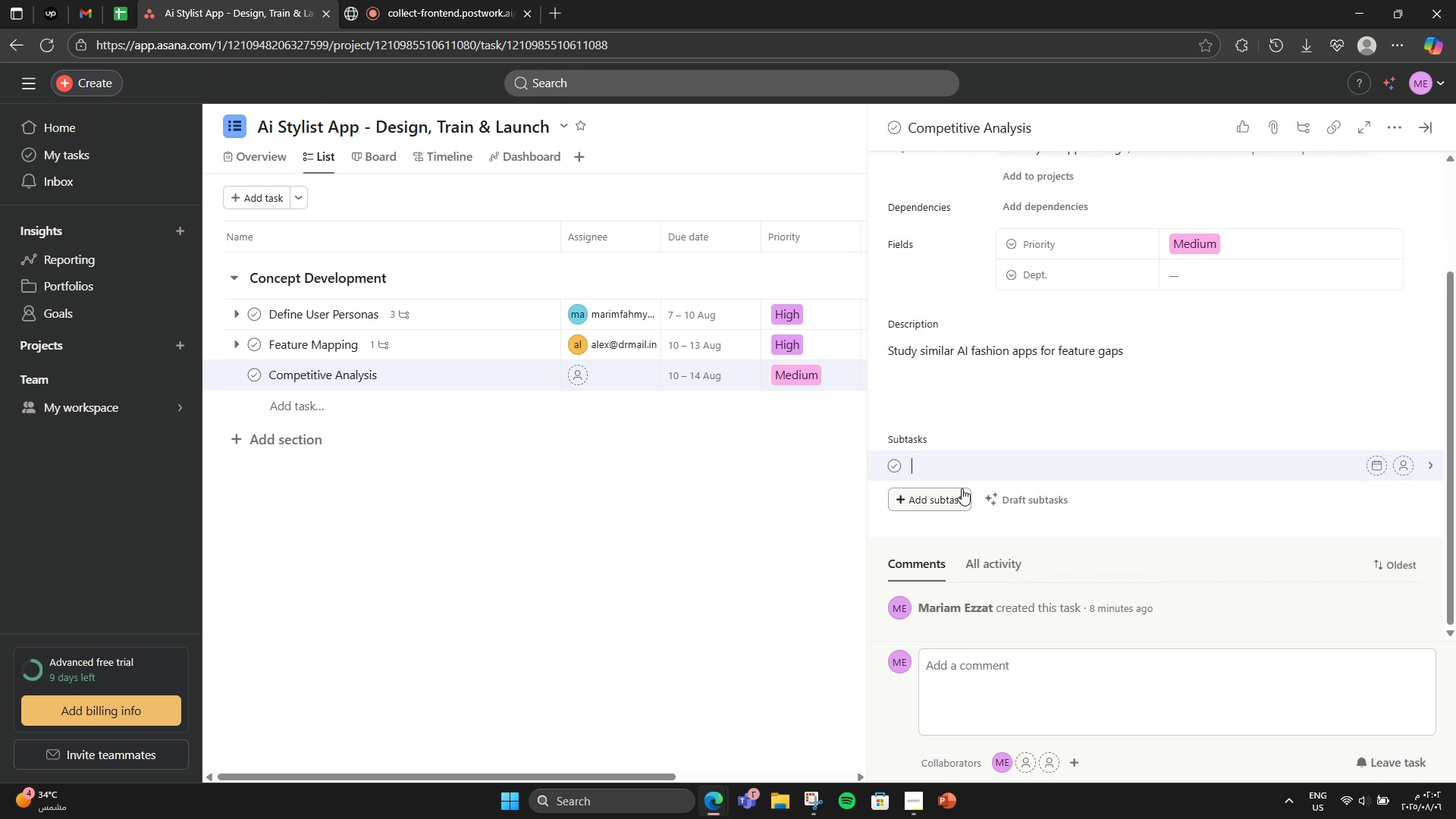 
wait(5.68)
 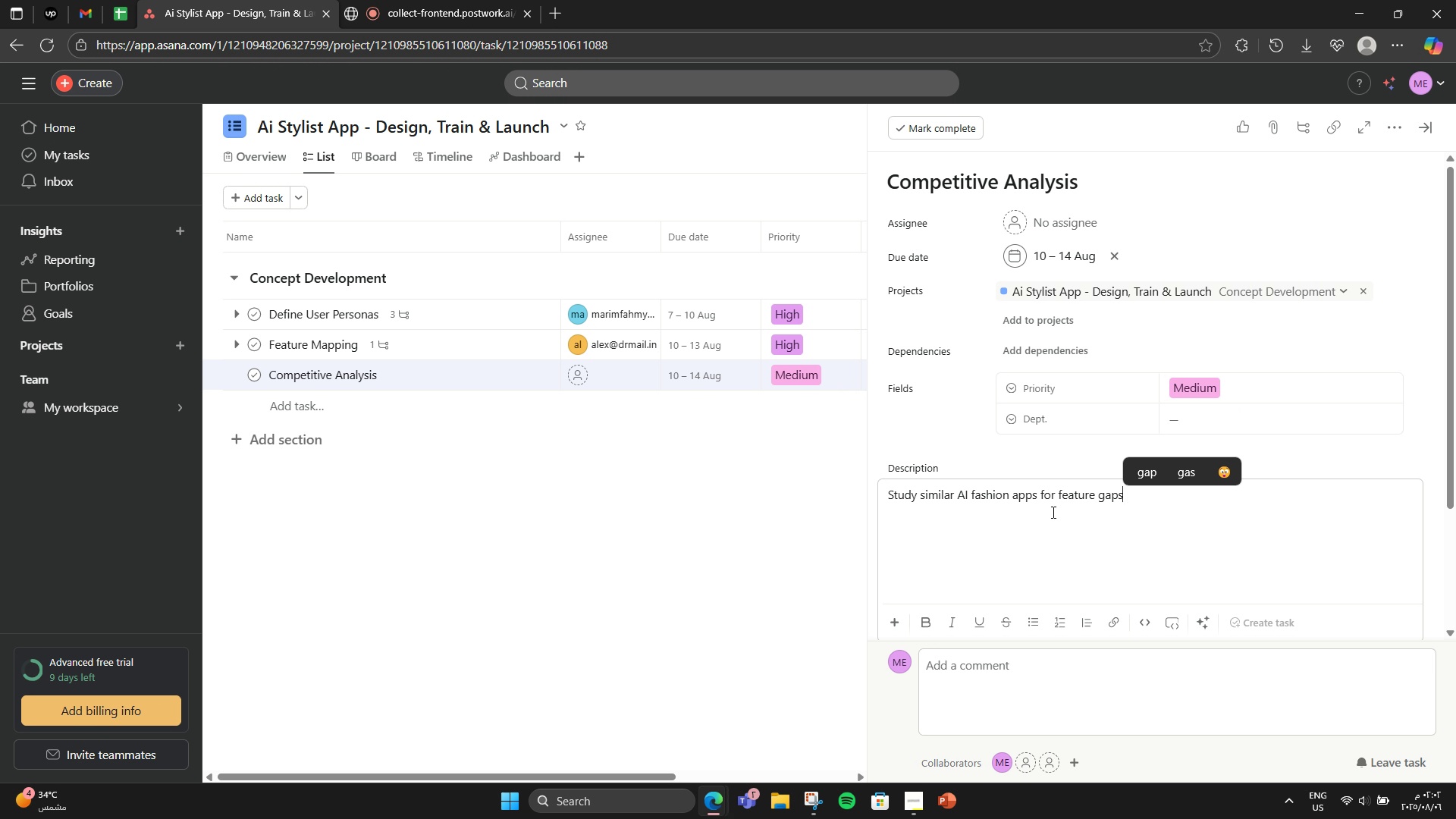 
scroll: coordinate [1051, 510], scroll_direction: down, amount: 4.0
 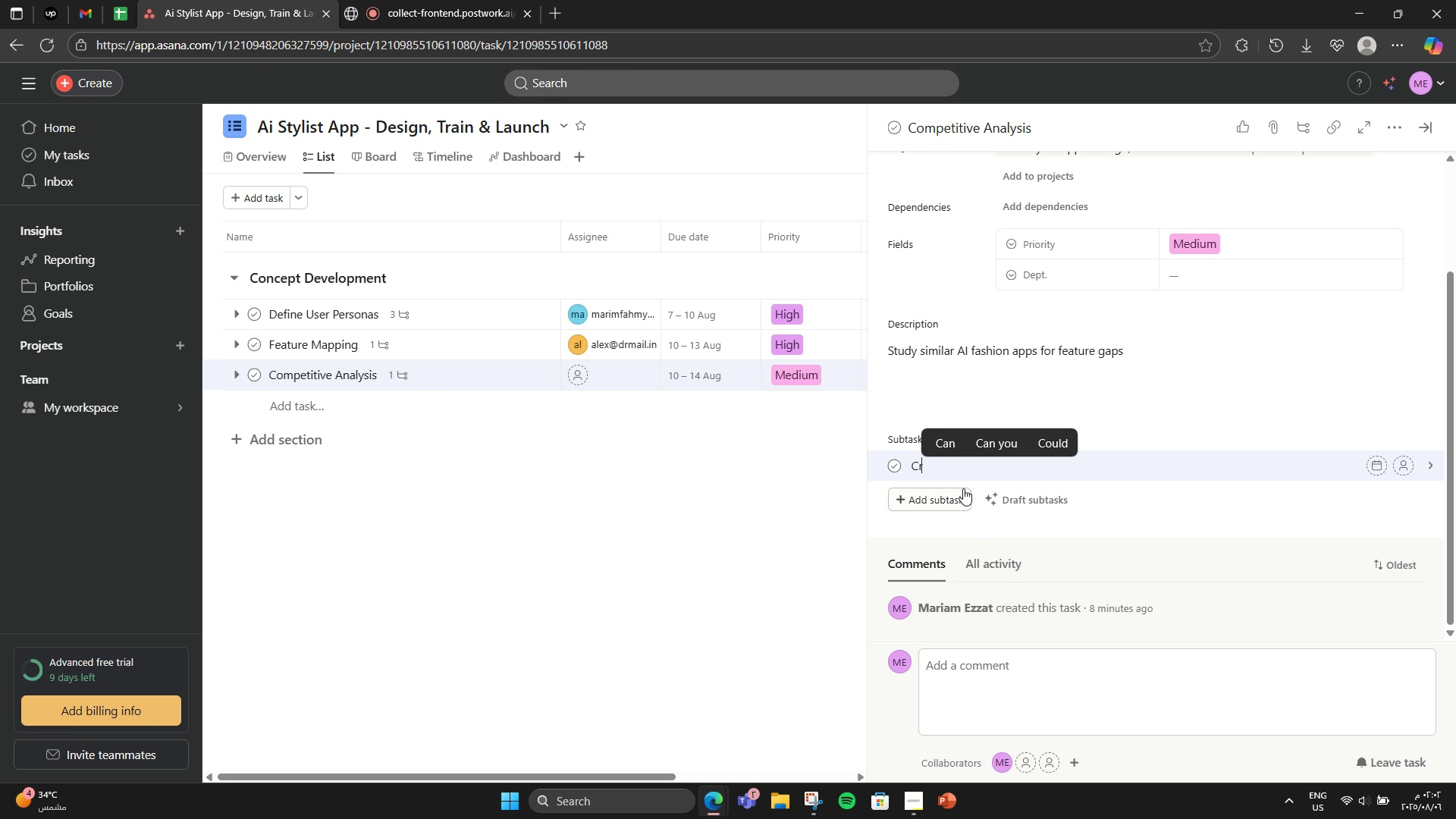 
left_click([962, 488])
 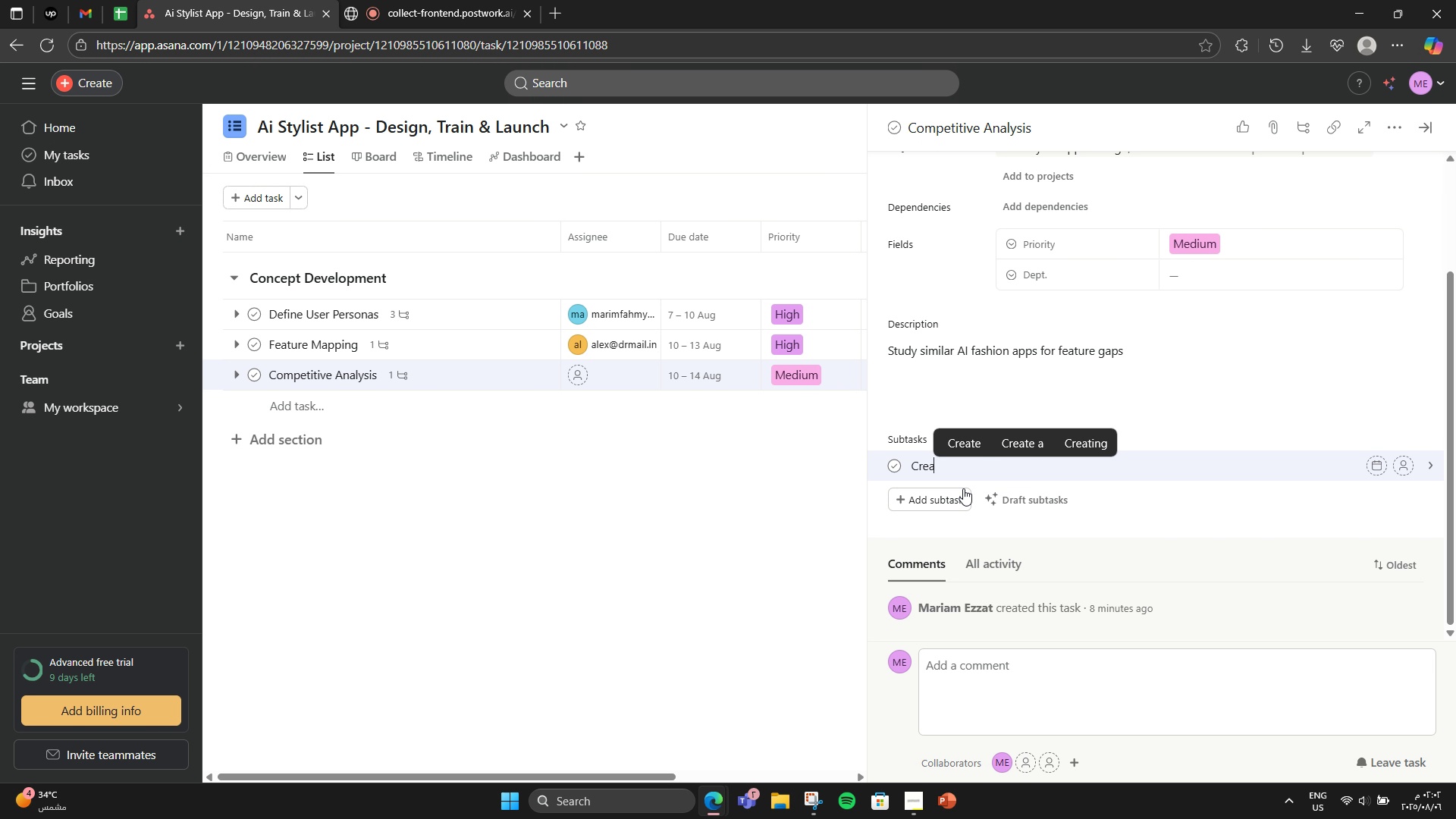 
type(Create insight report)
 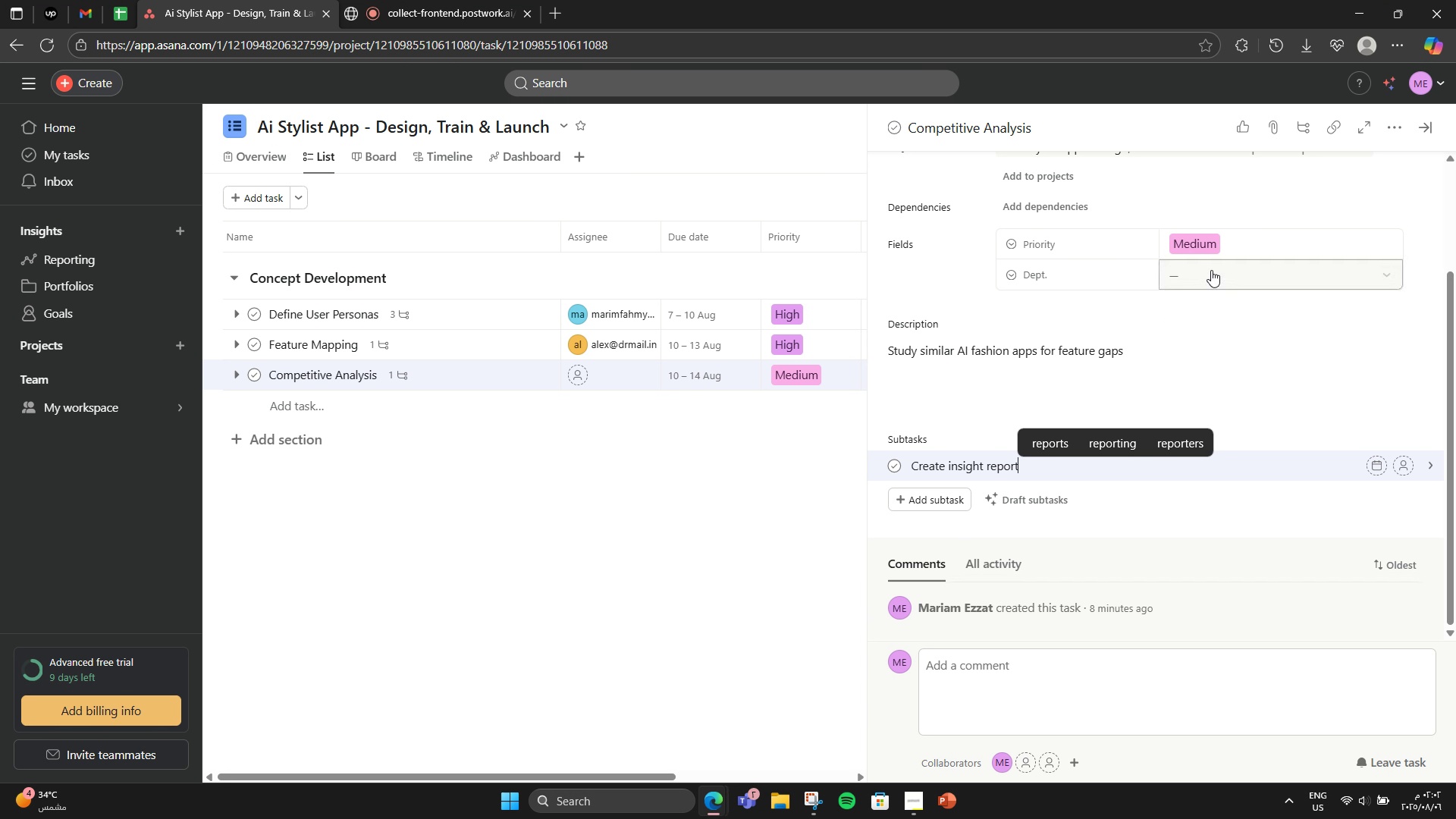 
left_click([1211, 270])
 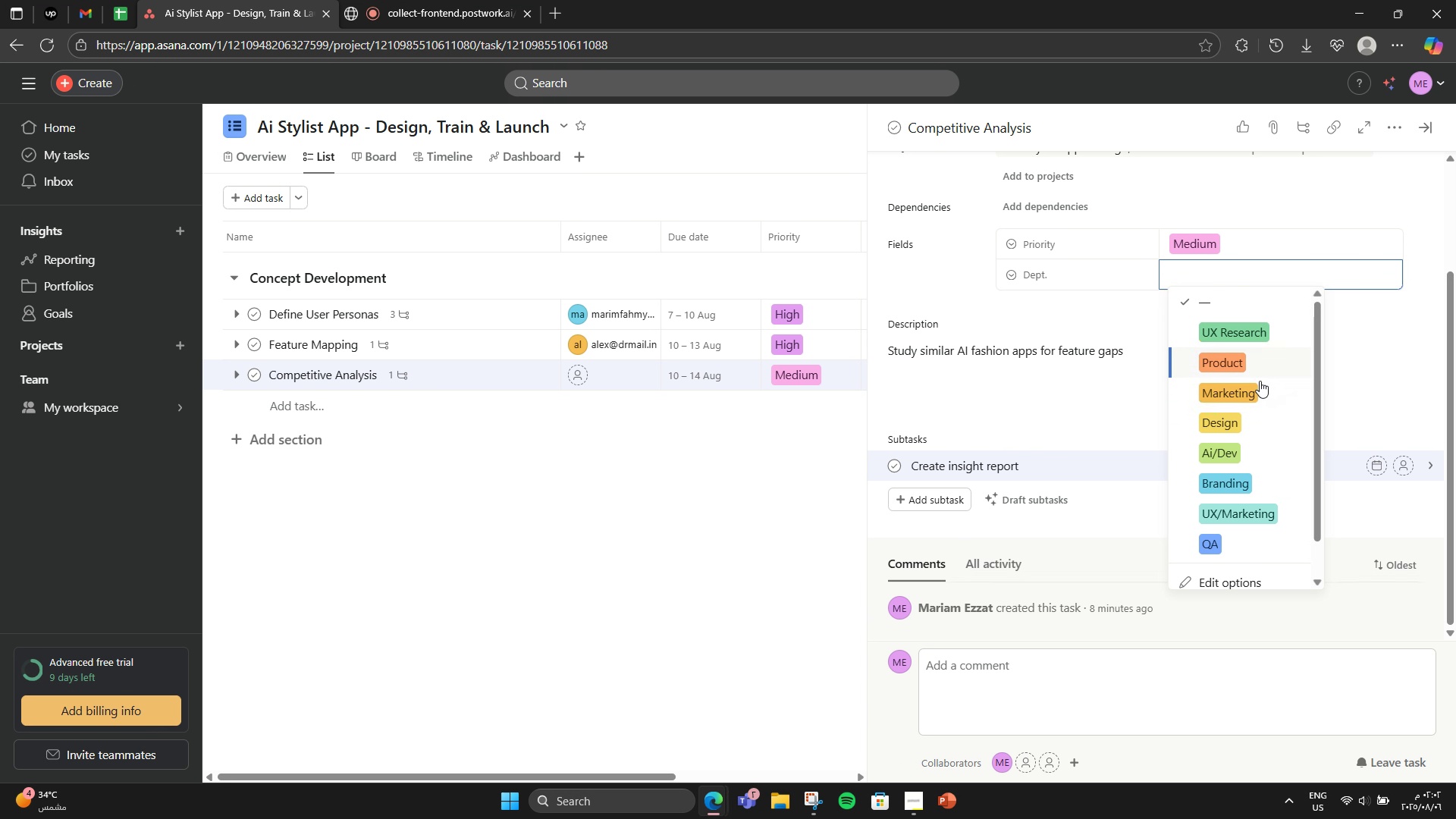 
left_click([1244, 398])
 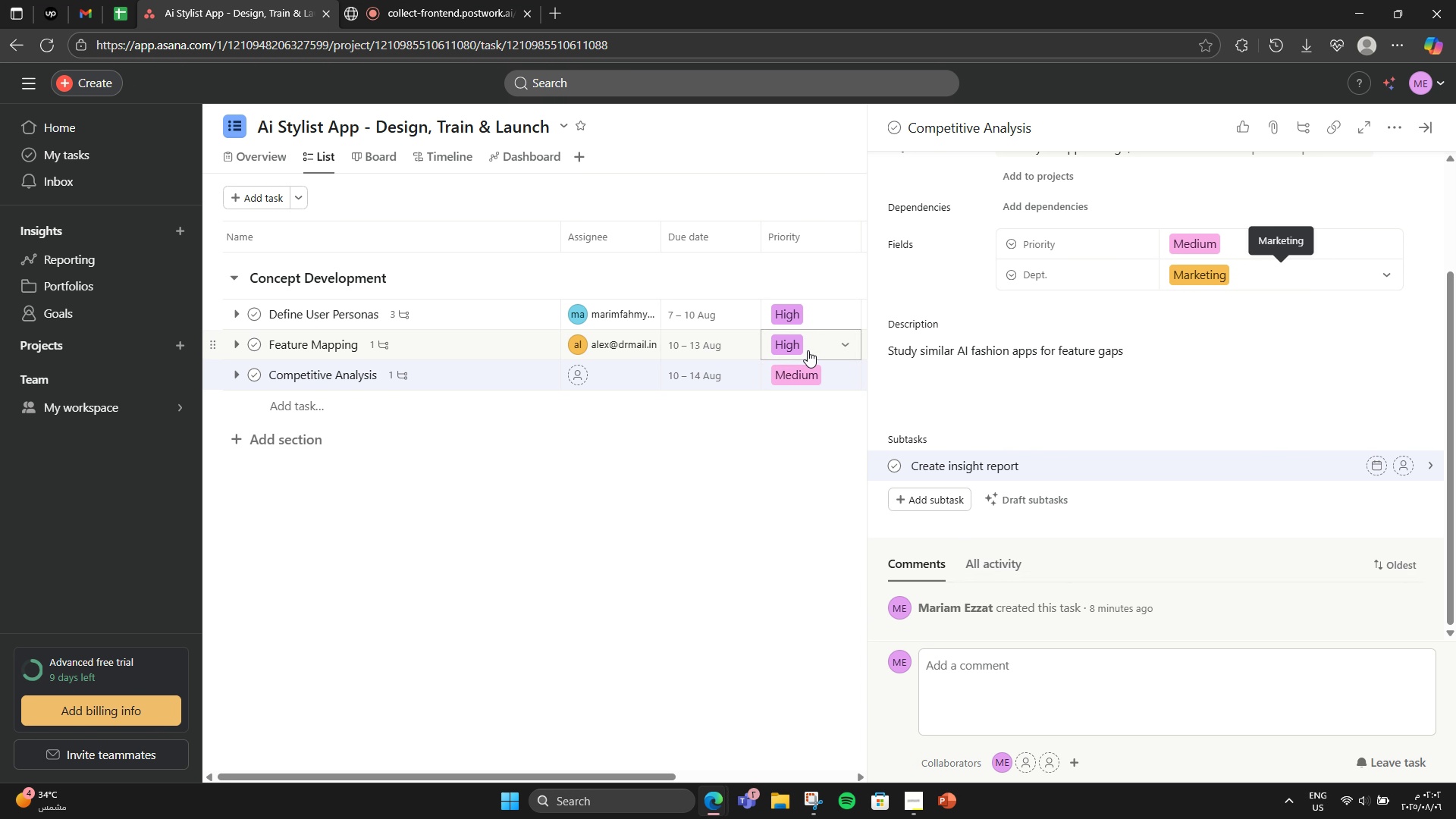 
left_click([773, 453])
 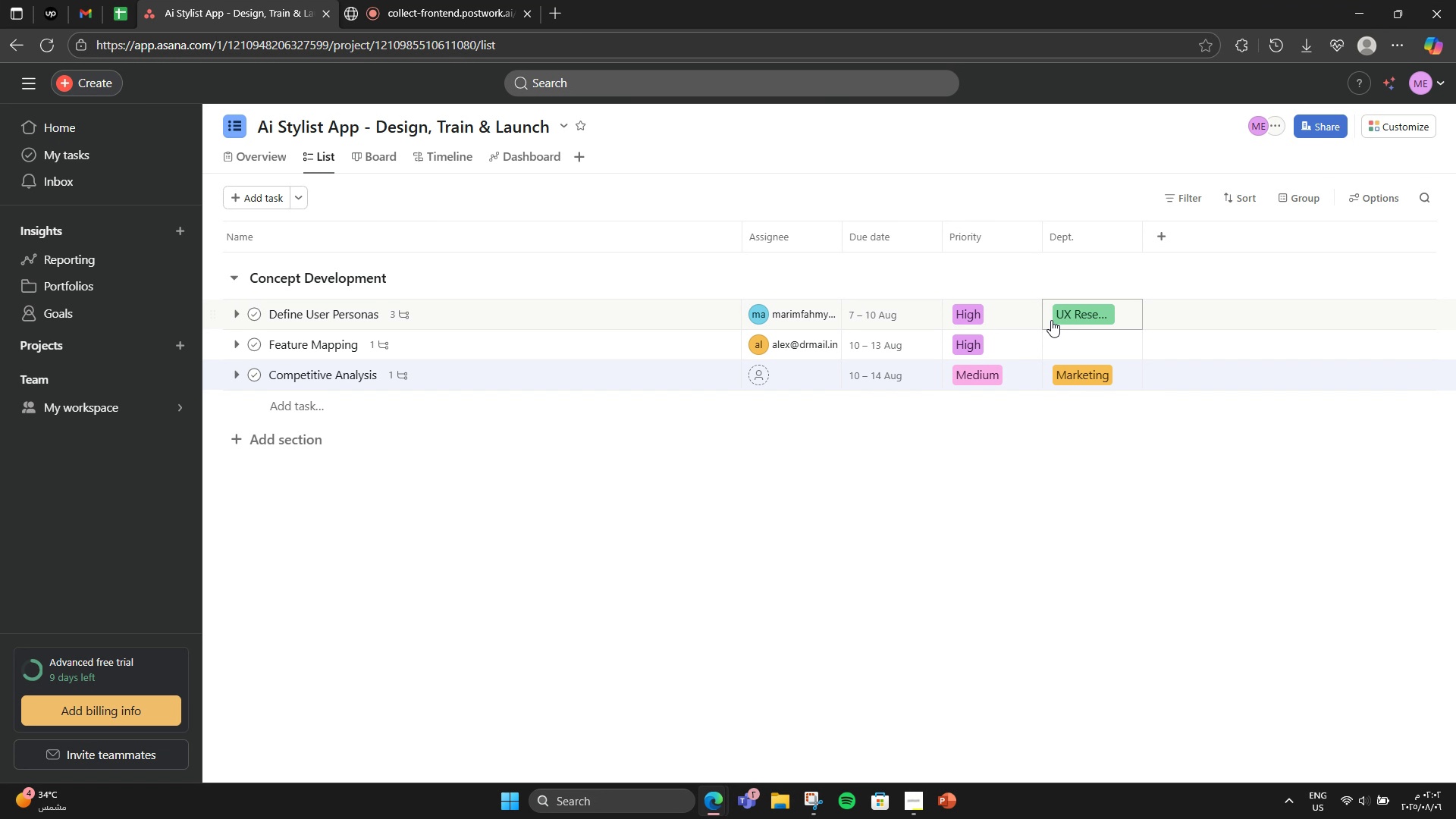 
left_click([1101, 354])
 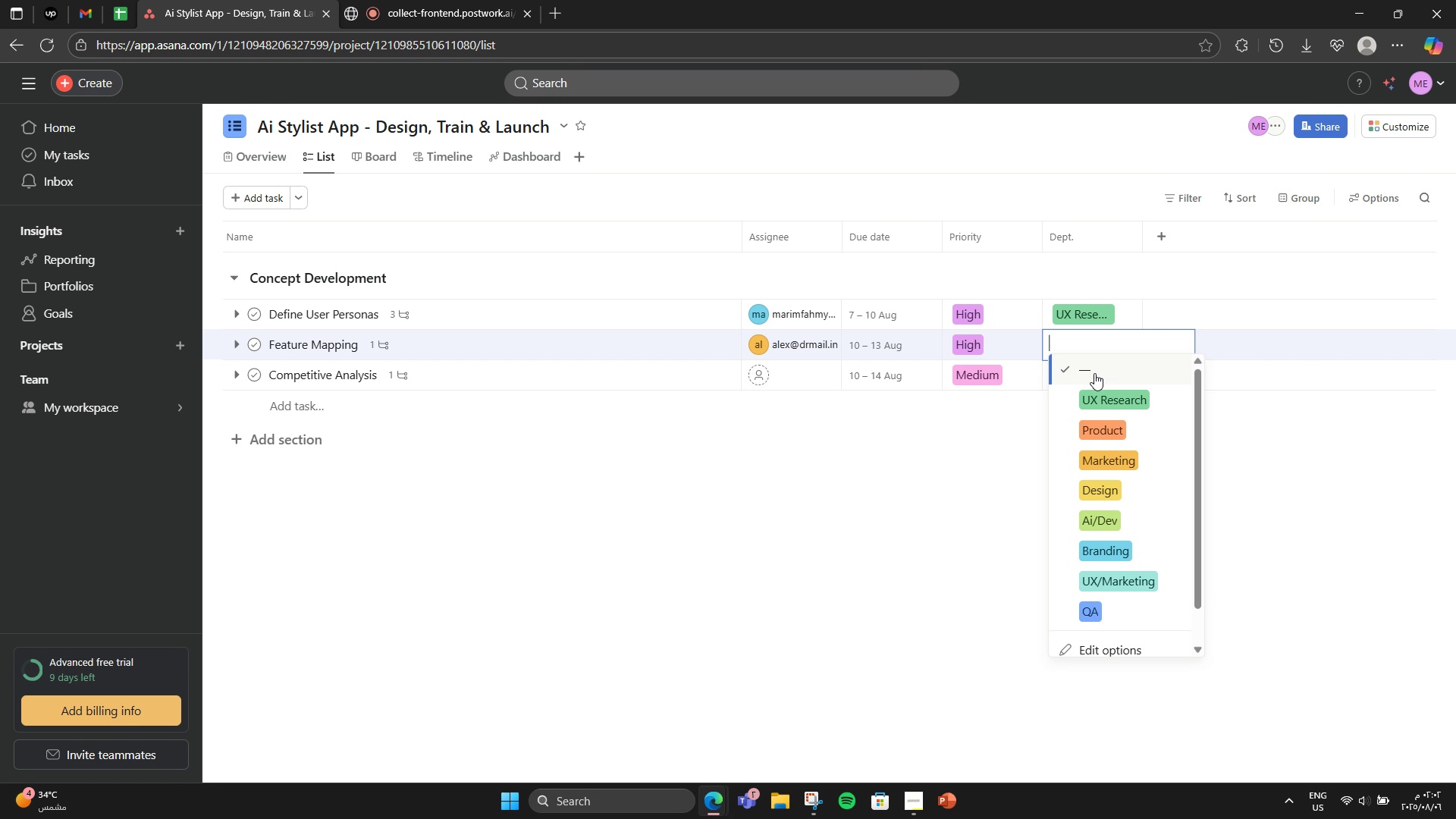 
left_click([1094, 422])
 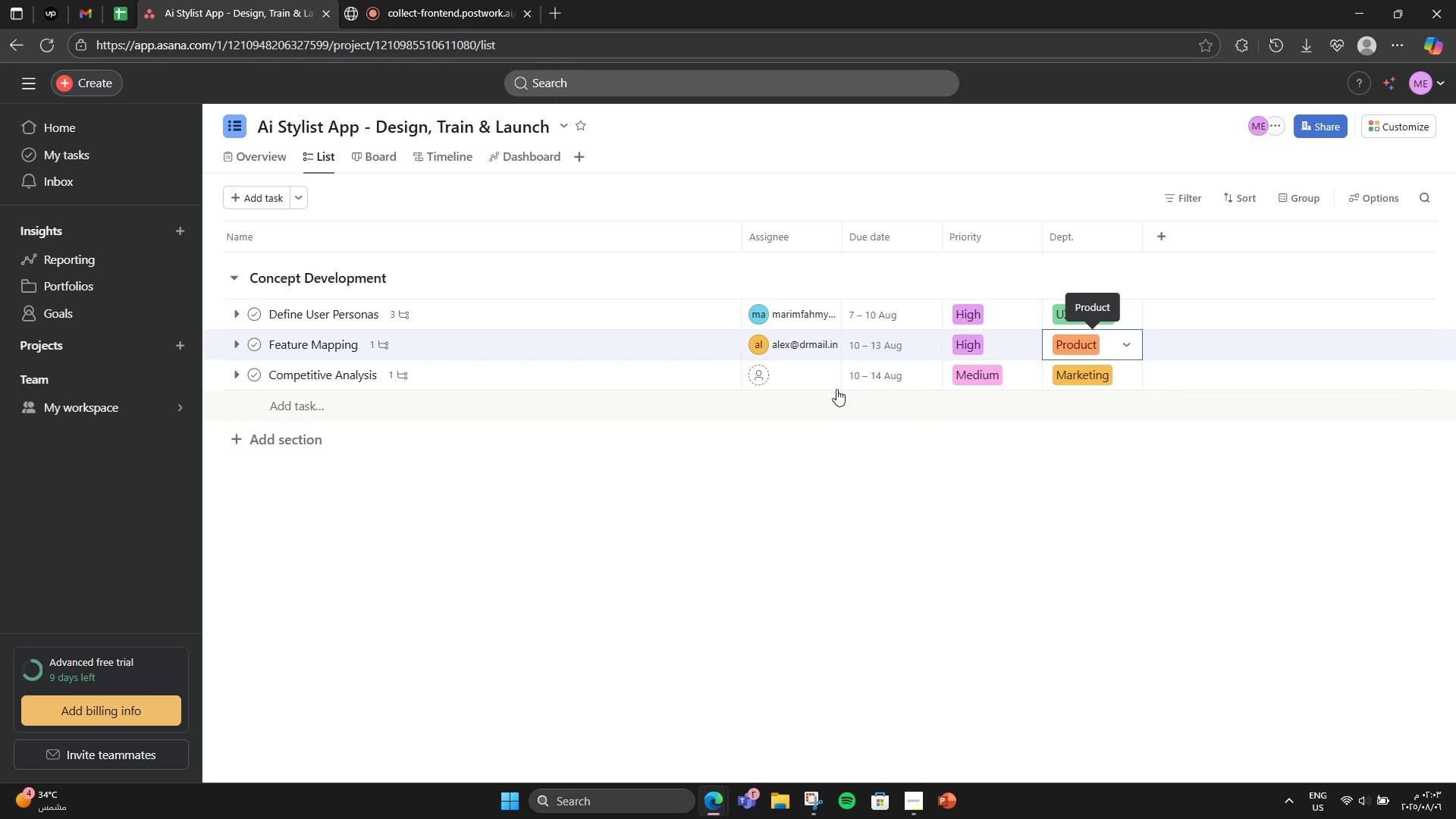 
left_click([792, 373])
 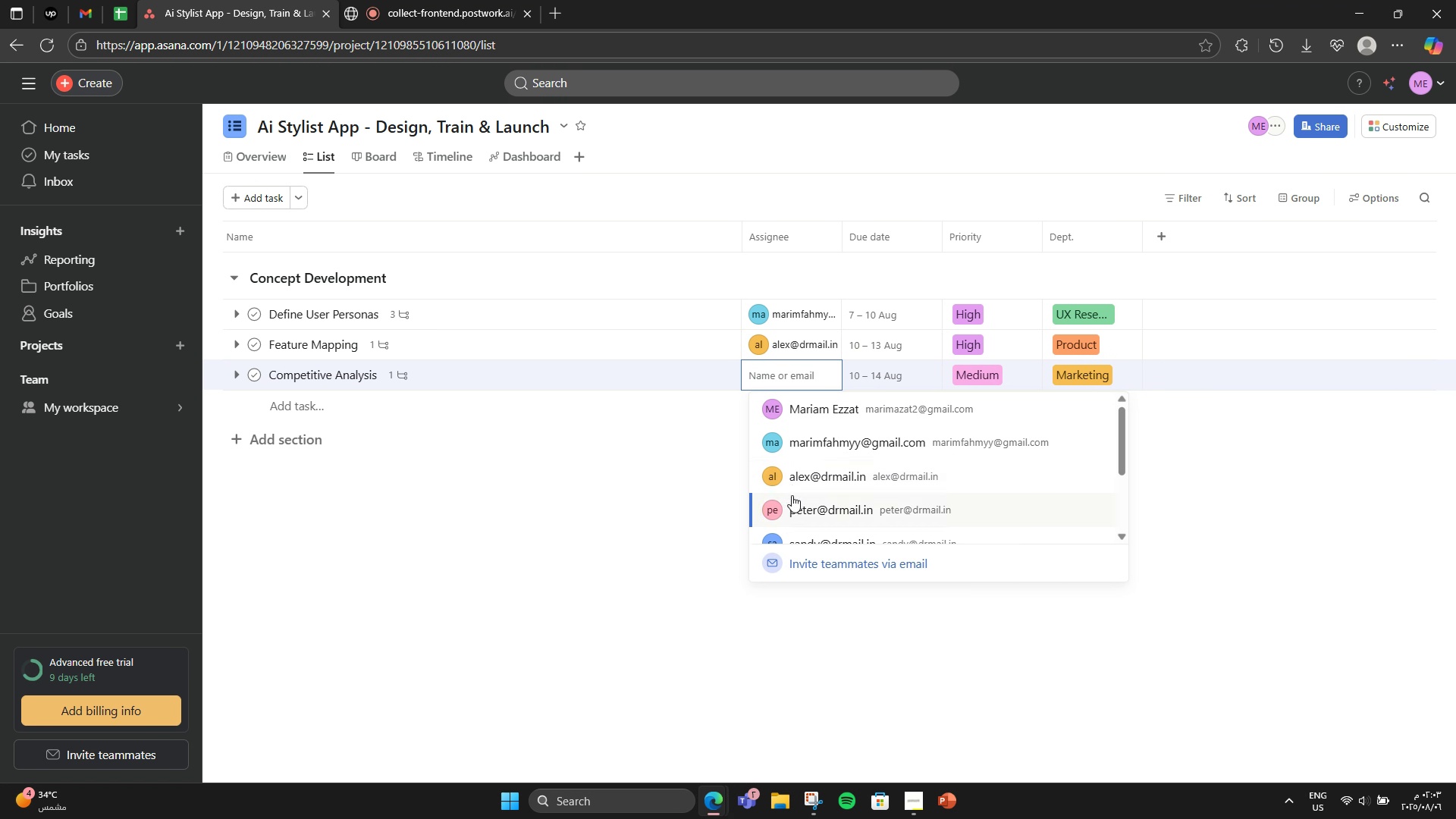 
left_click([792, 499])
 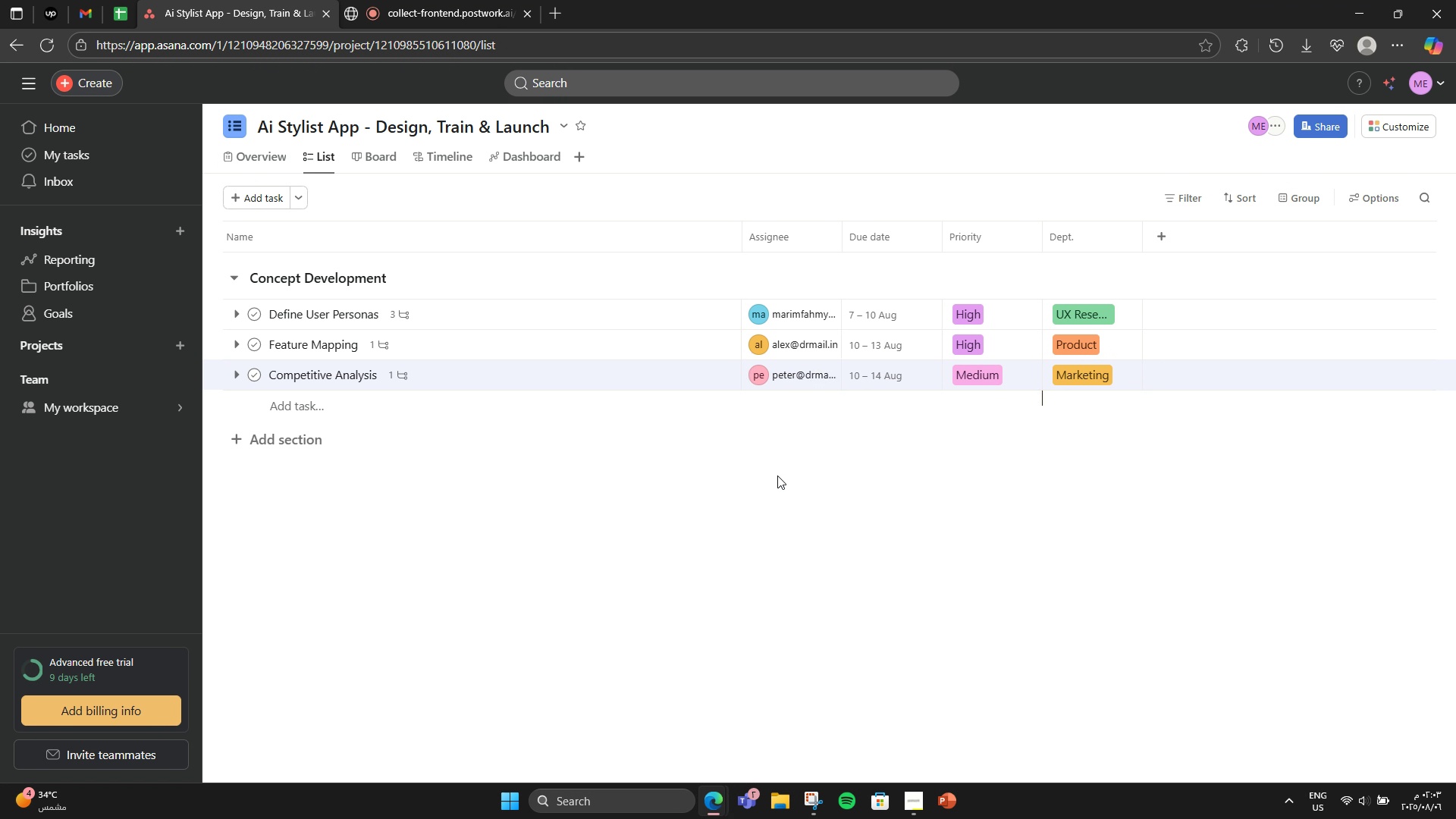 
left_click([777, 475])
 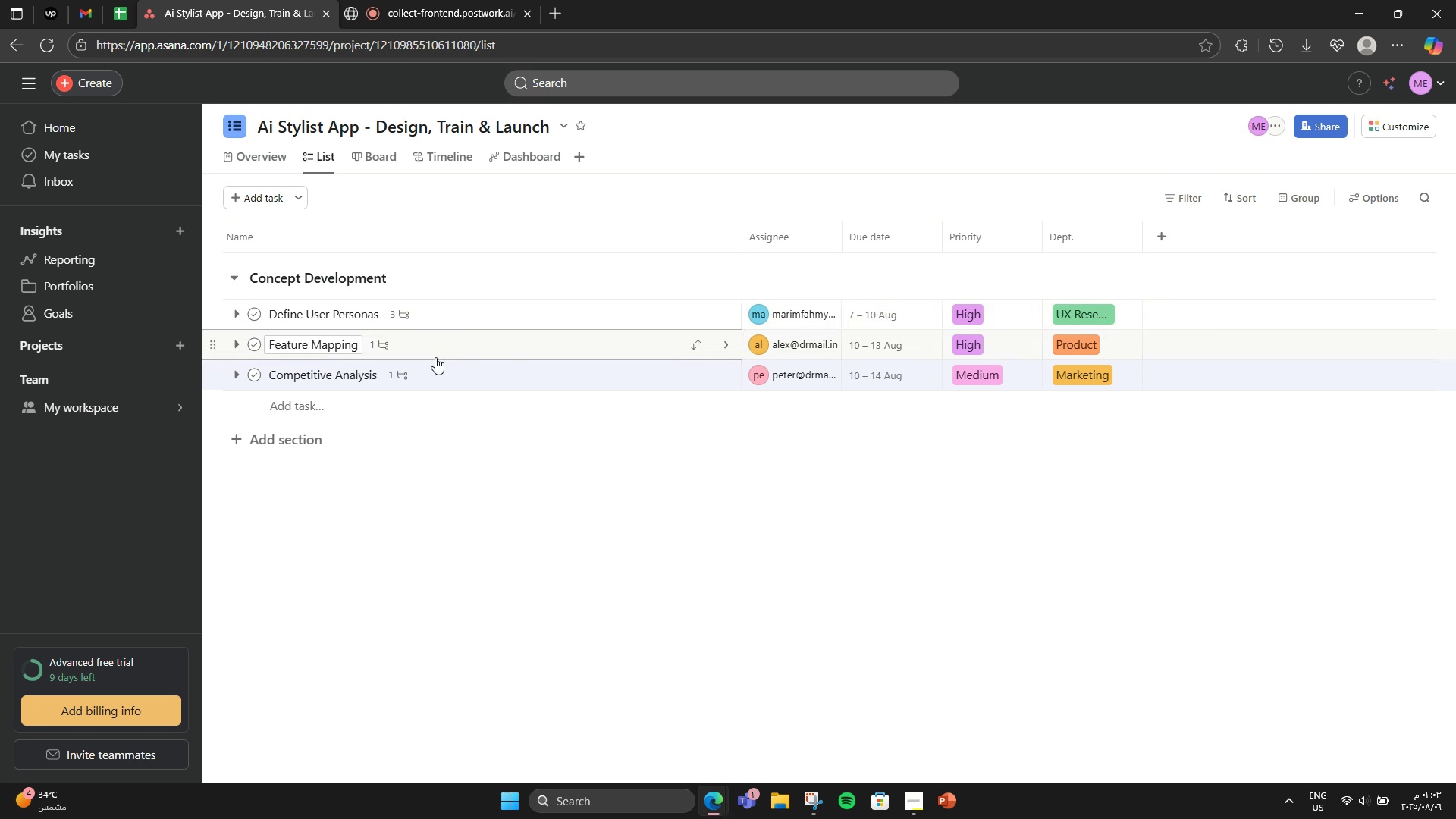 
left_click([303, 448])
 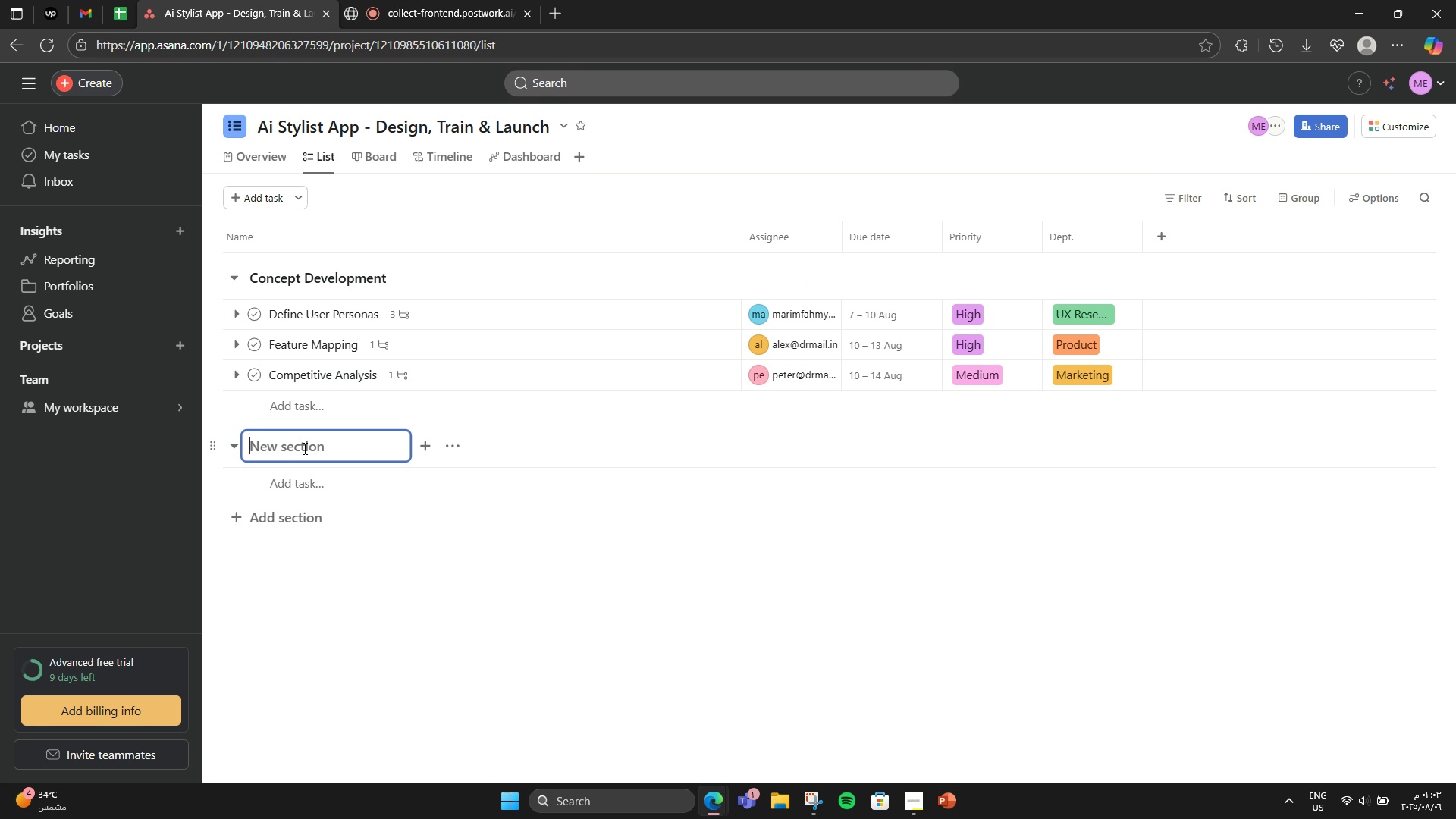 
type(UX/UI Design)
 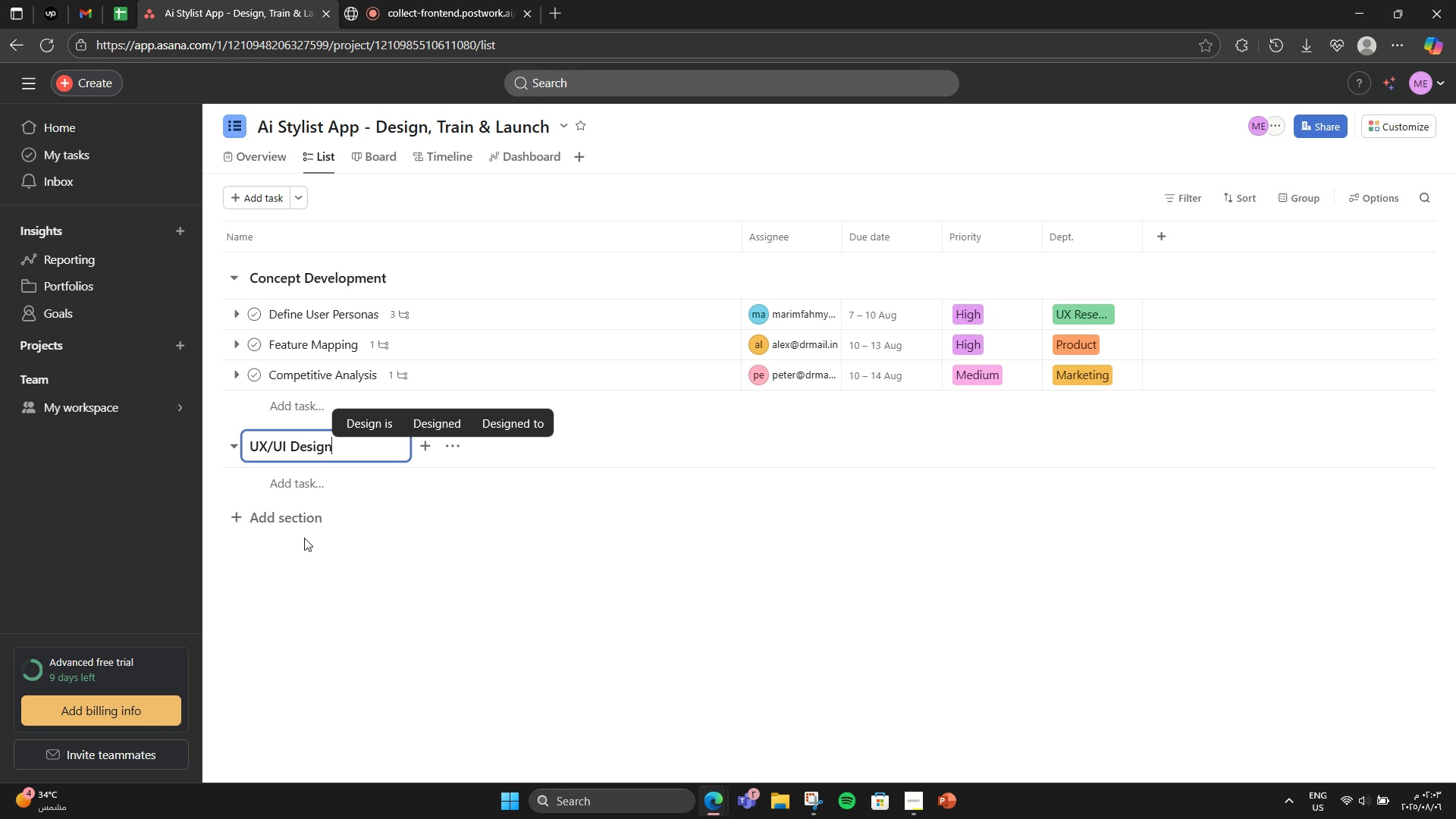 
left_click([302, 505])
 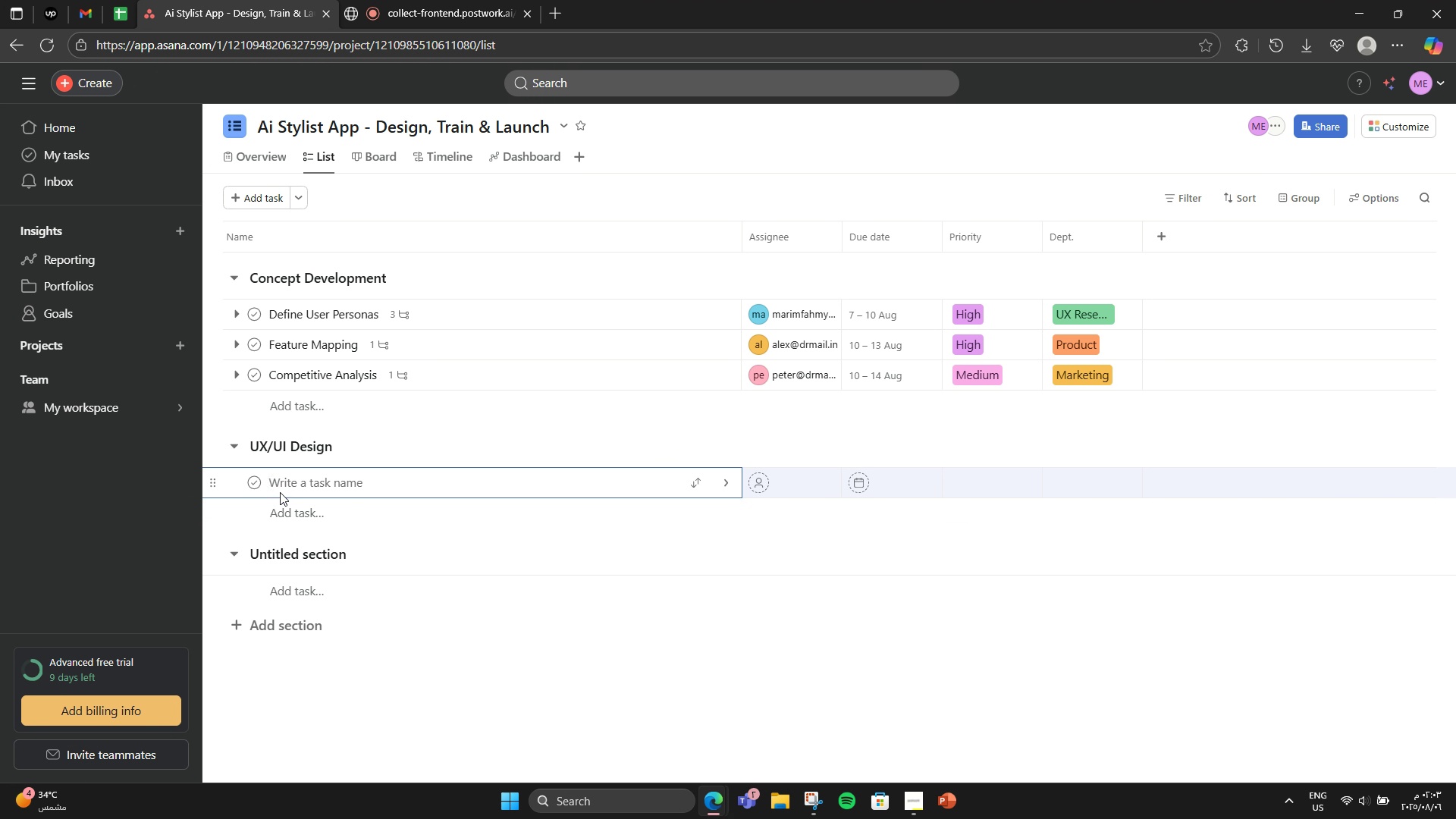 
wait(5.86)
 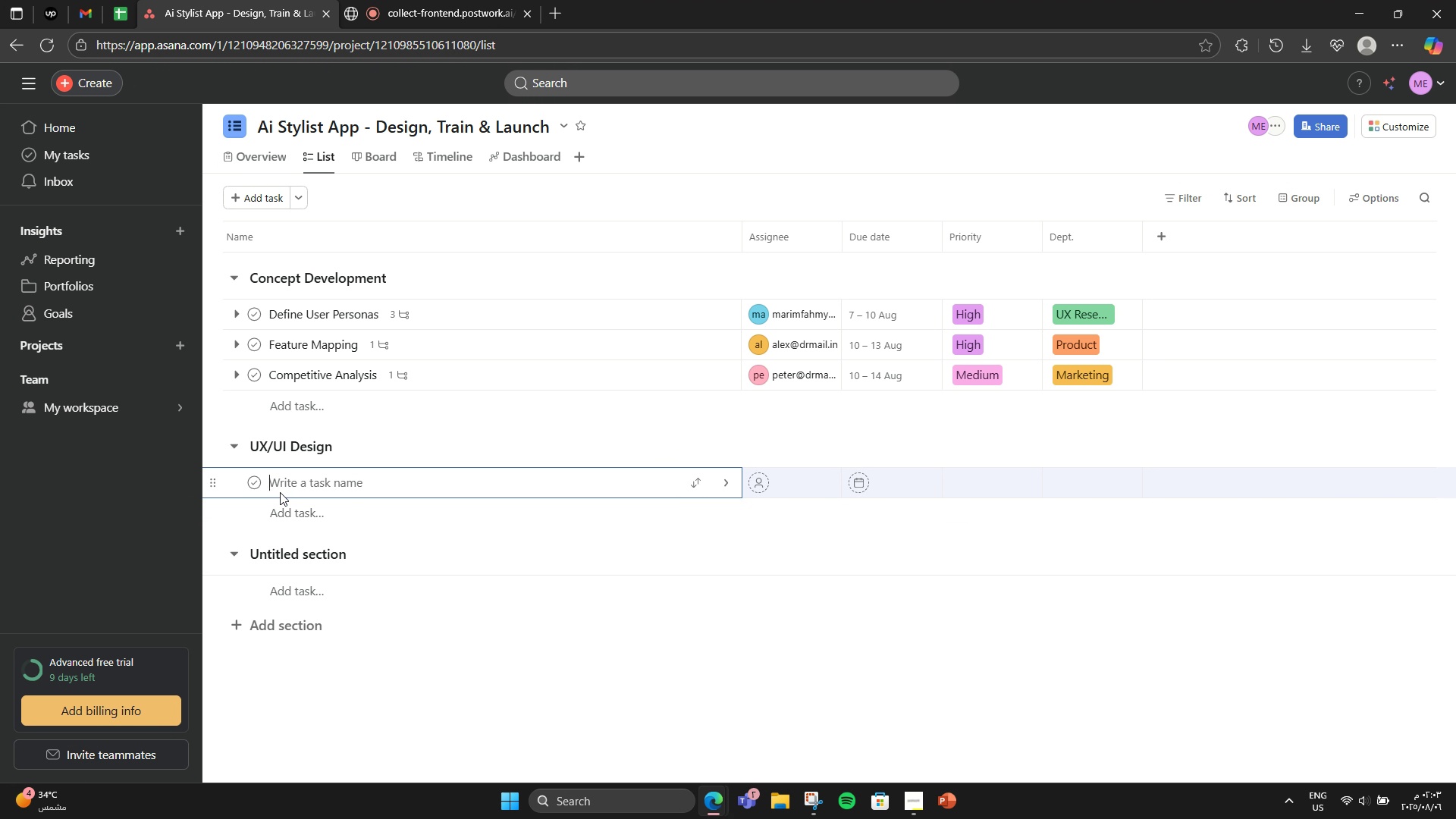 
type(Wire )
key(Backspace)
key(Backspace)
type(eframe cr)
key(Backspace)
type(ore screens)
 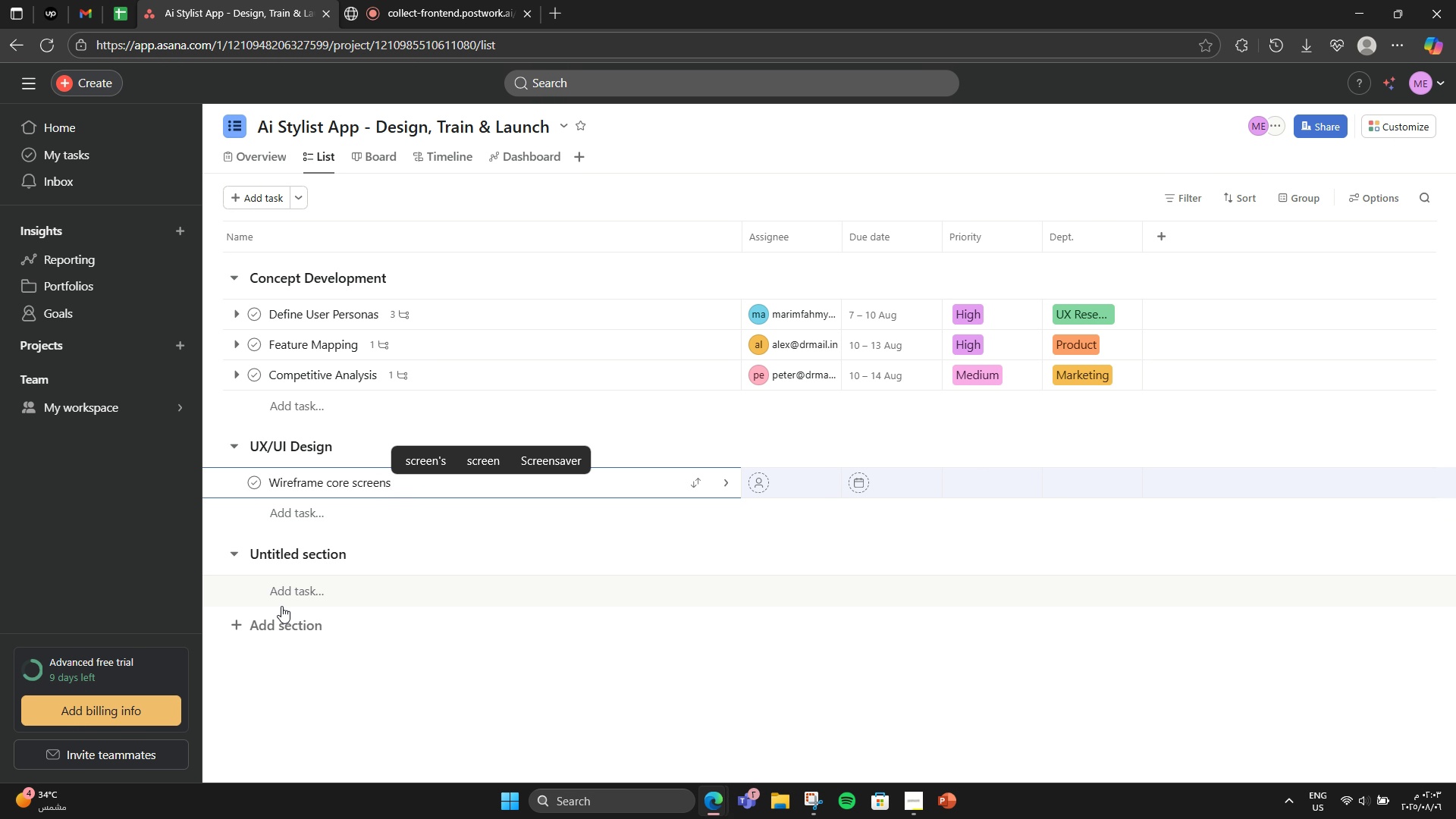 
key(Enter)
 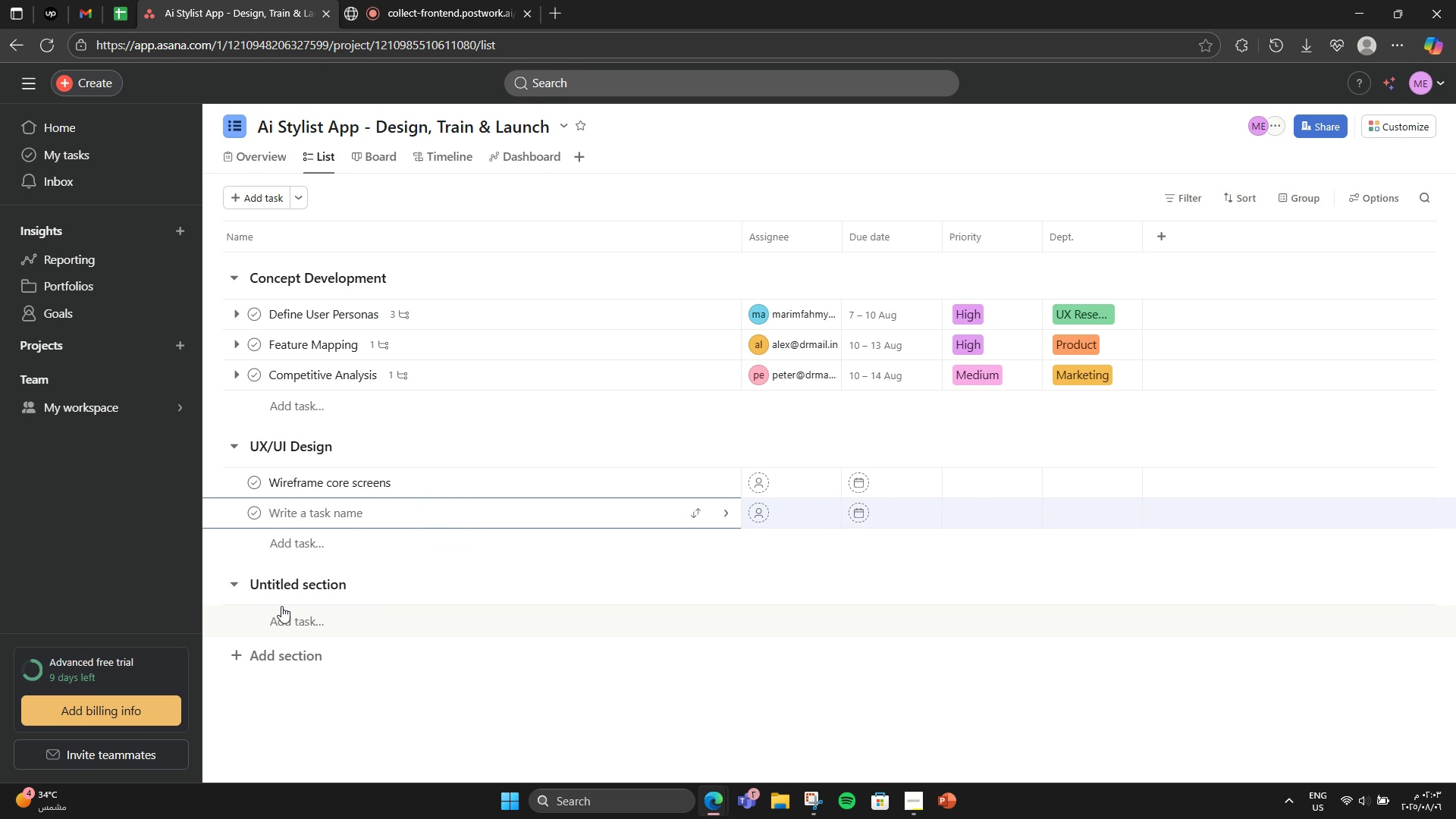 
type(S)
key(Backspace)
type(Design style quiz)
 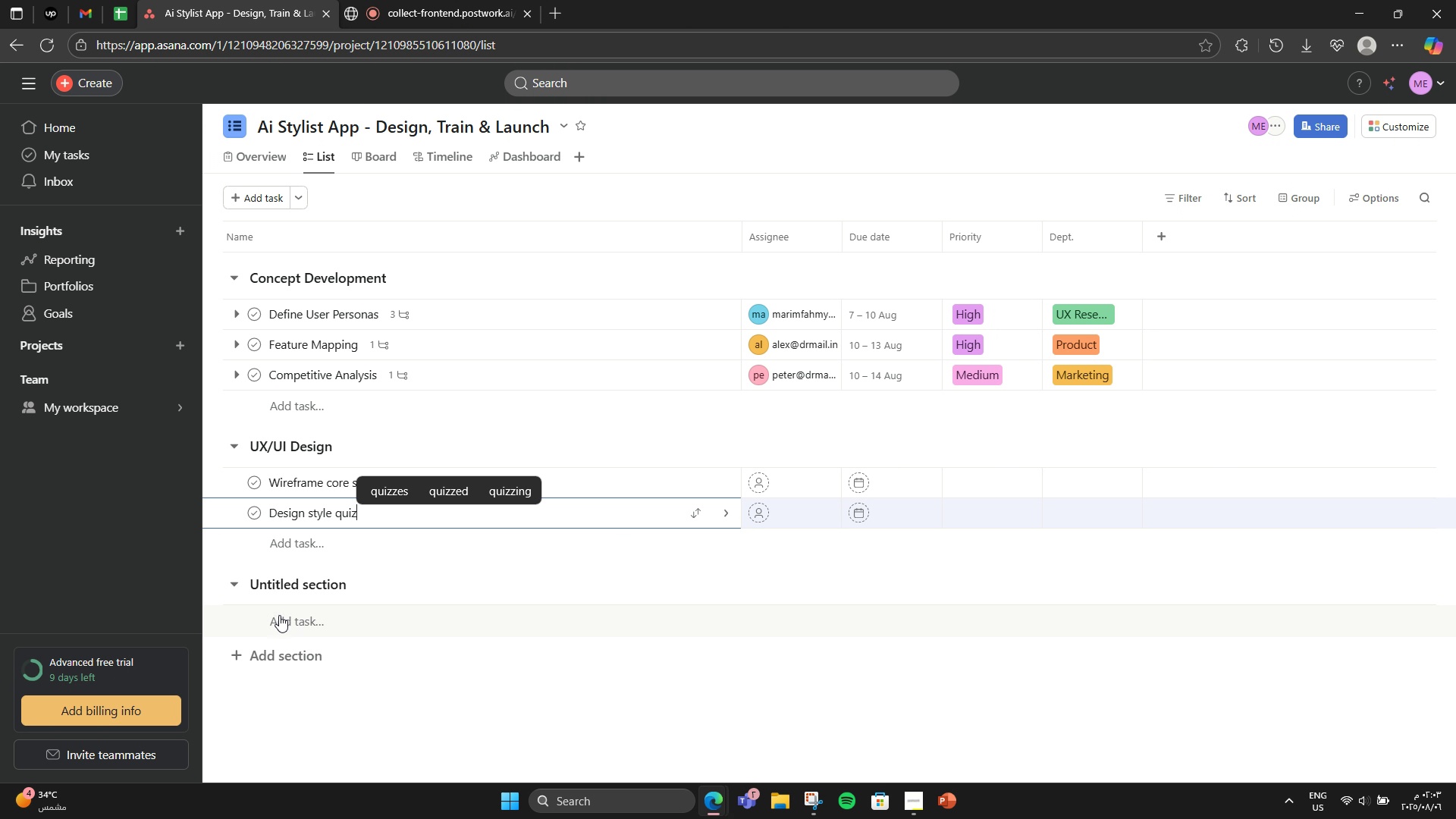 
key(Enter)
 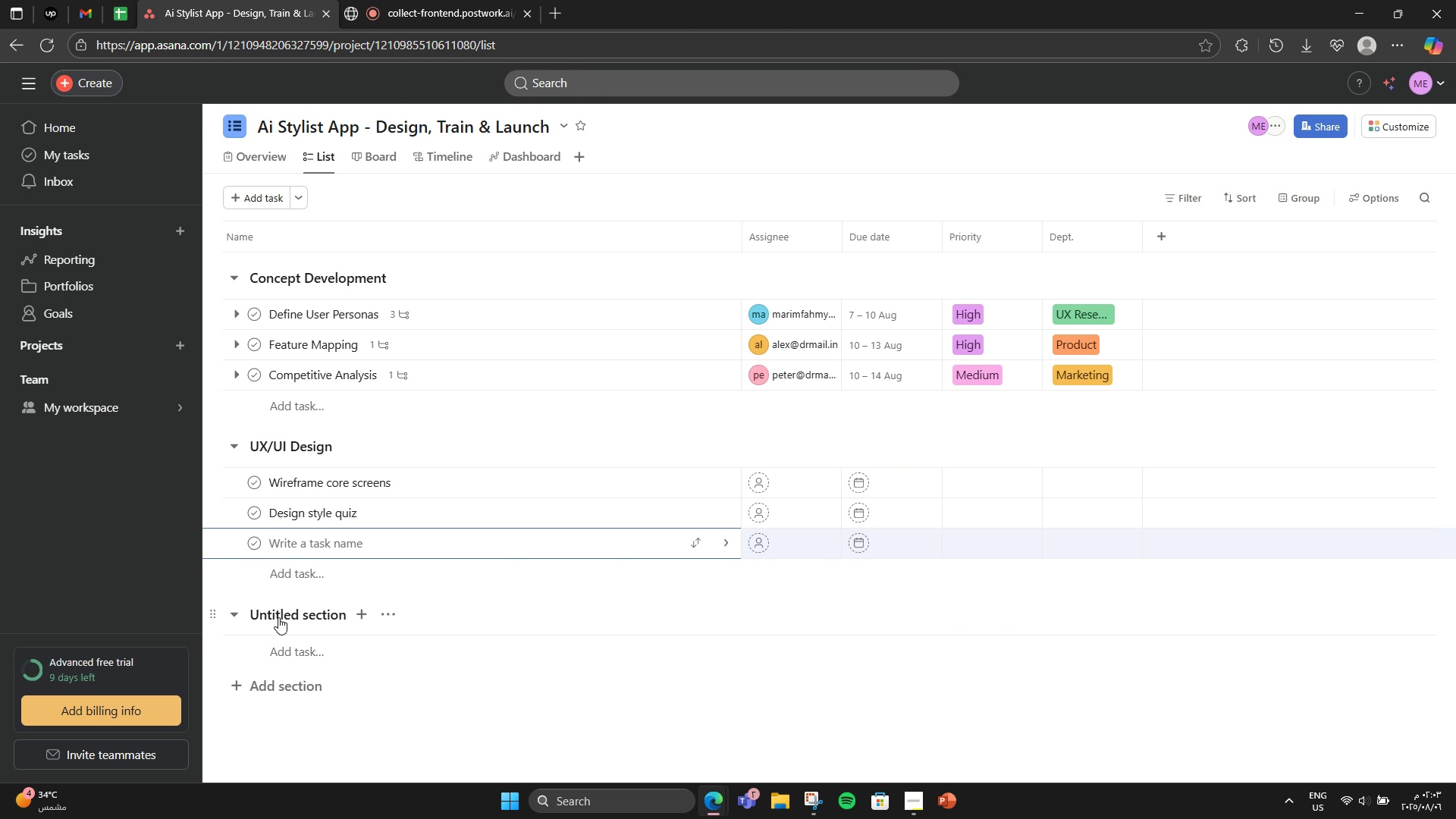 
type(Build High-Fid)
 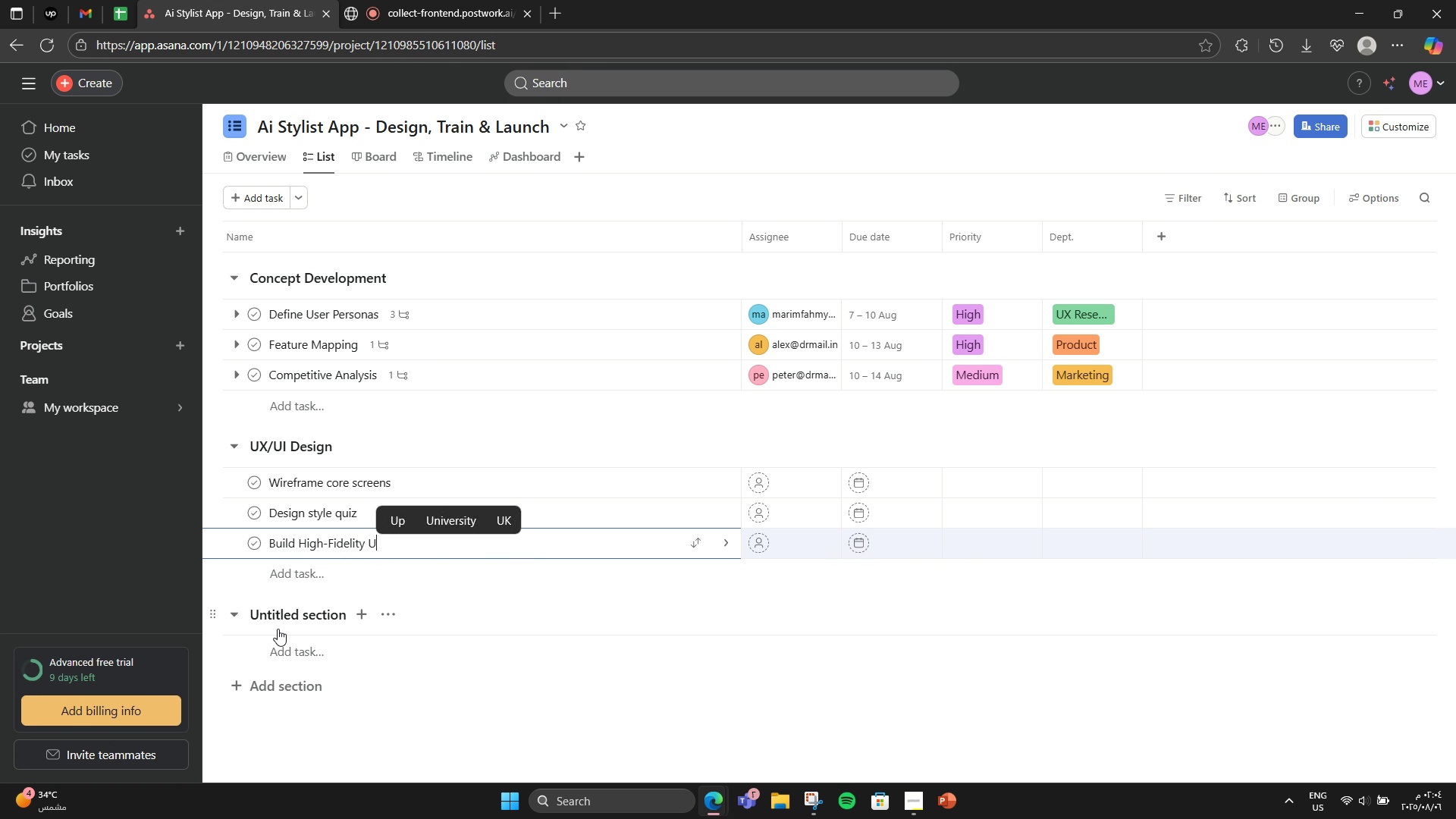 
type(elity UI)
 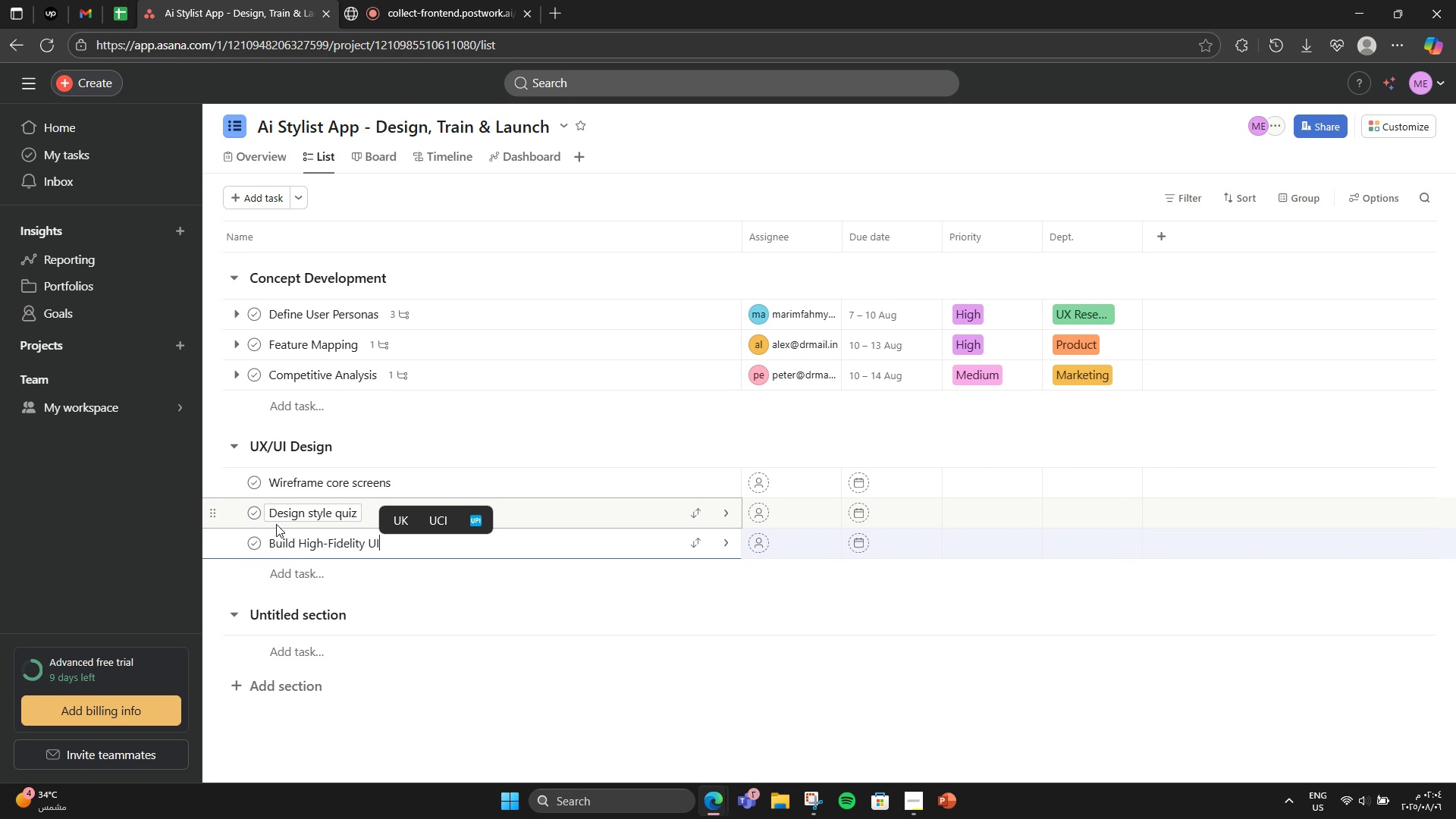 
wait(5.49)
 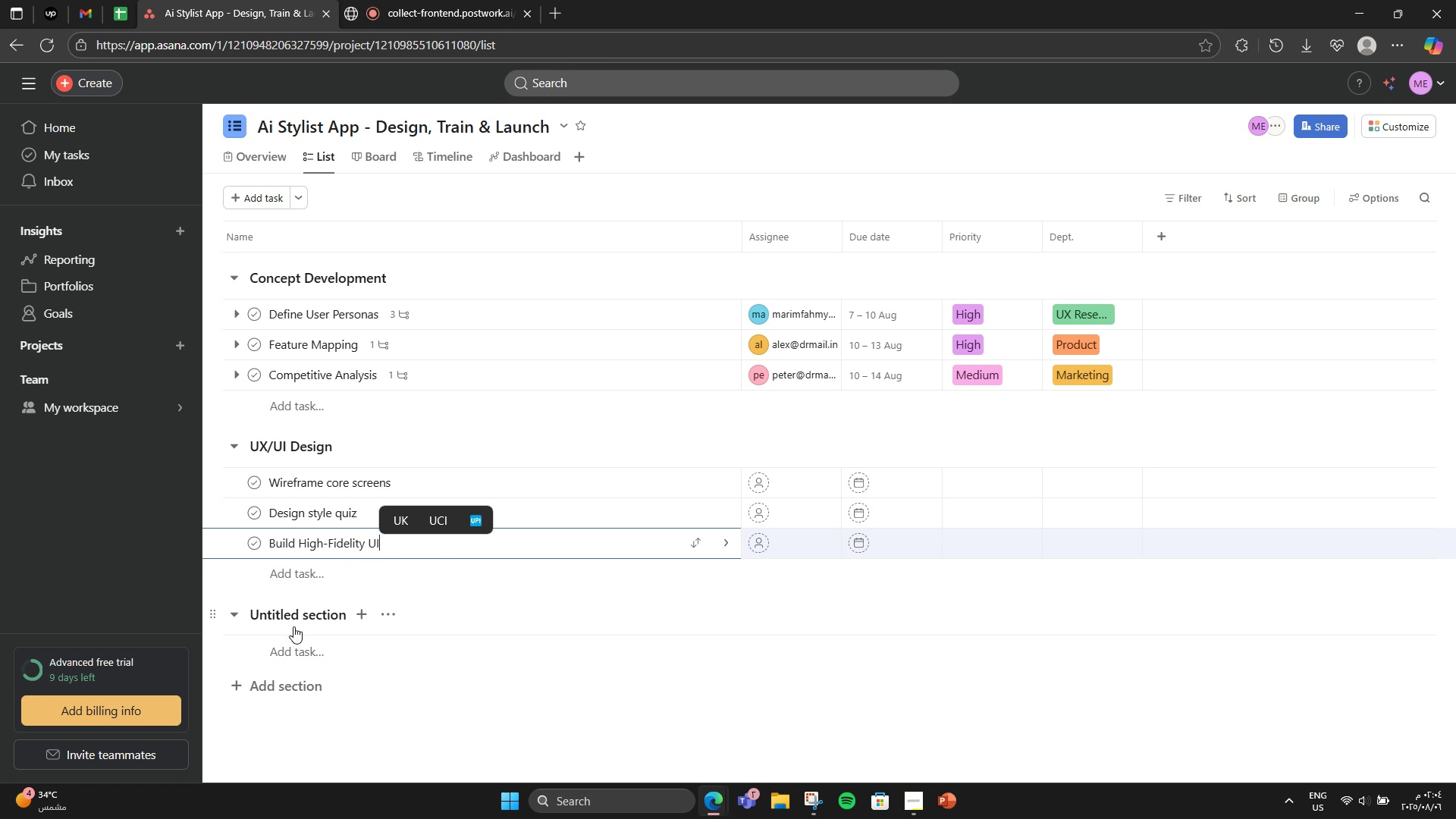 
left_click_drag(start_coordinate=[331, 483], to_coordinate=[325, 481])
 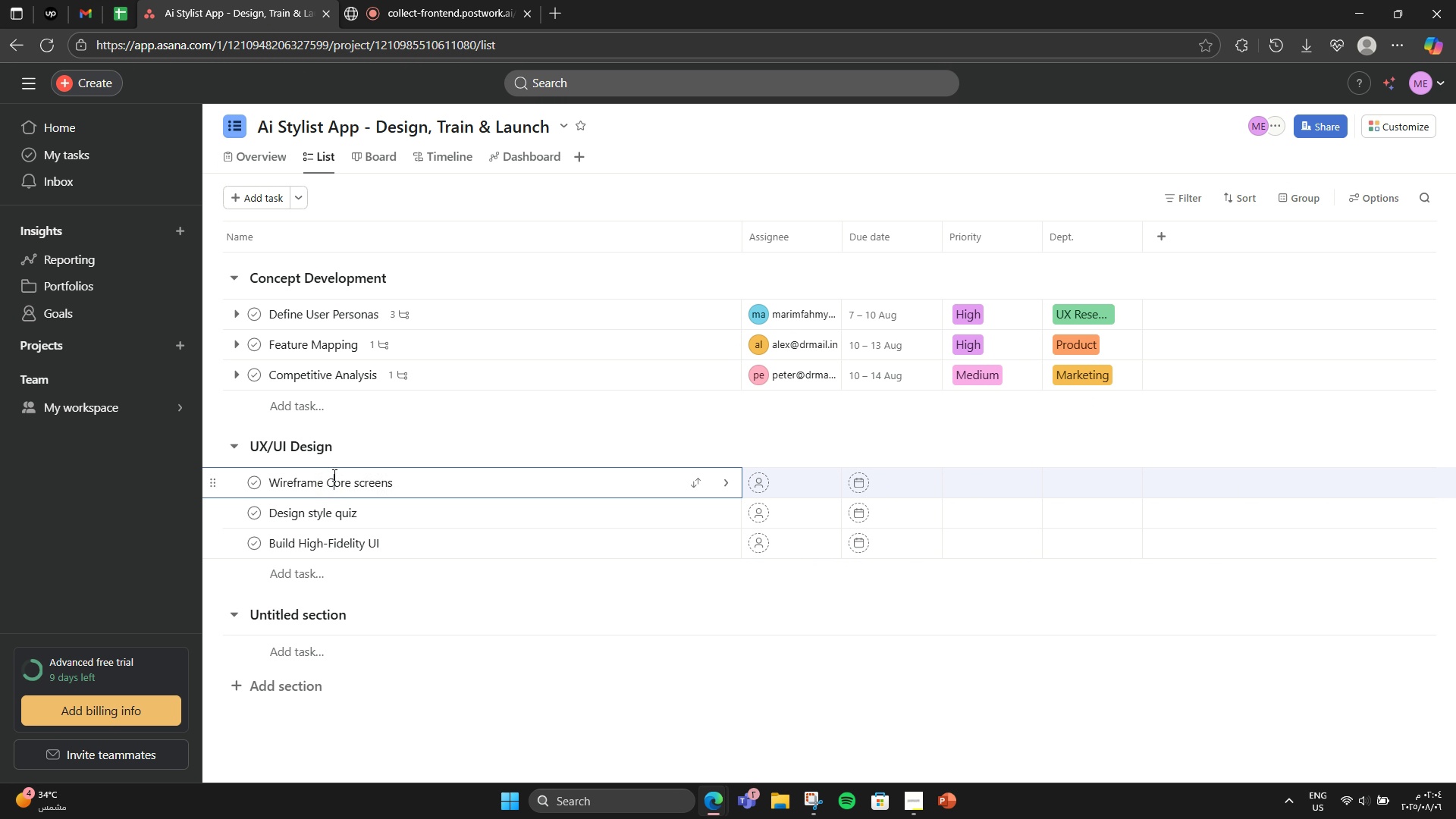 
type(CSSQ)
 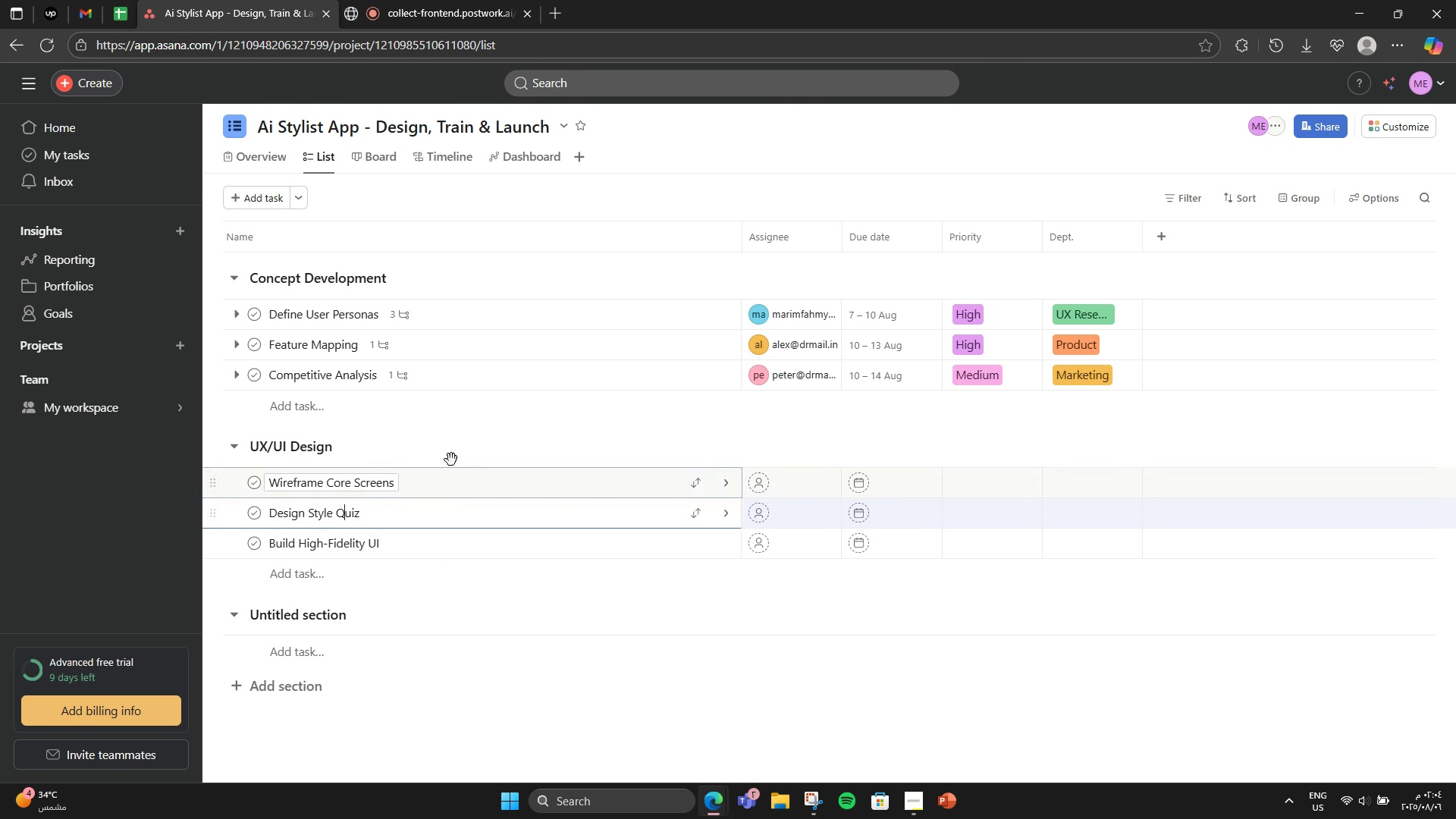 
left_click_drag(start_coordinate=[309, 515], to_coordinate=[315, 516])
 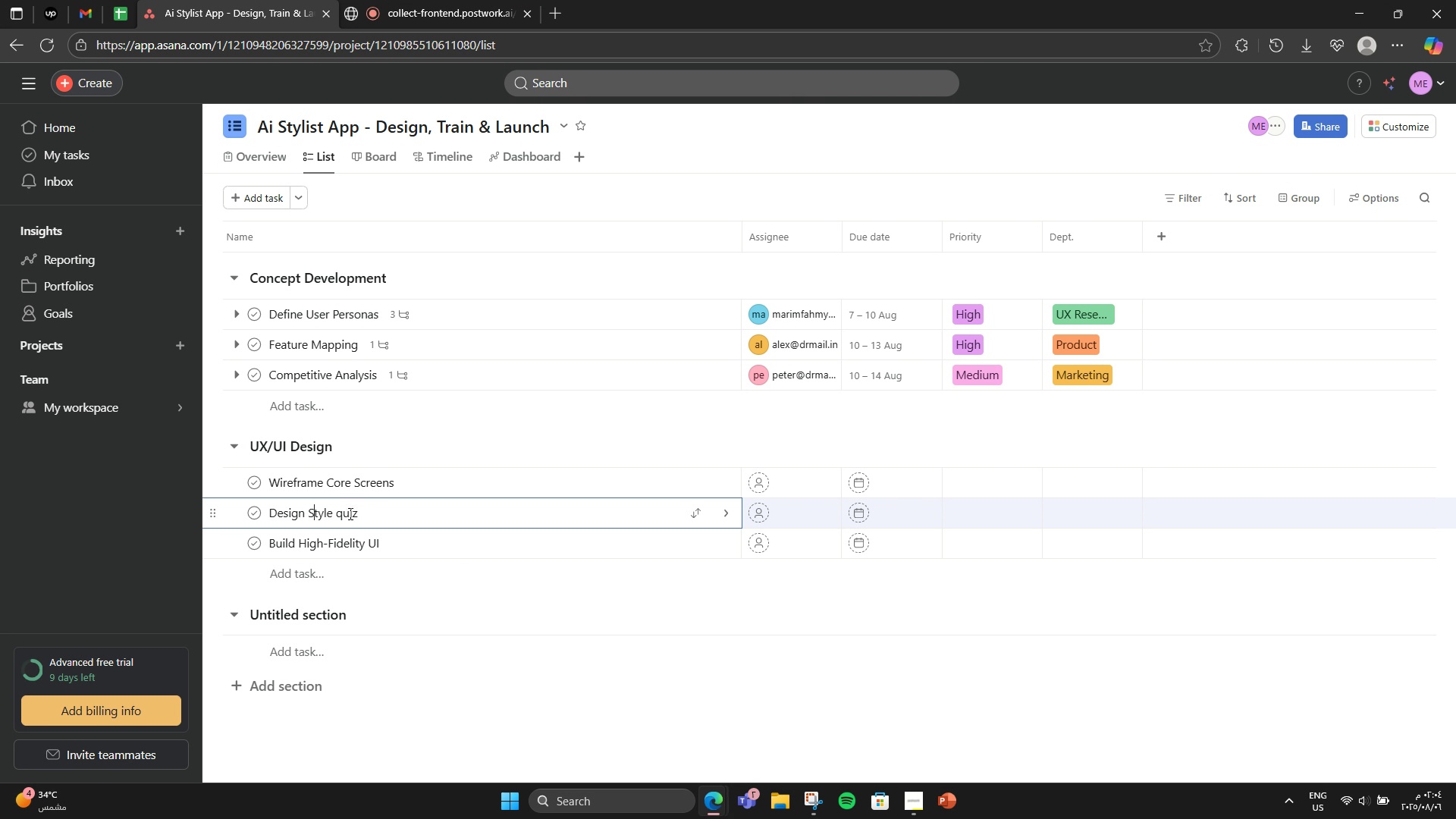 
left_click_drag(start_coordinate=[345, 513], to_coordinate=[336, 513])
 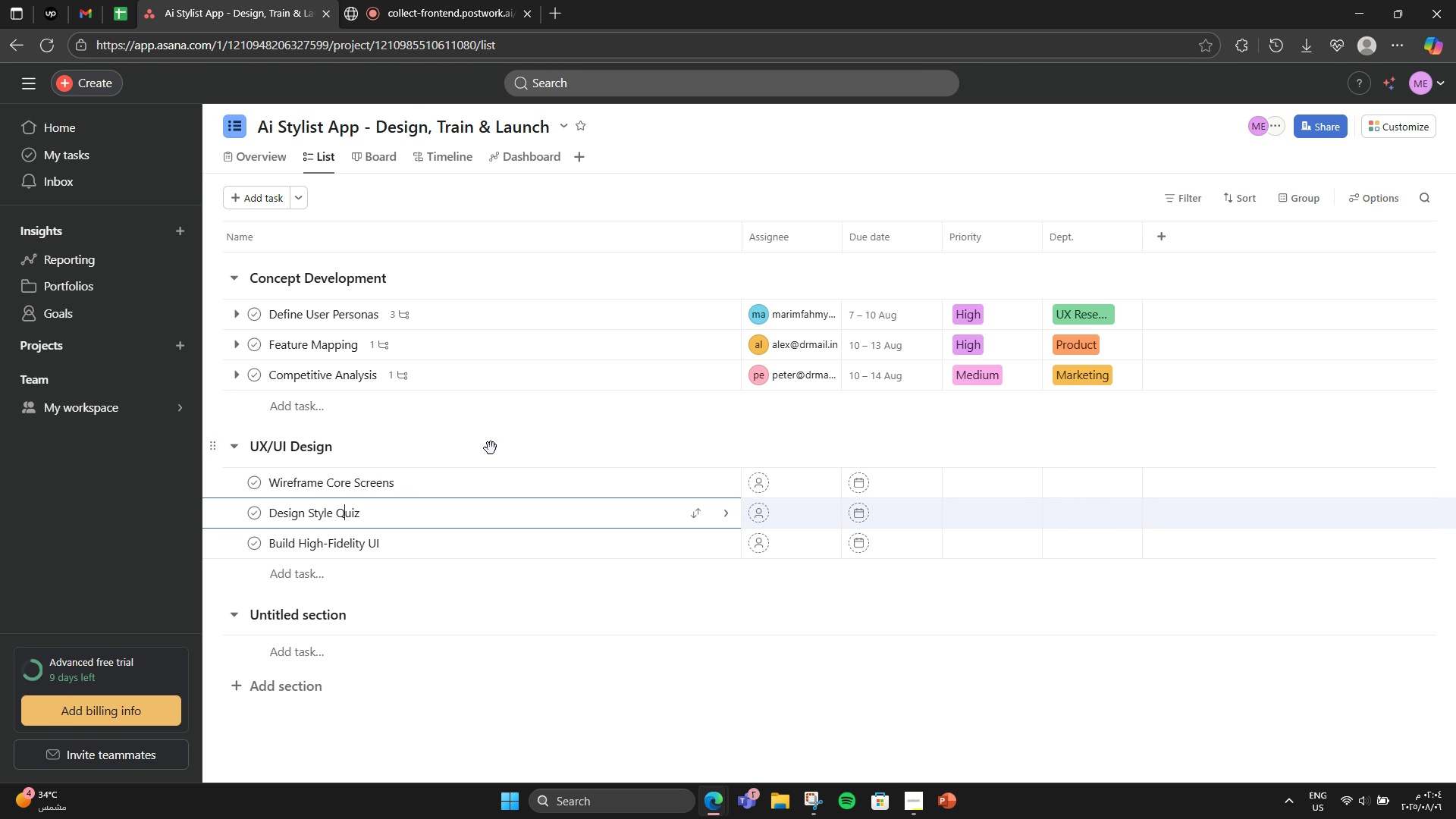 
left_click([491, 448])
 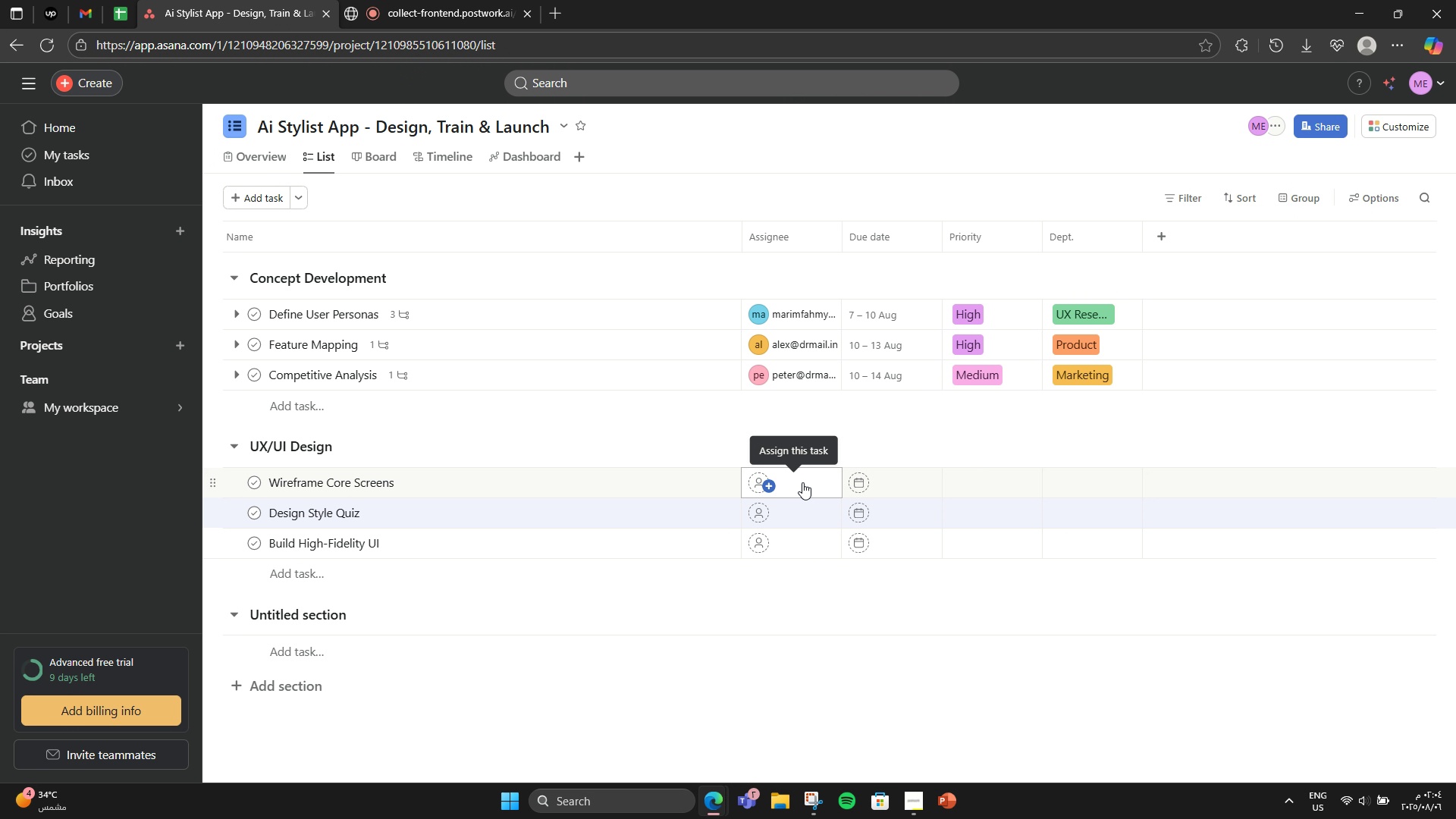 
left_click([802, 482])
 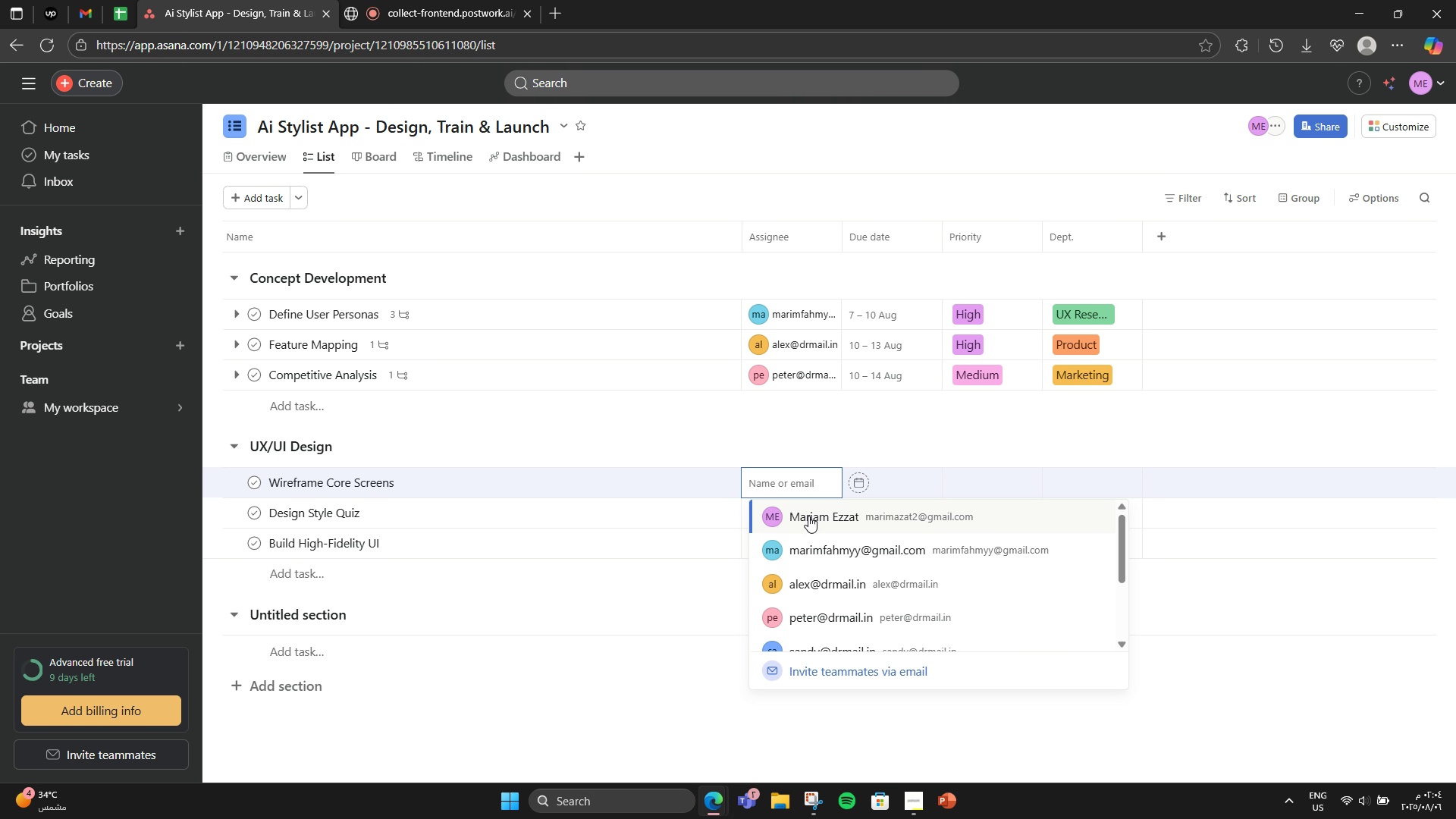 
scroll: coordinate [808, 612], scroll_direction: down, amount: 1.0
 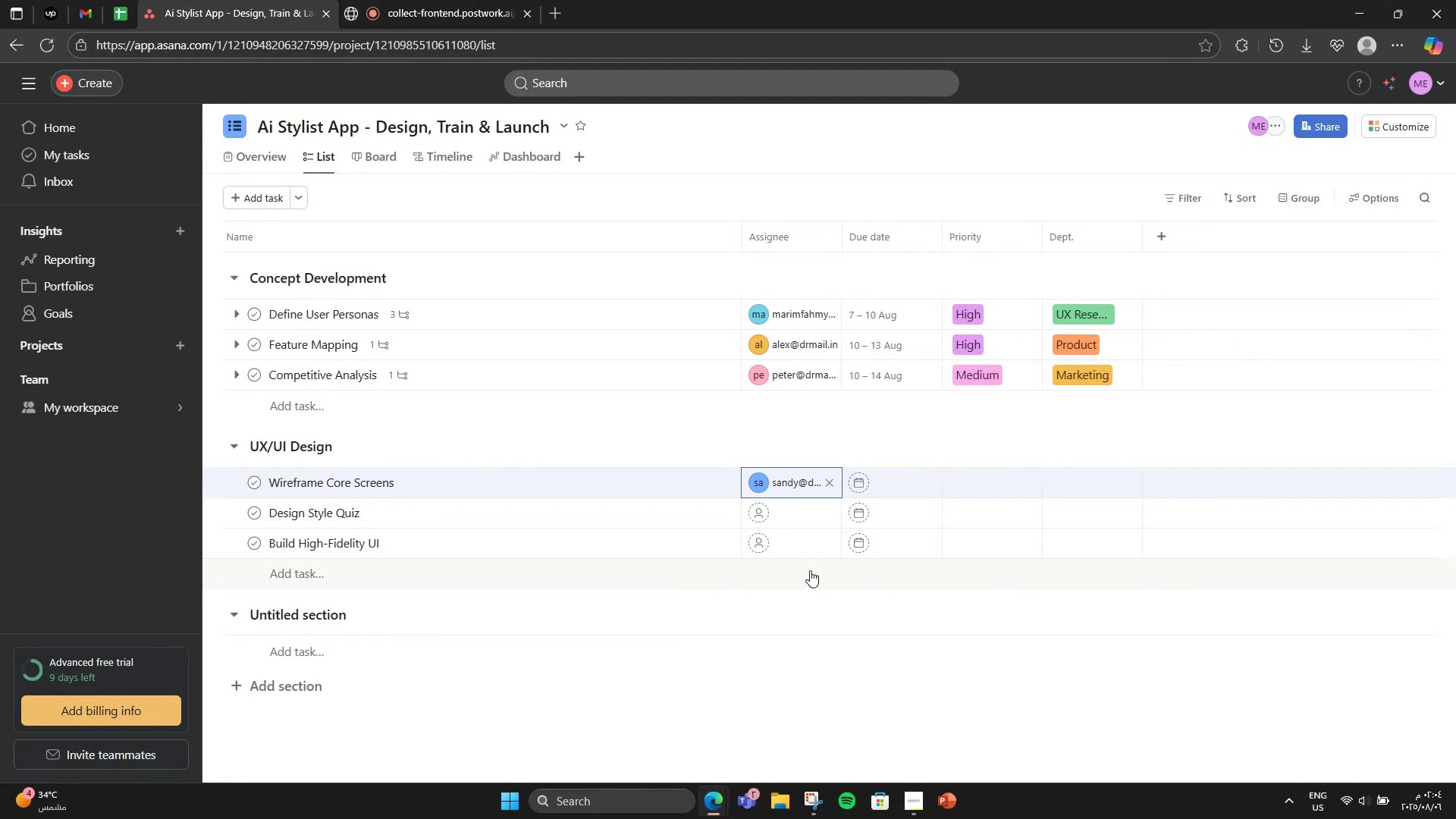 
double_click([793, 526])
 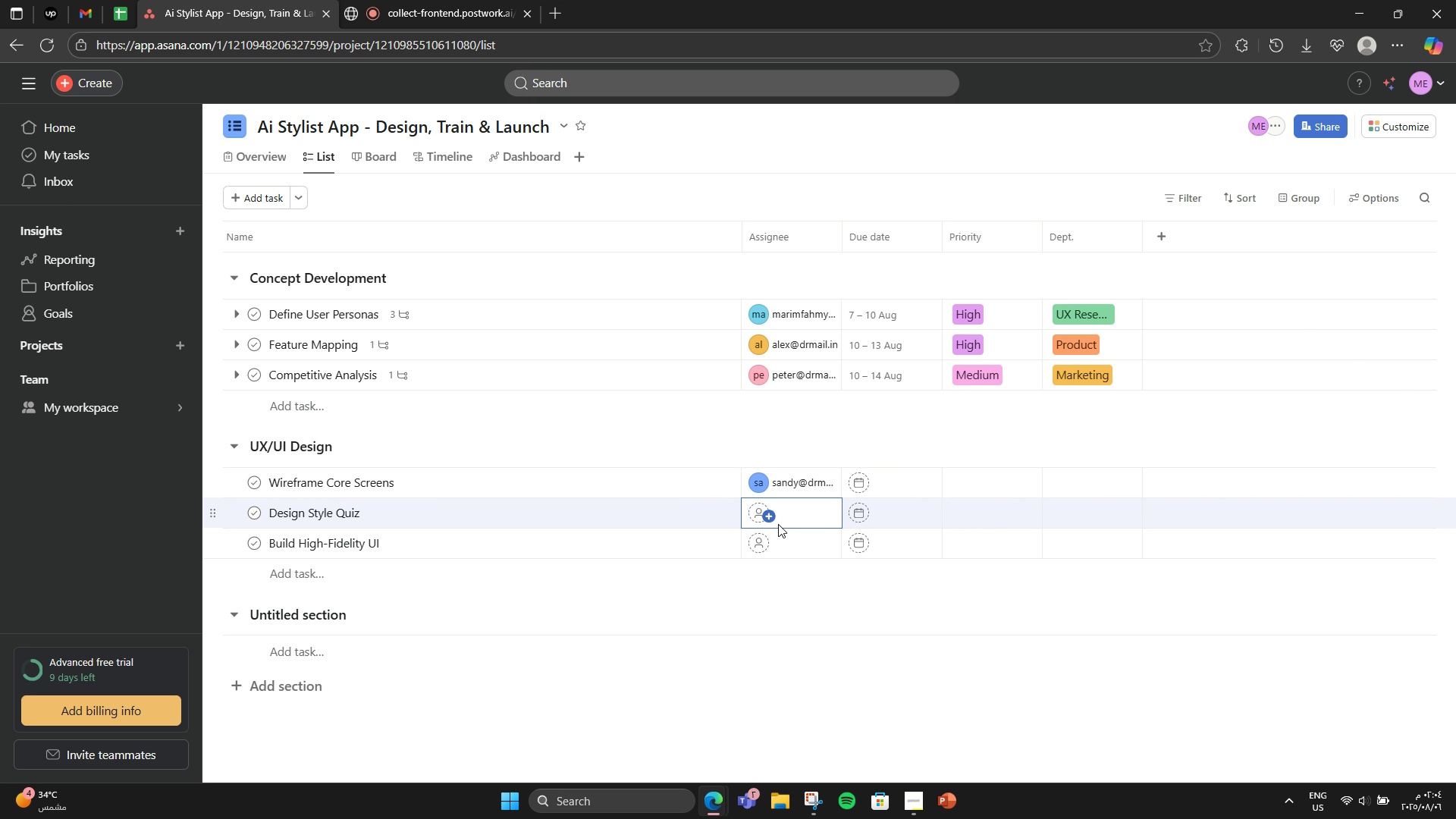 
left_click([767, 519])
 